 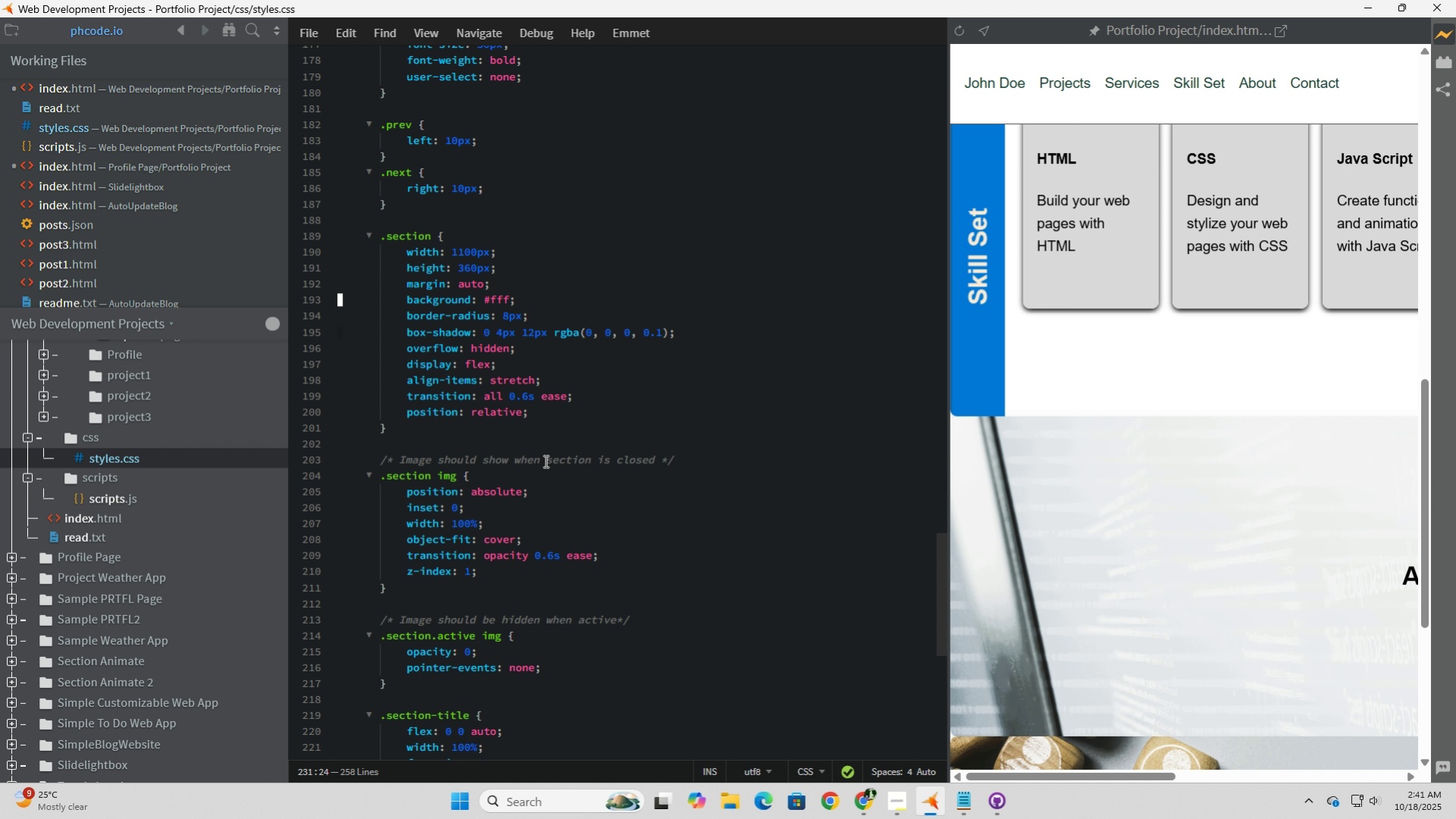 
left_click([387, 611])
 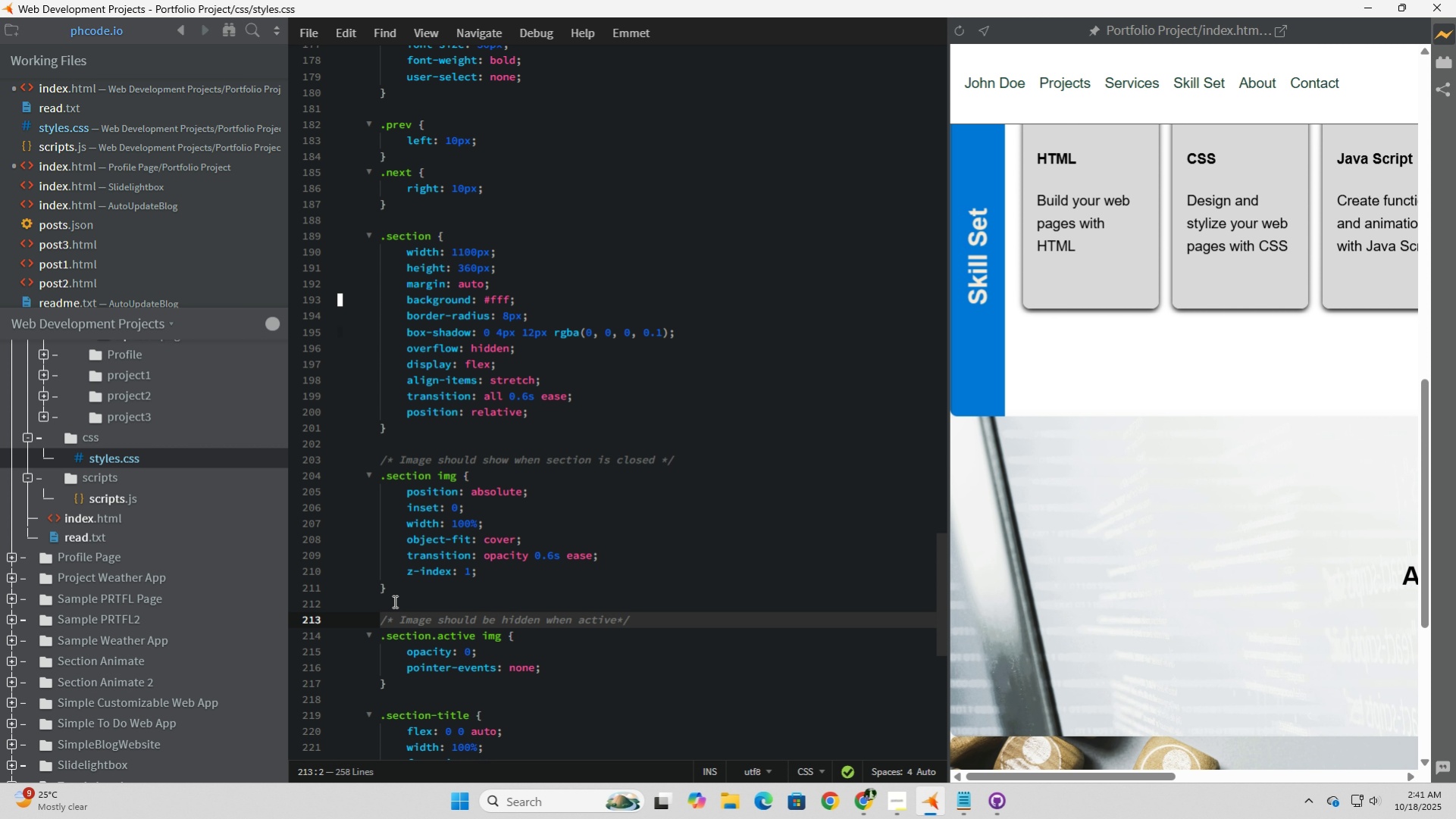 
left_click([393, 601])
 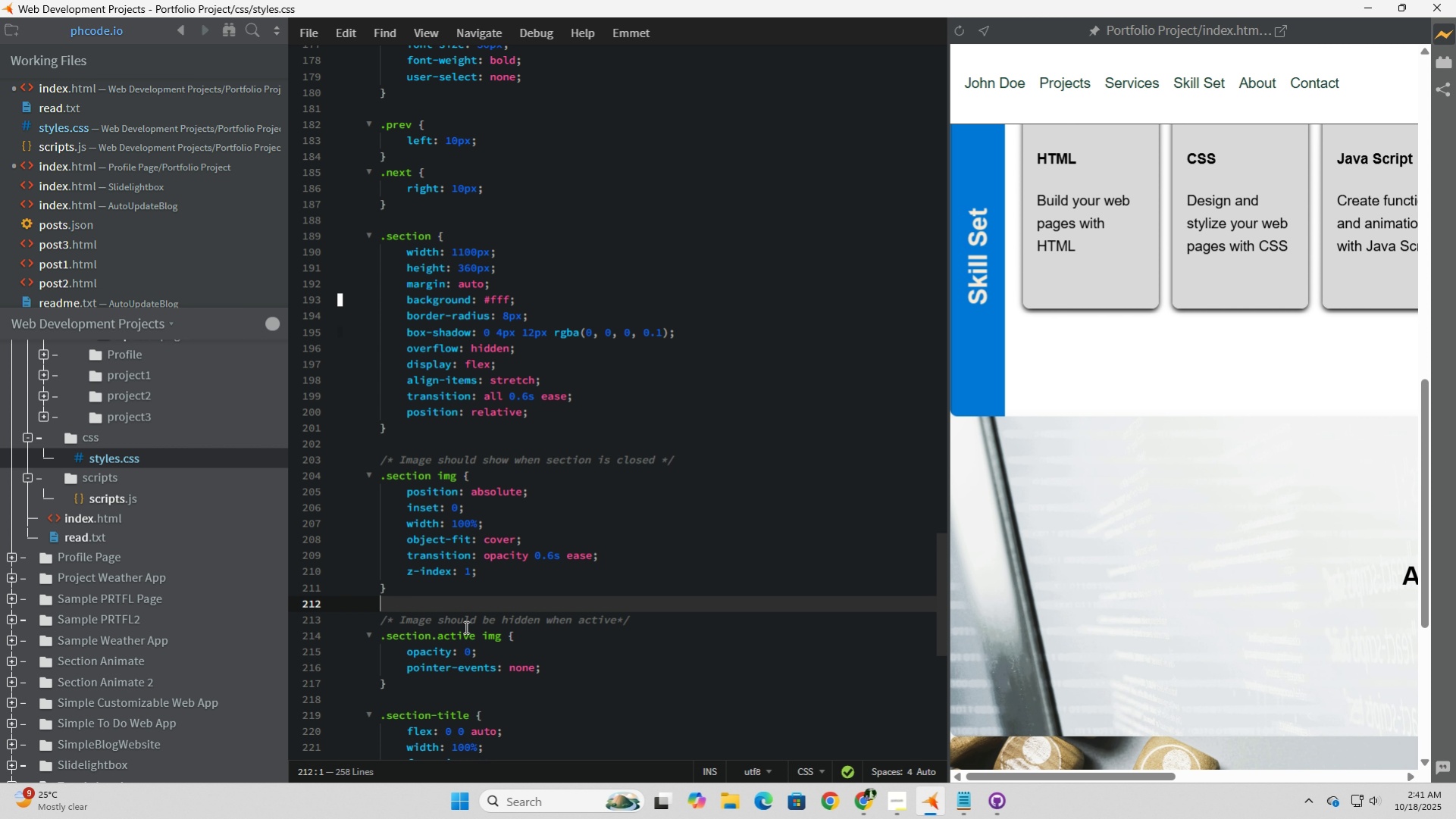 
key(NumpadDivide)
 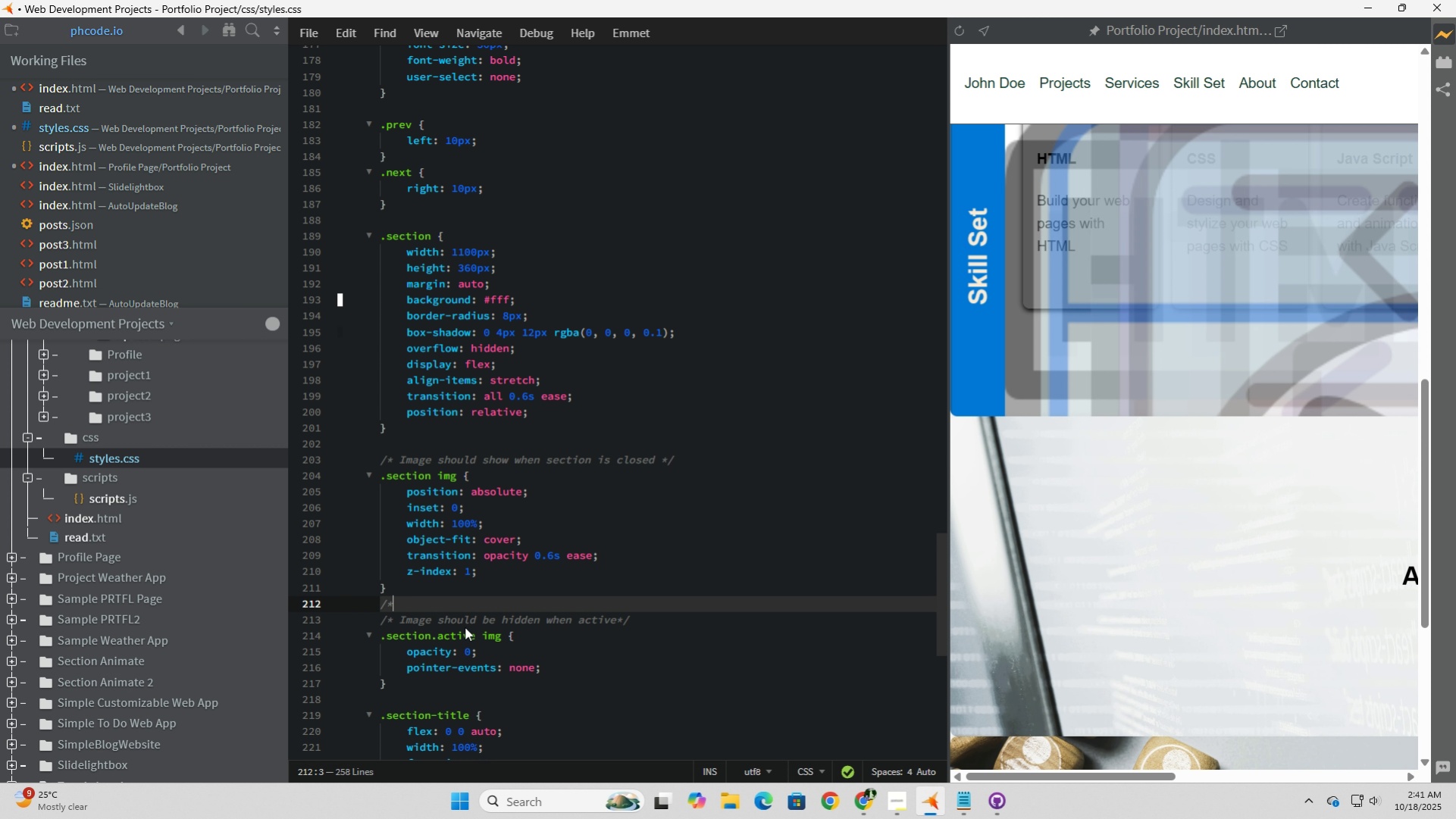 
key(NumpadMultiply)
 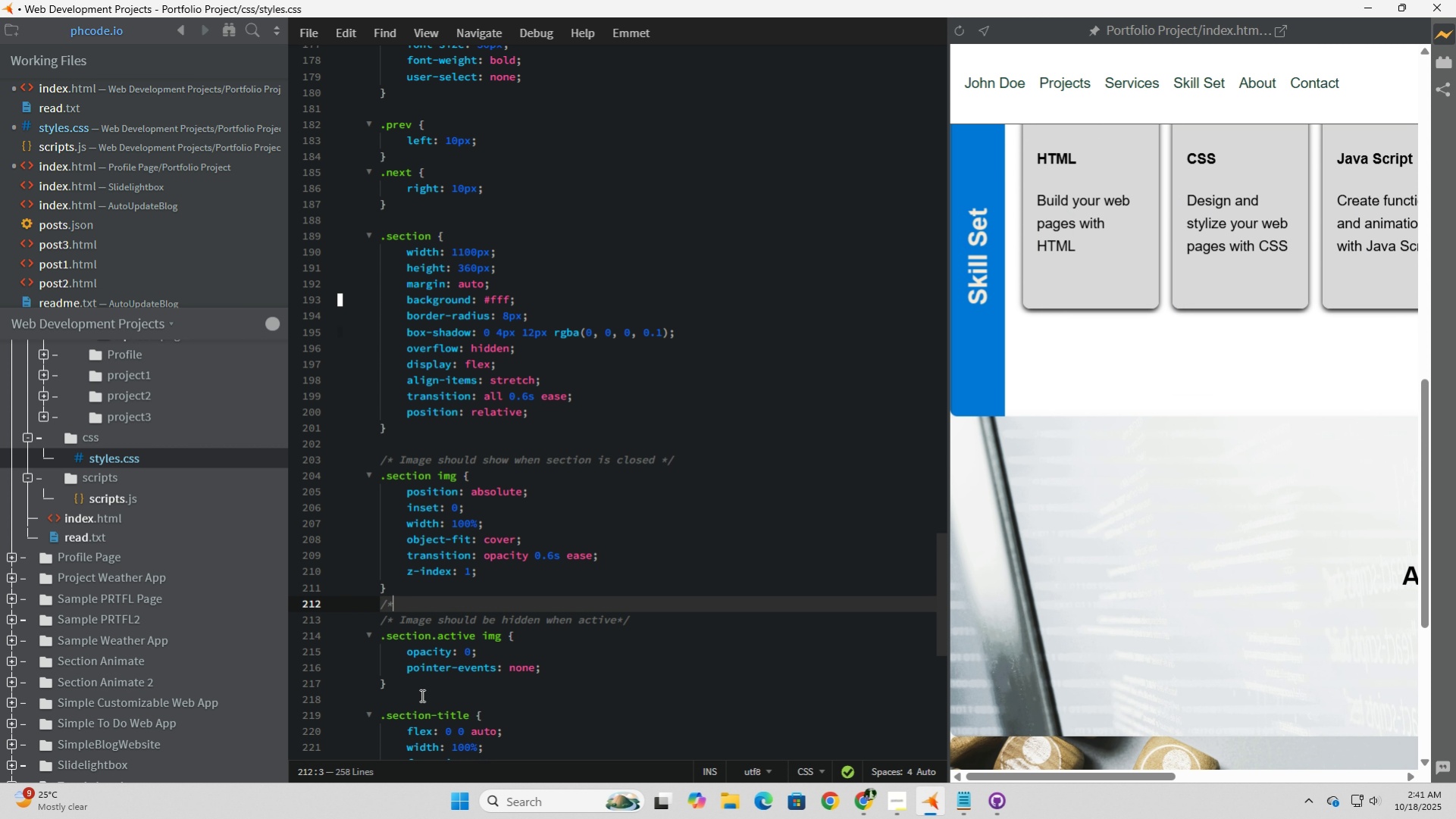 
left_click([421, 692])
 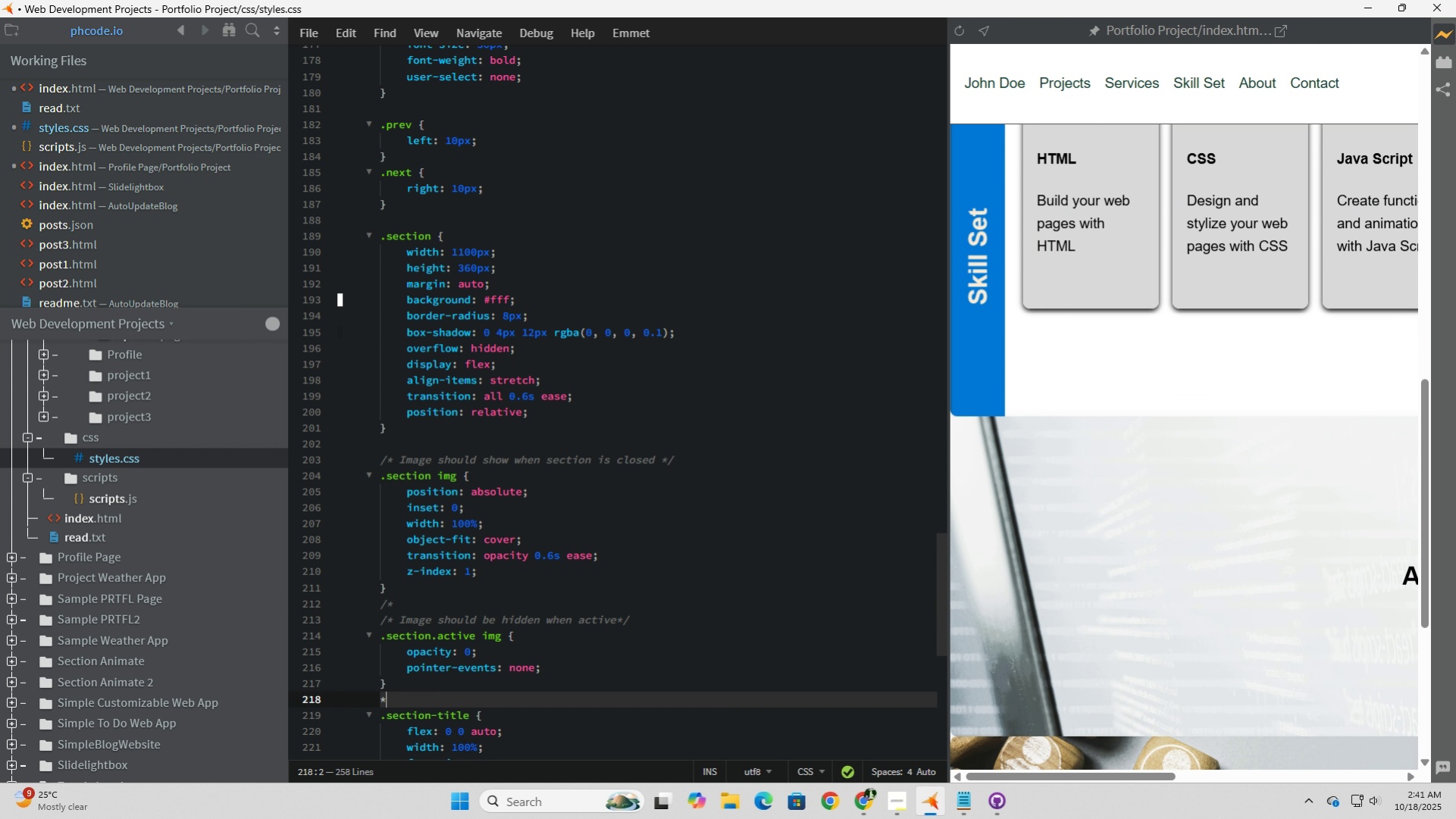 
key(NumpadMultiply)
 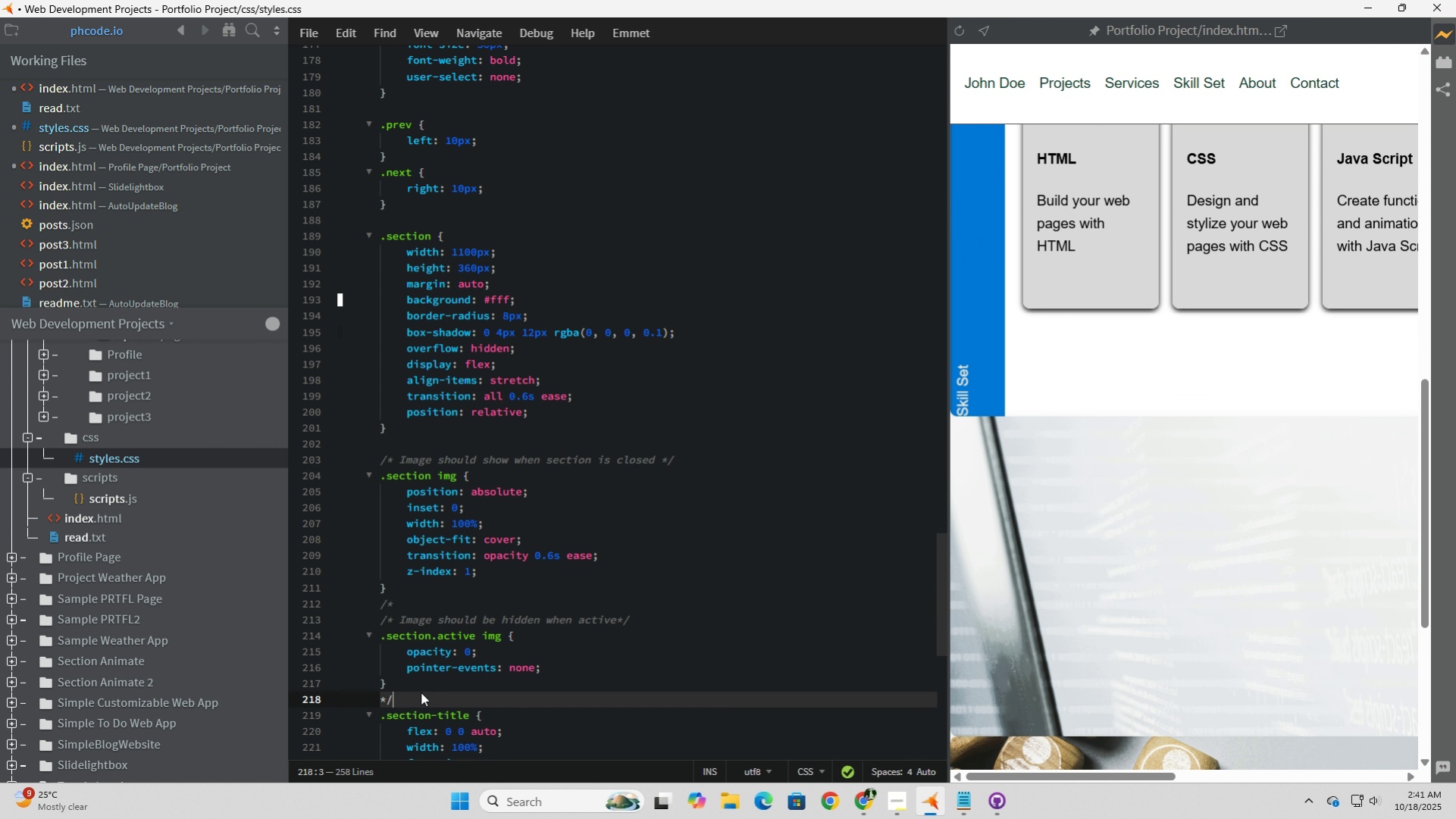 
key(NumpadDivide)
 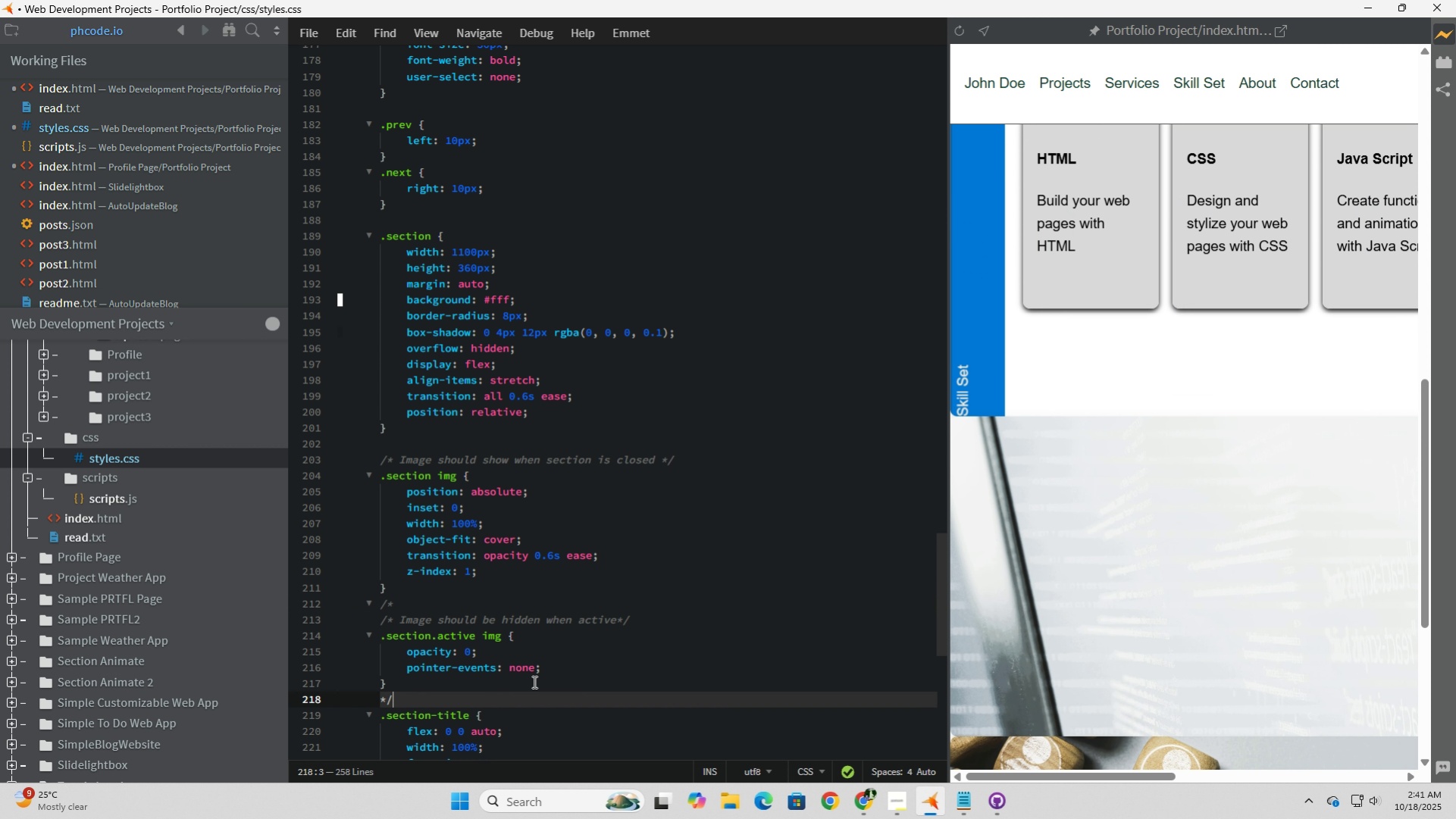 
left_click([594, 667])
 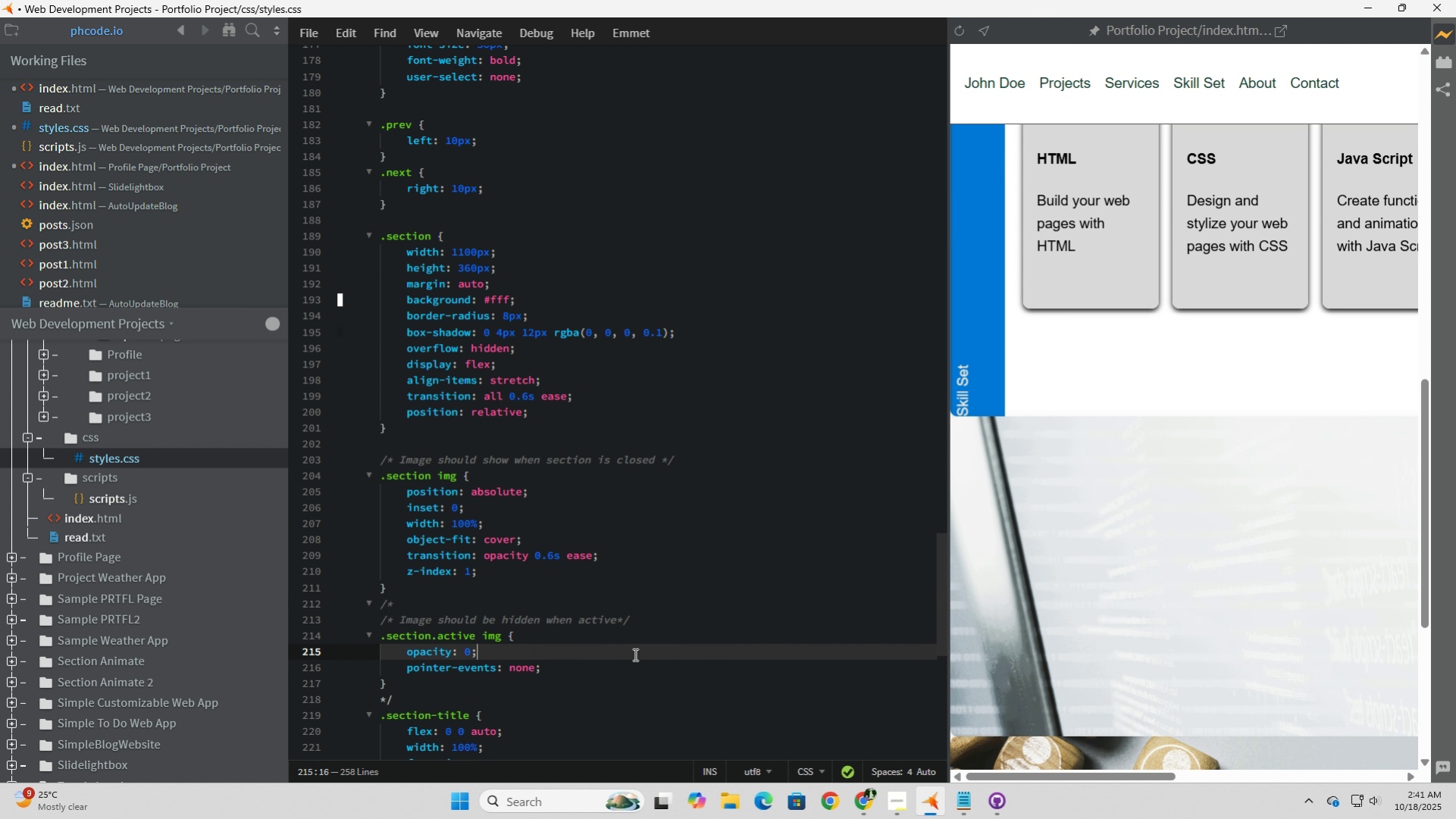 
left_click([634, 654])
 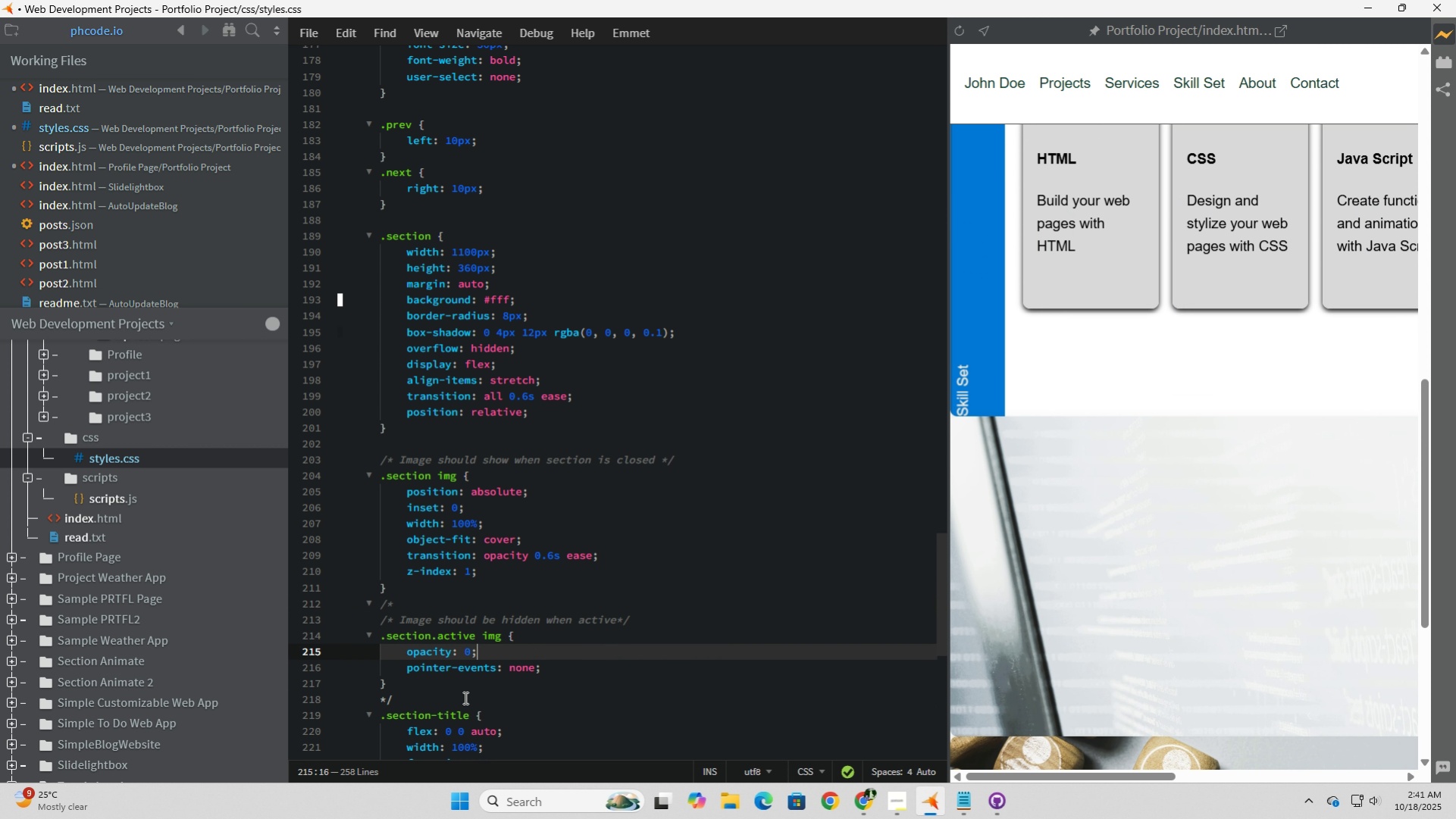 
left_click([465, 689])
 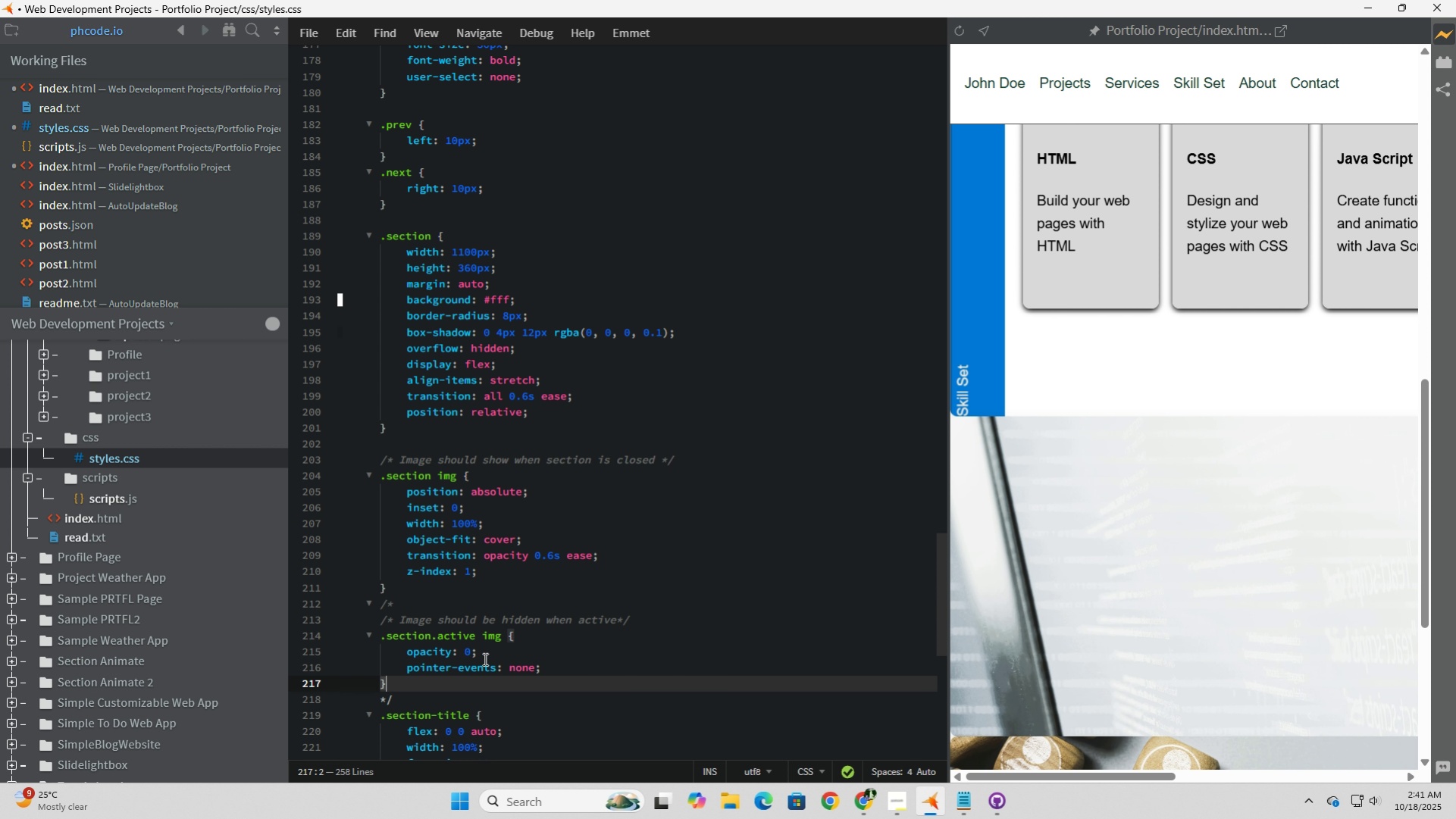 
left_click([634, 702])
 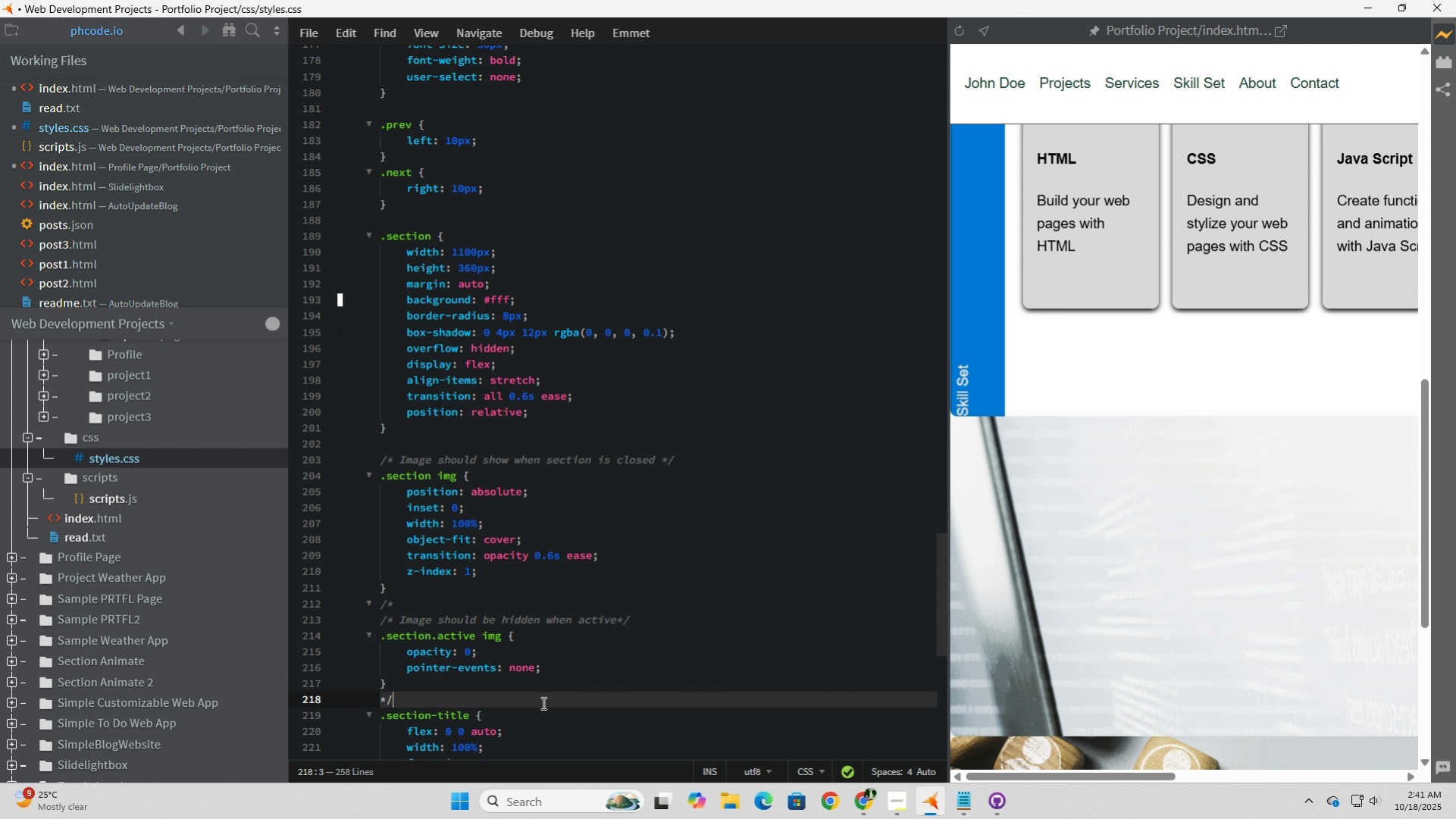 
key(Backspace)
 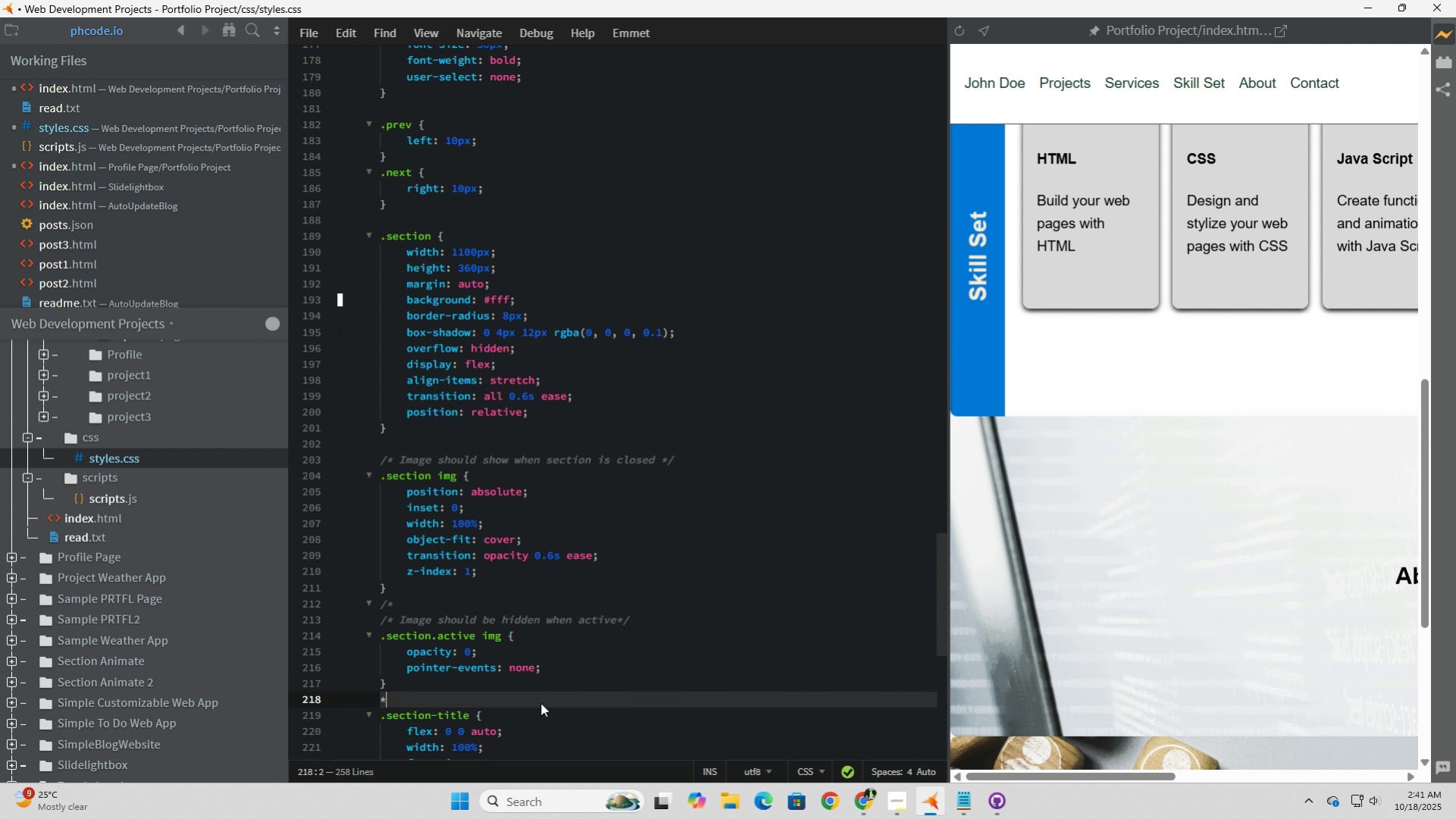 
key(Backspace)
 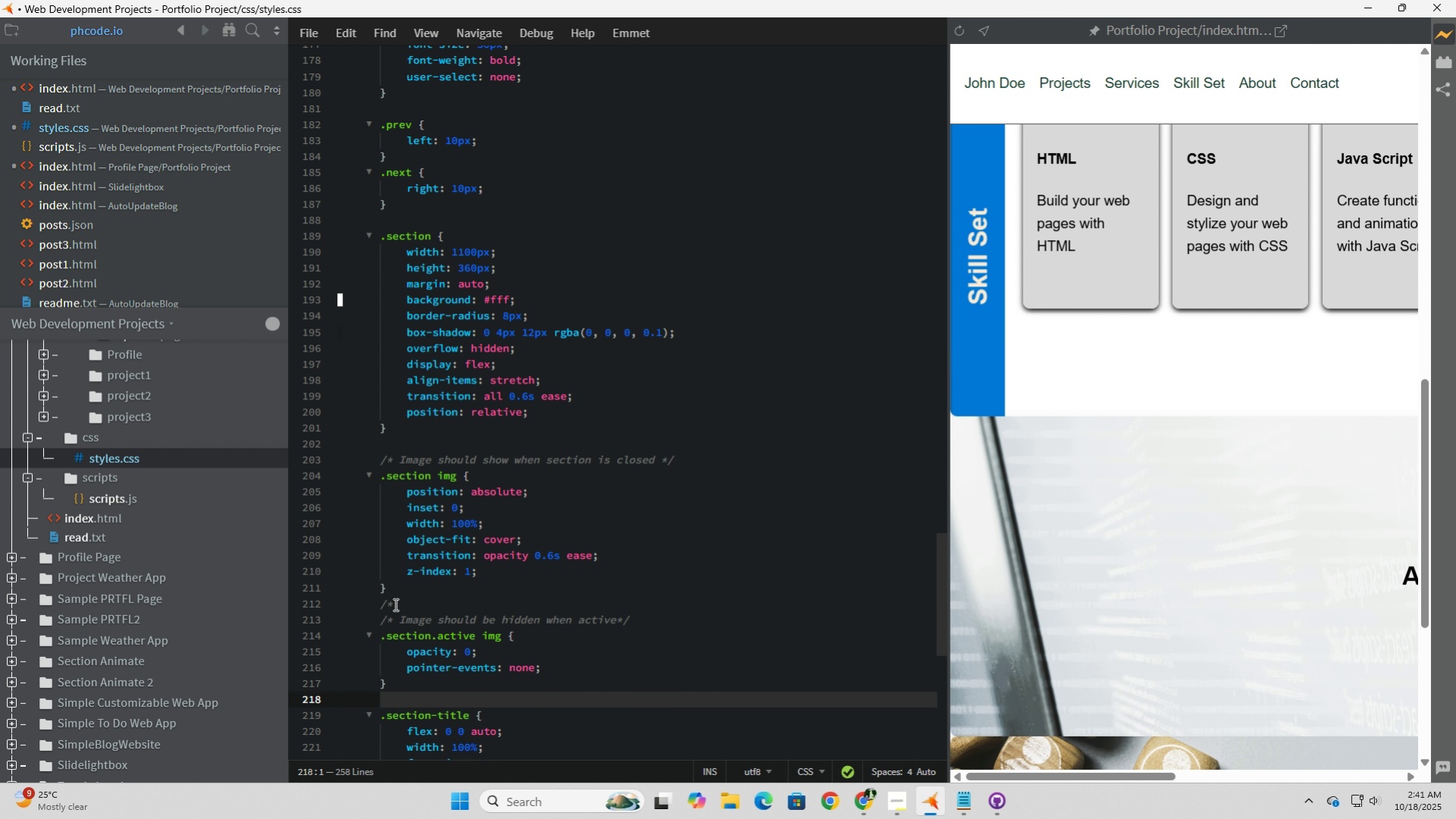 
key(Backspace)
 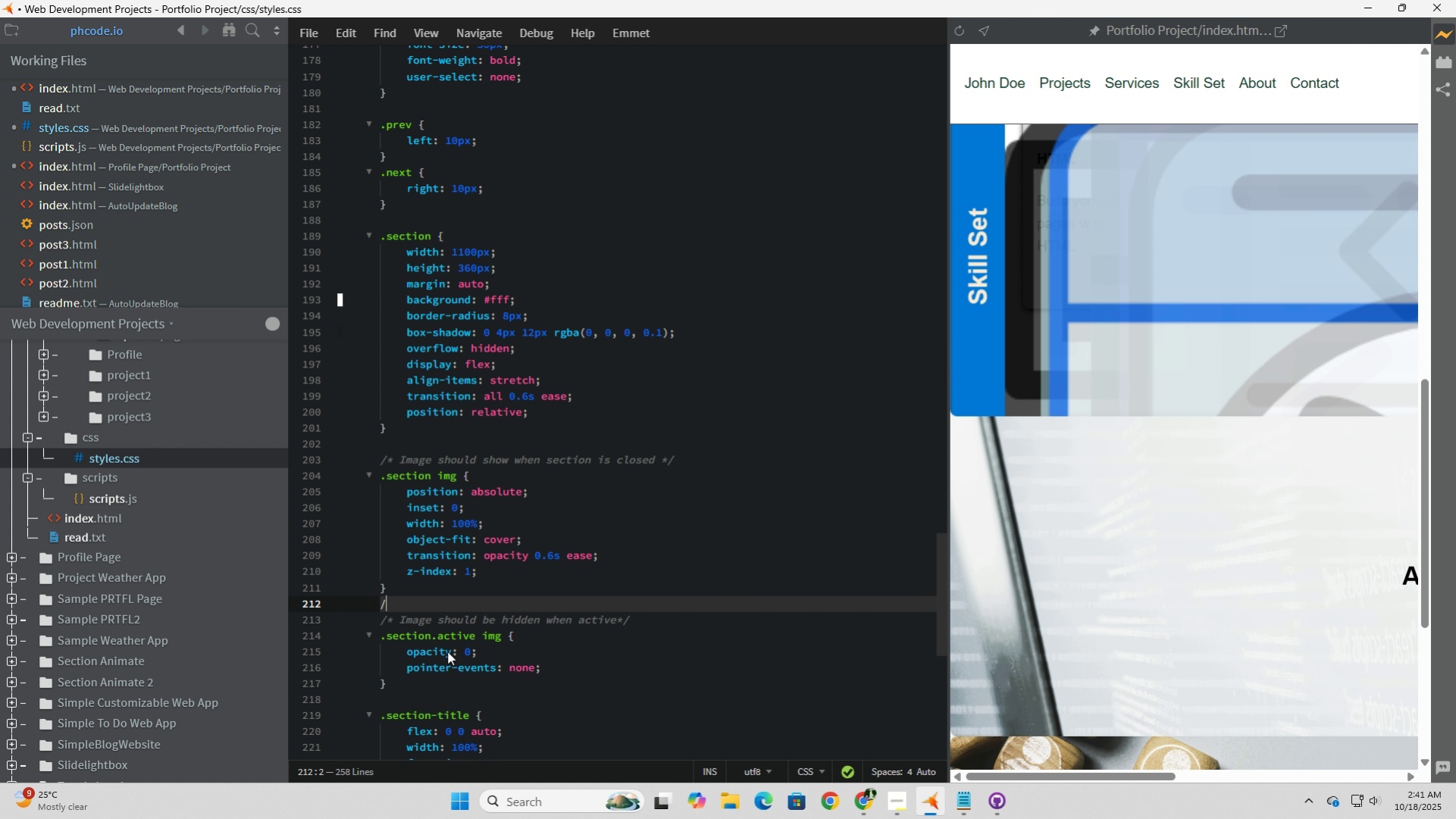 
key(Backspace)
 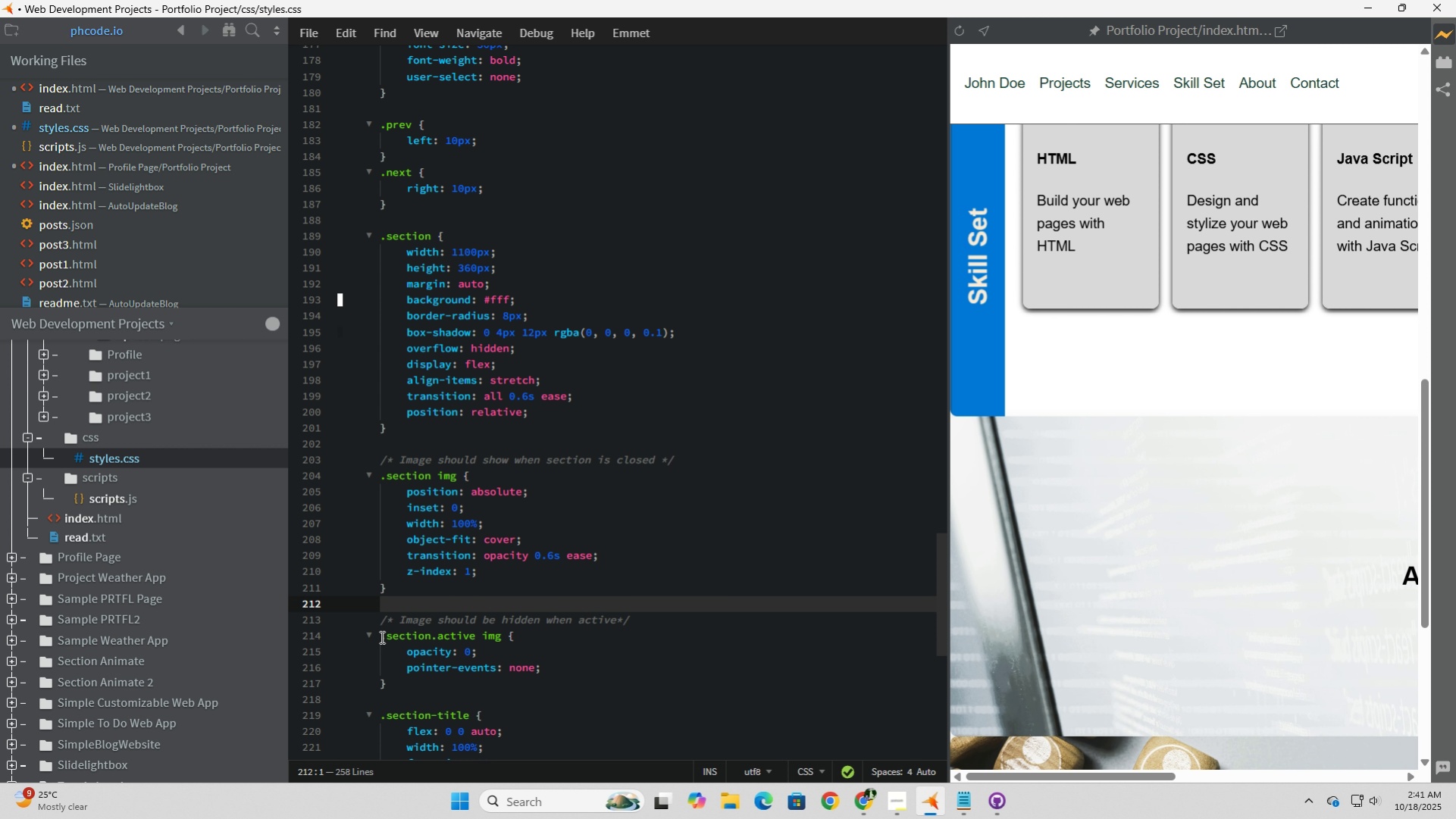 
left_click_drag(start_coordinate=[396, 622], to_coordinate=[380, 622])
 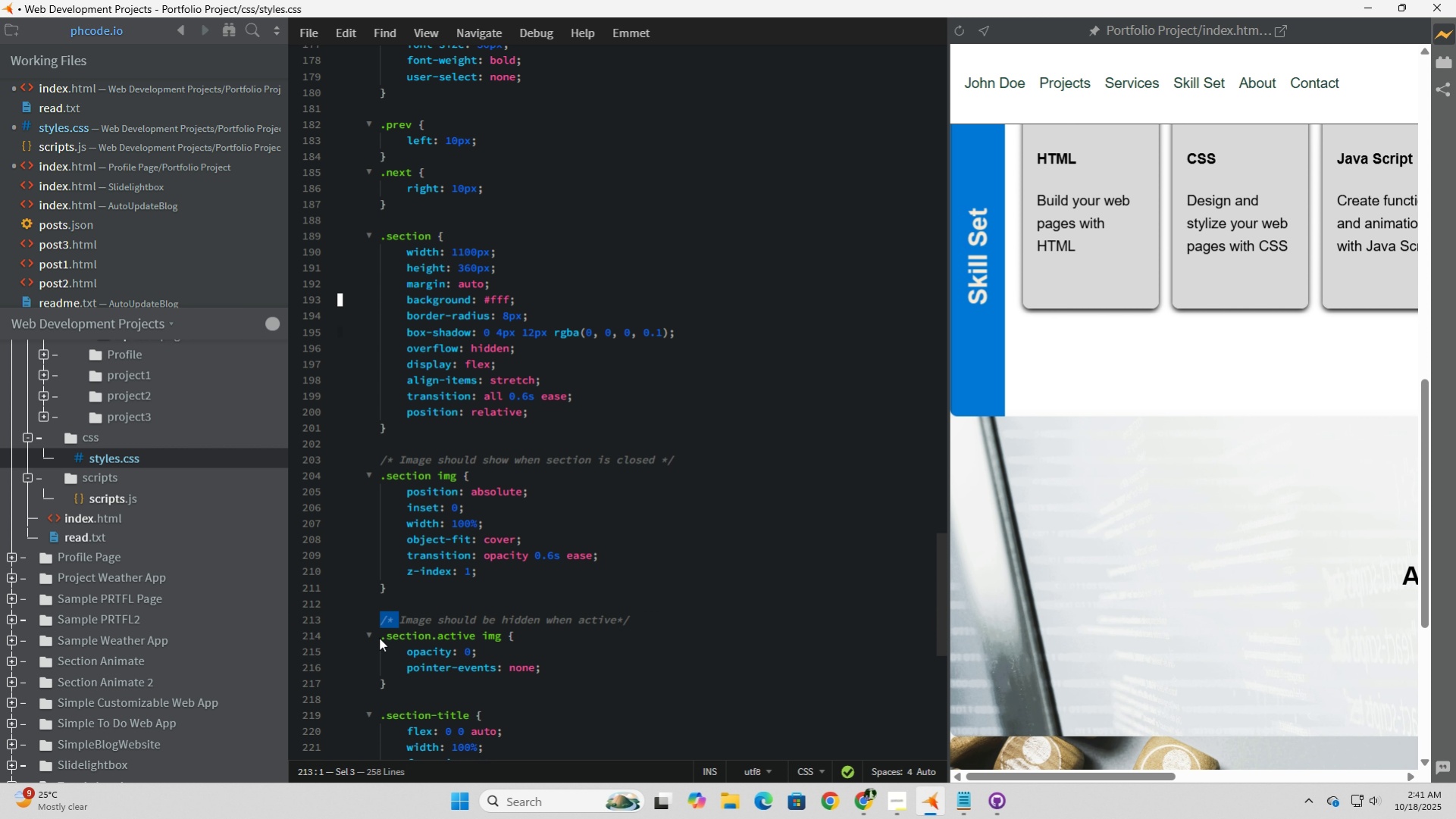 
key(Control+C)
 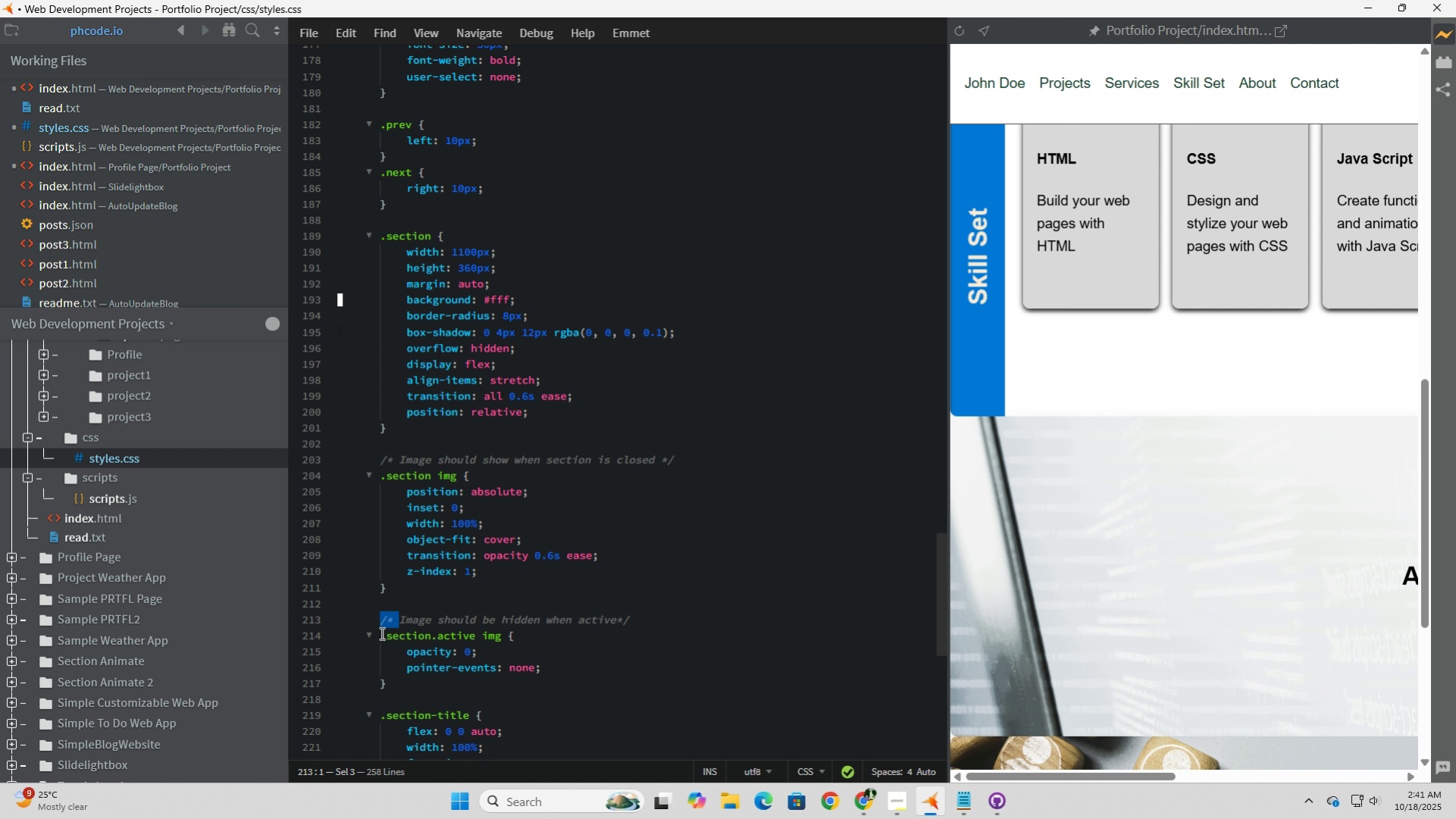 
double_click([380, 633])
 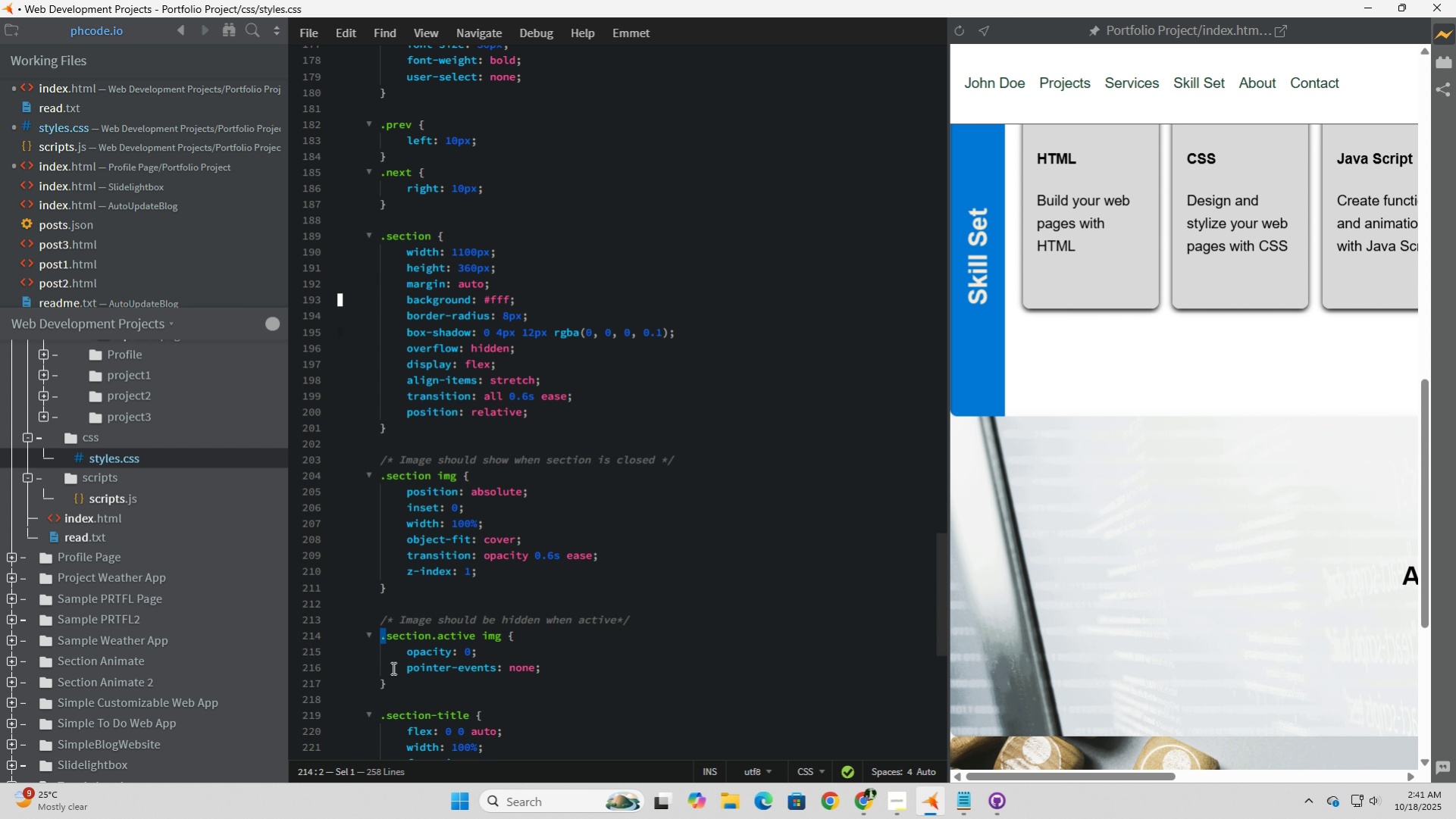 
key(Control+ControlLeft)
 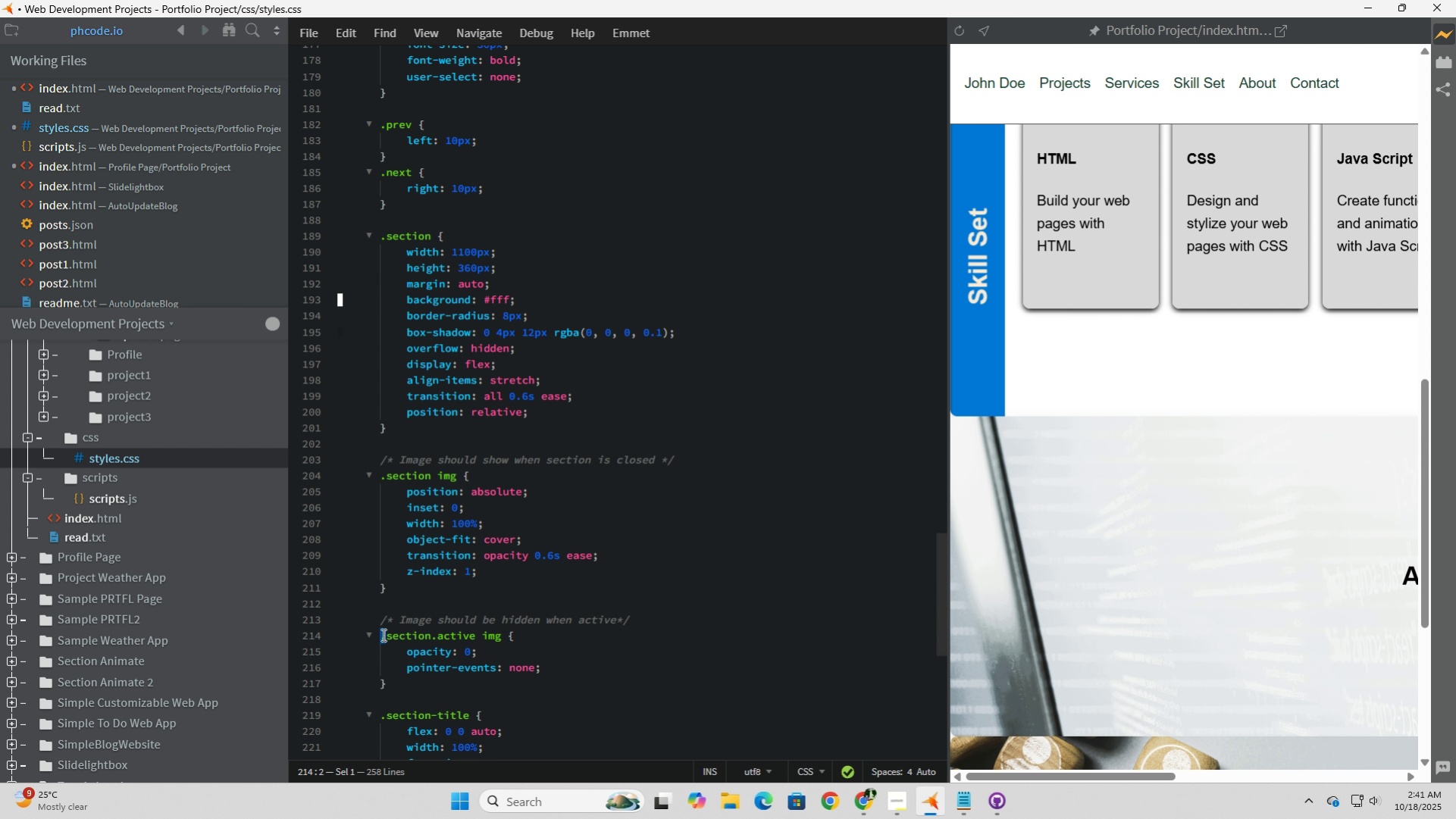 
left_click([382, 634])
 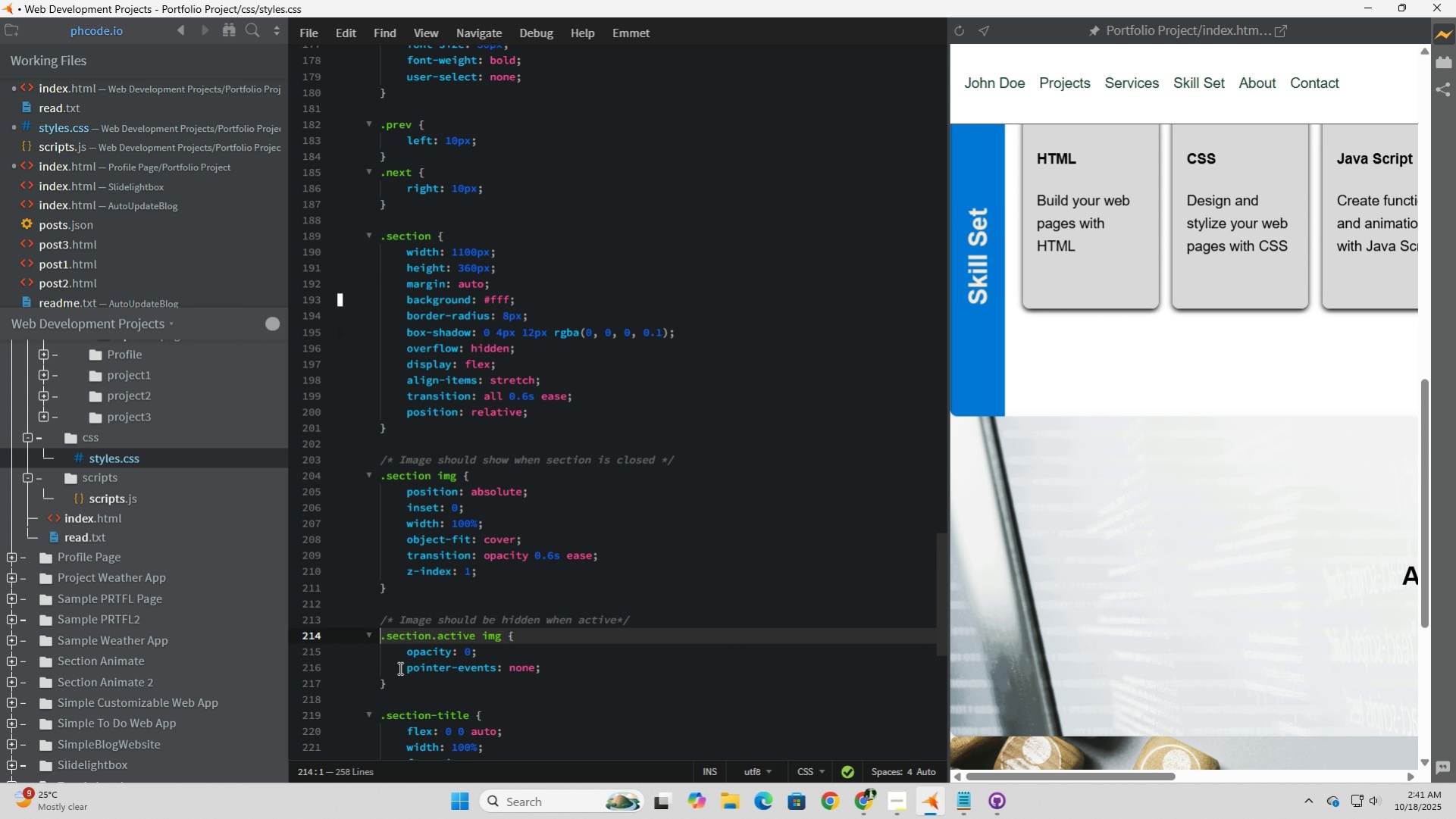 
key(Control+V)
 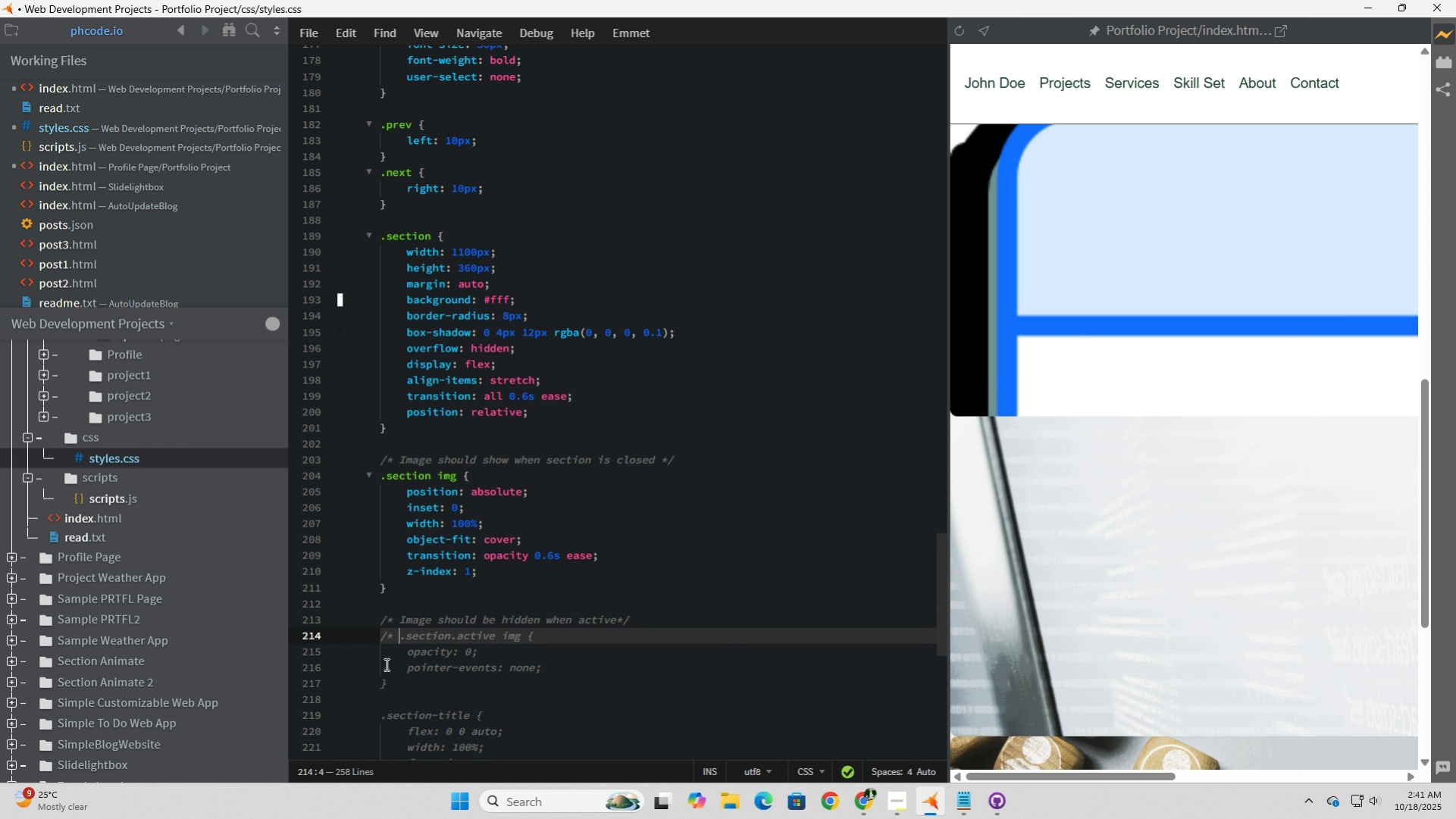 
left_click([384, 658])
 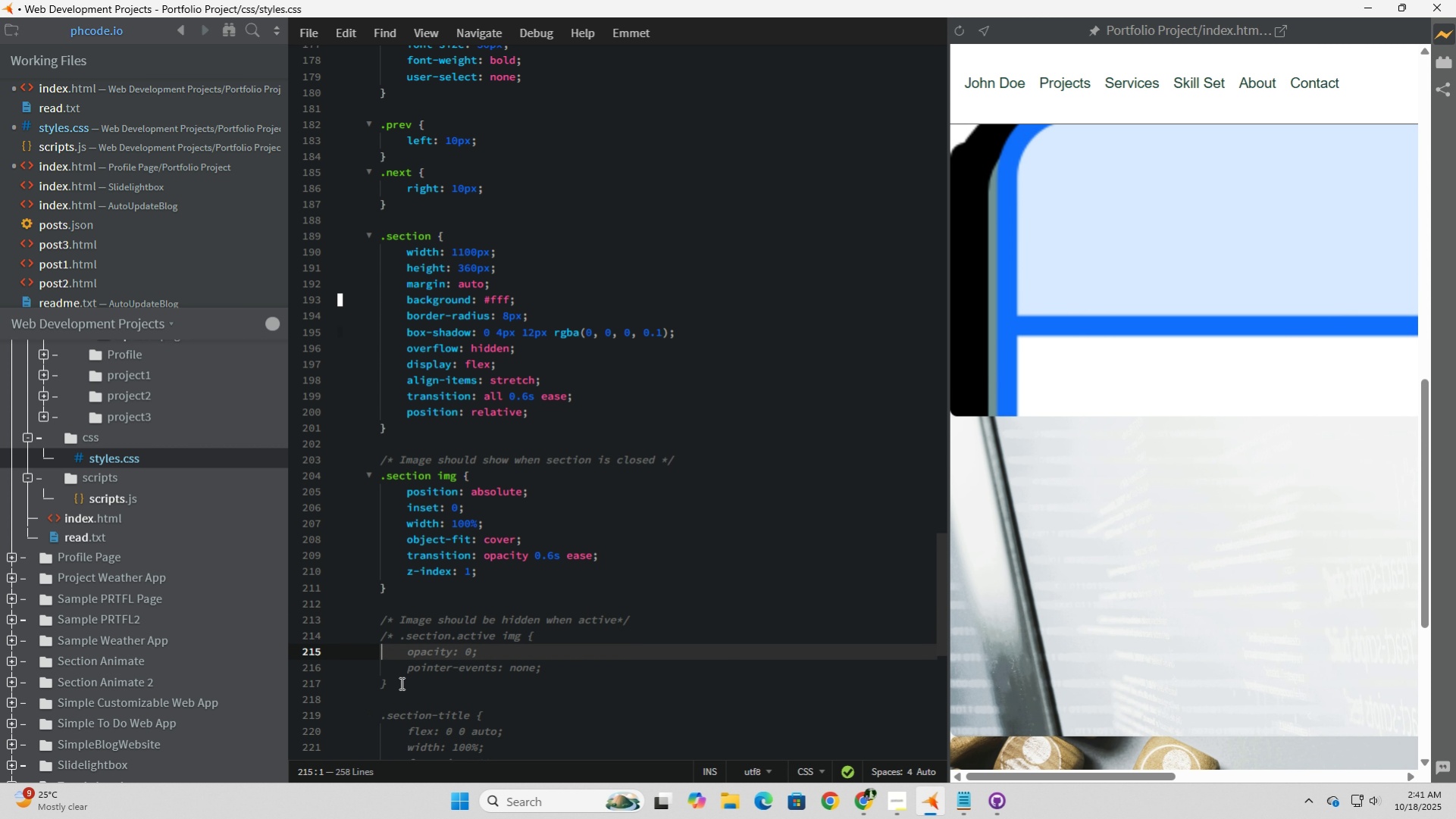 
key(Control+V)
 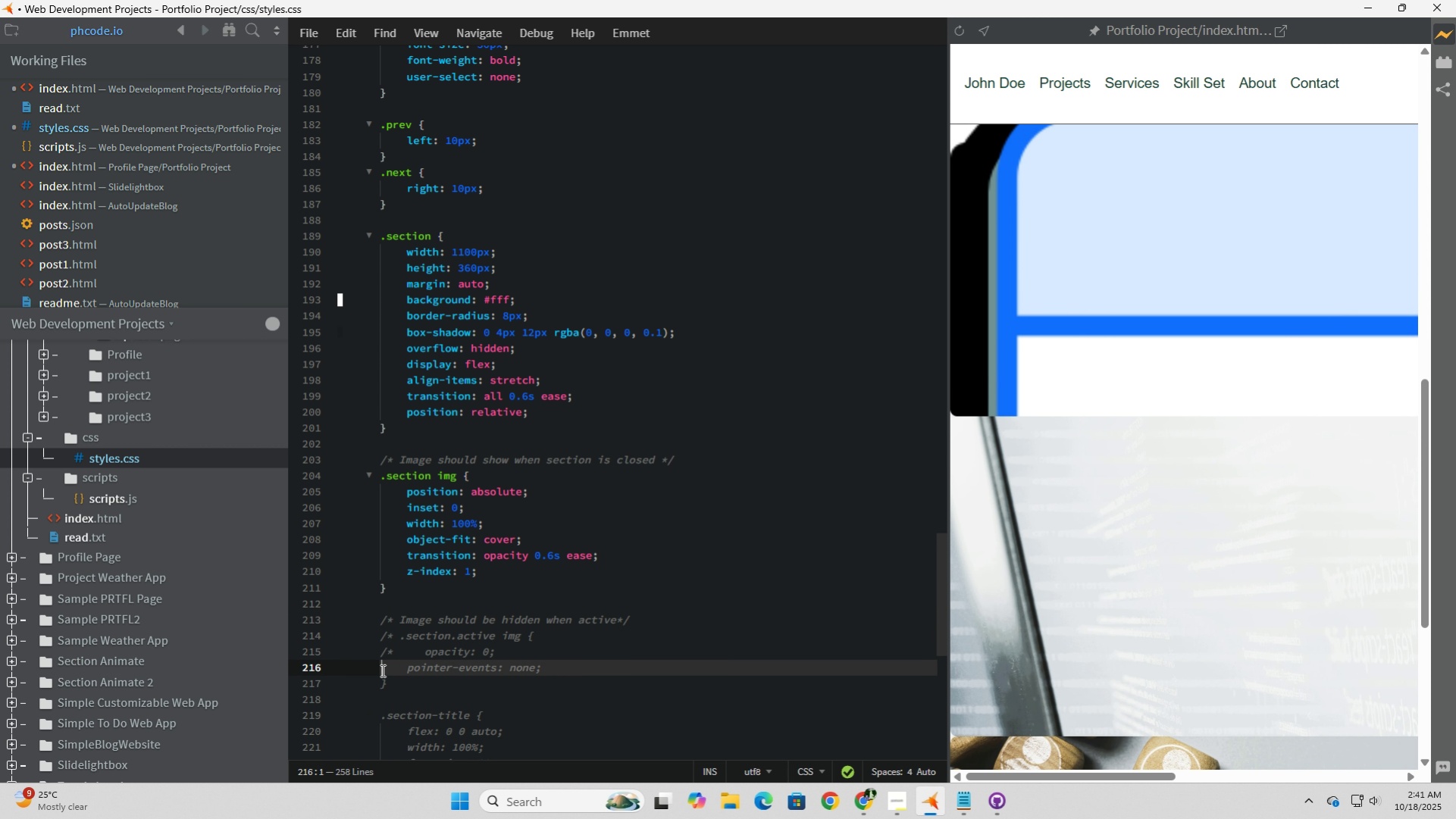 
left_click([381, 670])
 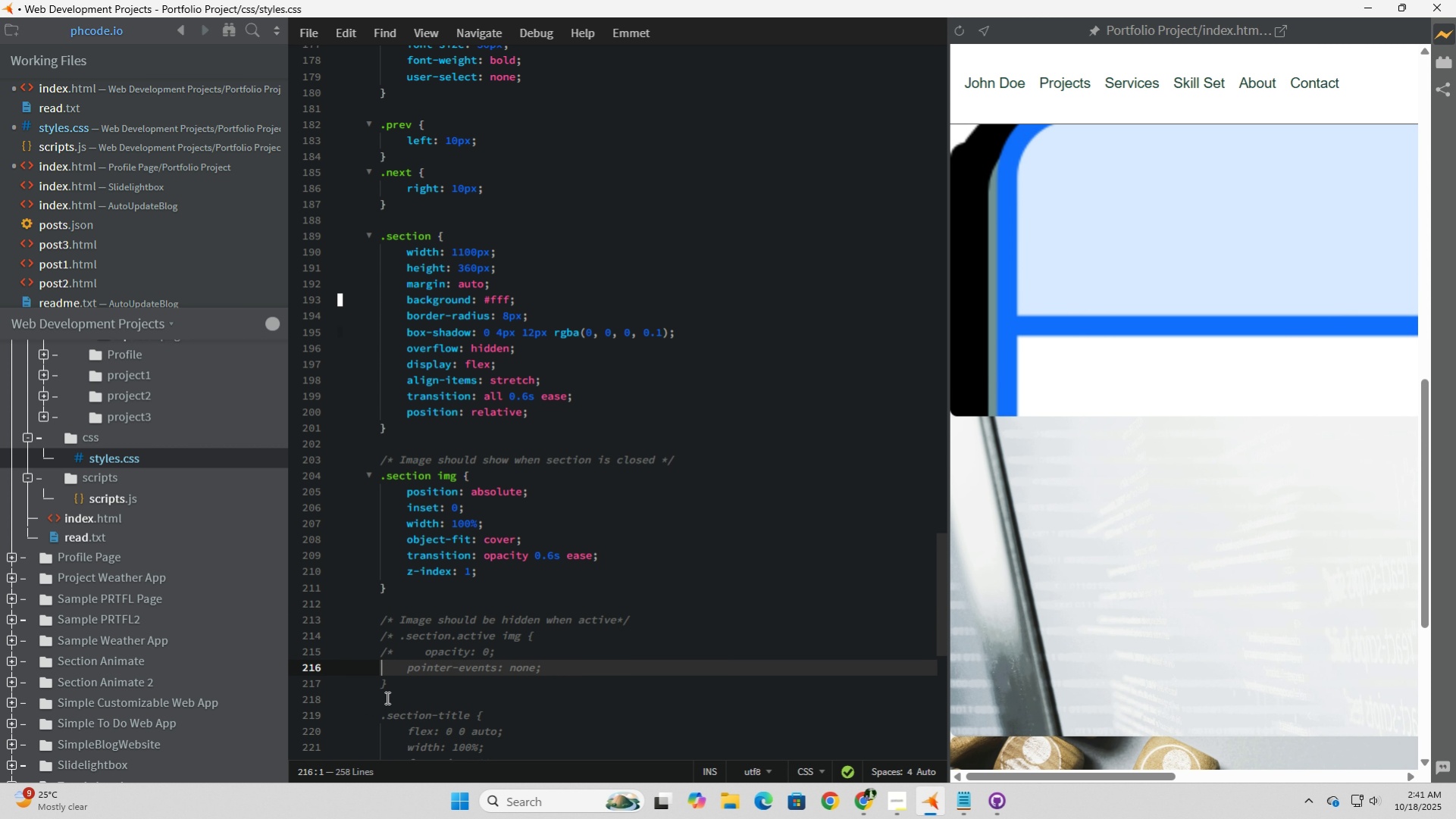 
key(Control+V)
 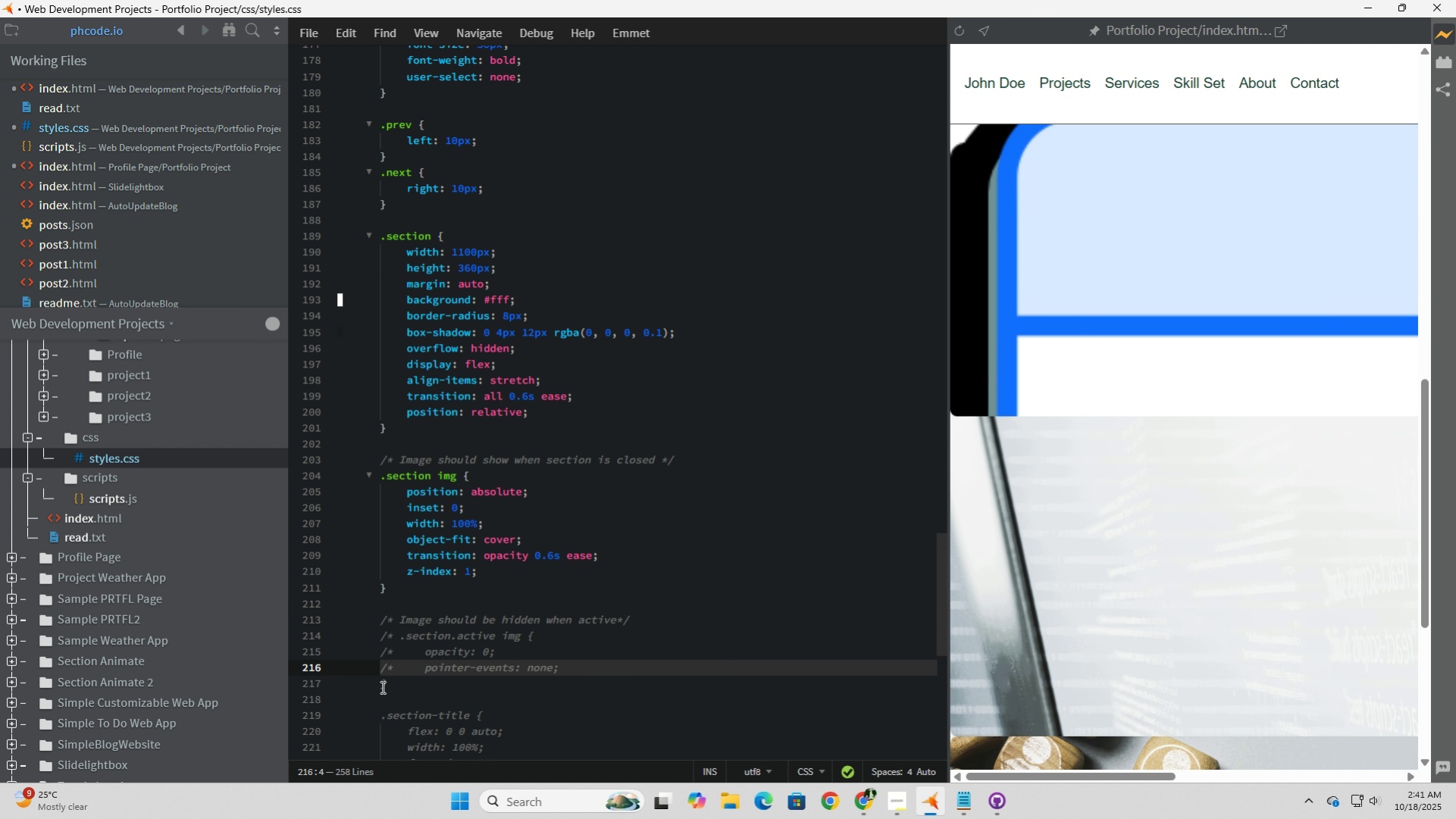 
left_click([381, 686])
 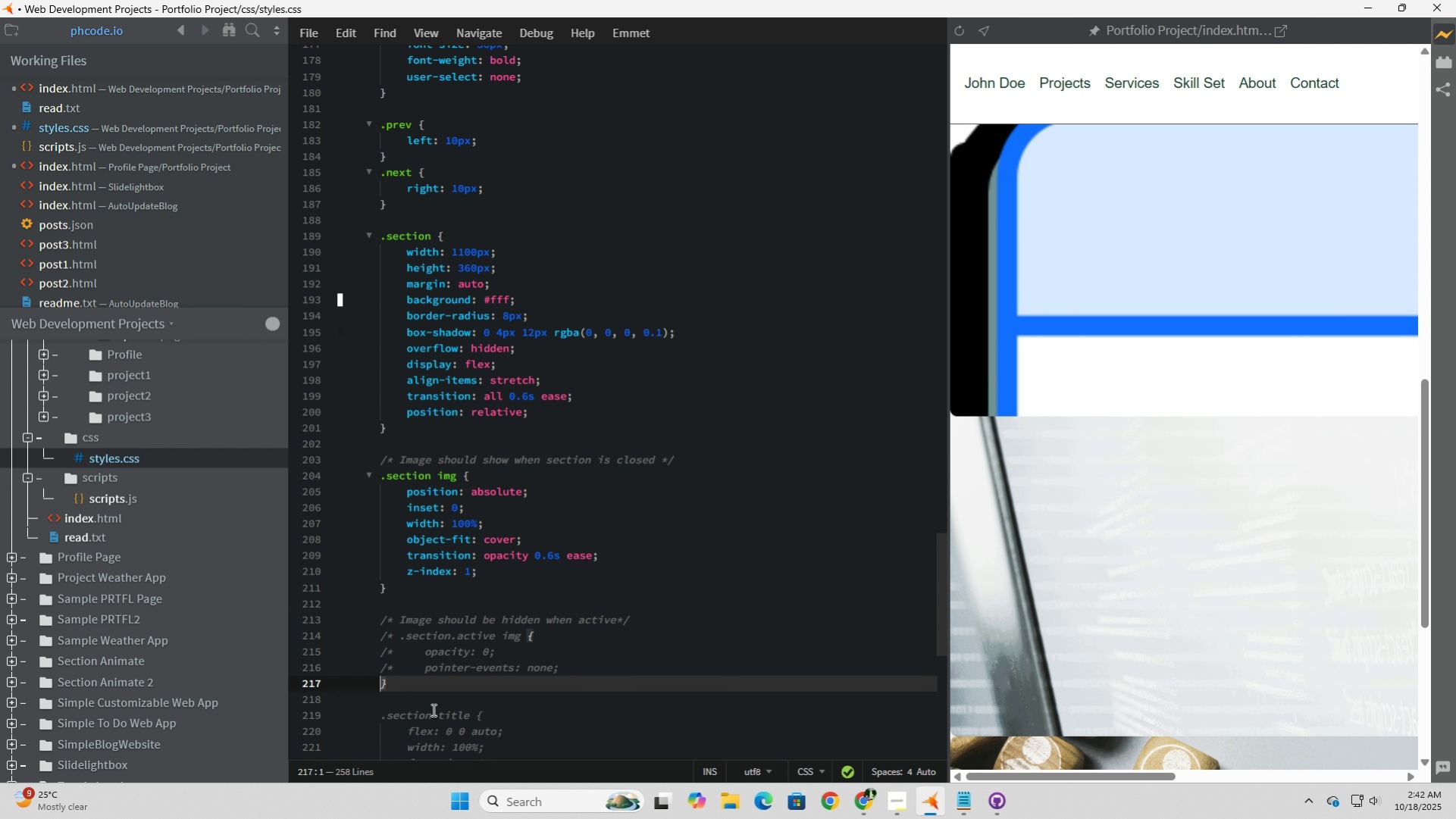 
key(Control+V)
 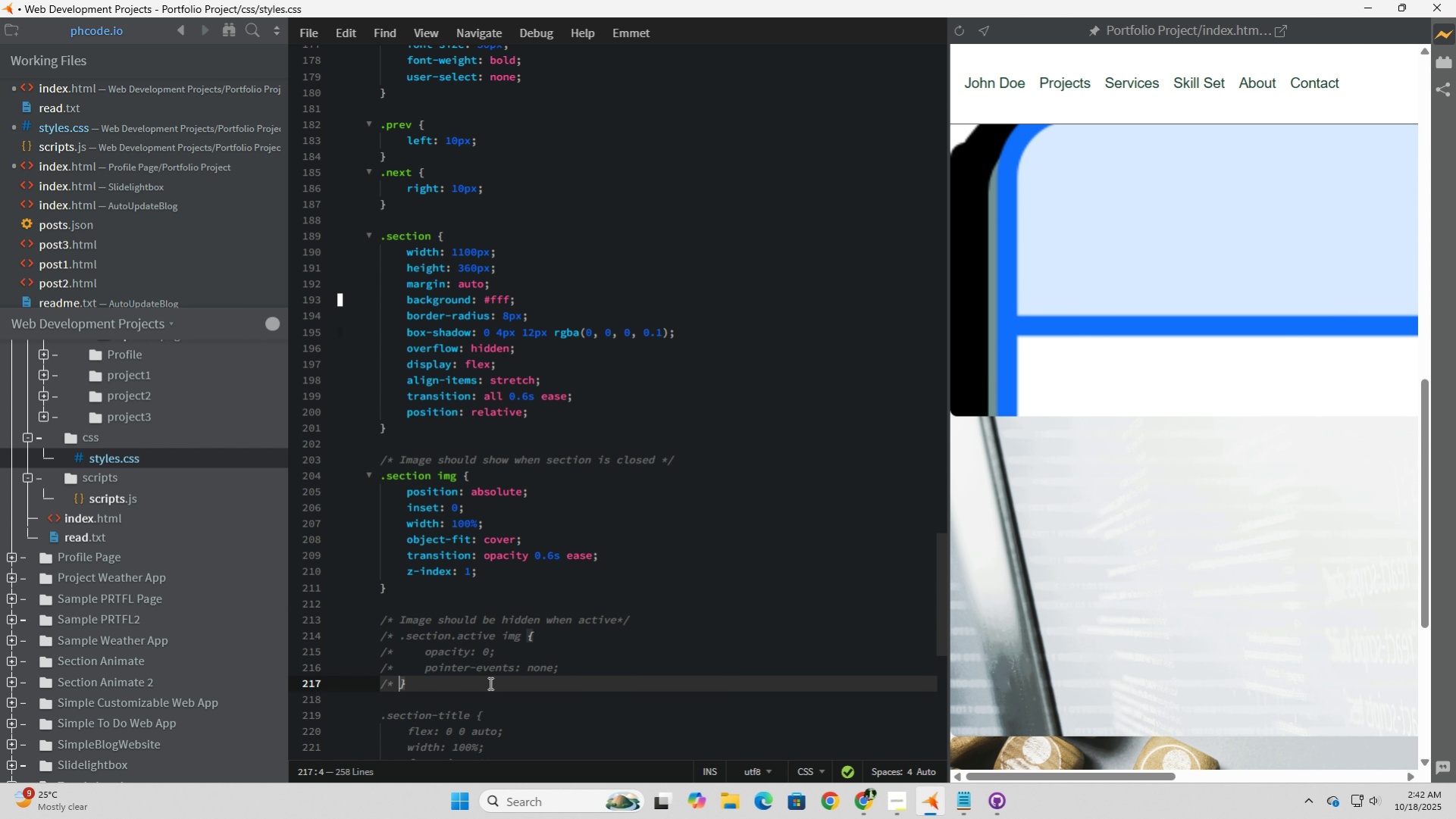 
left_click([489, 683])
 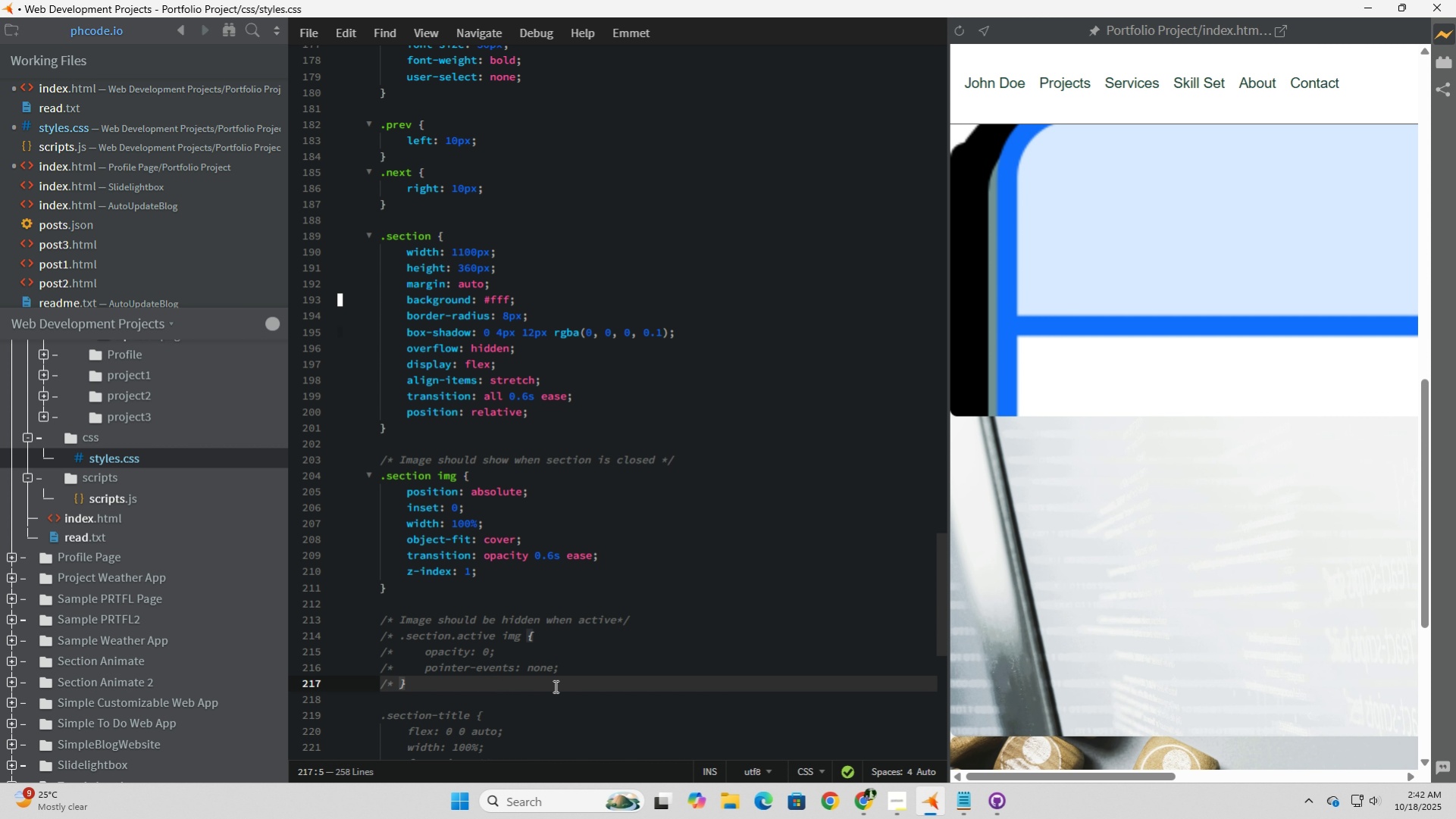 
left_click([555, 686])
 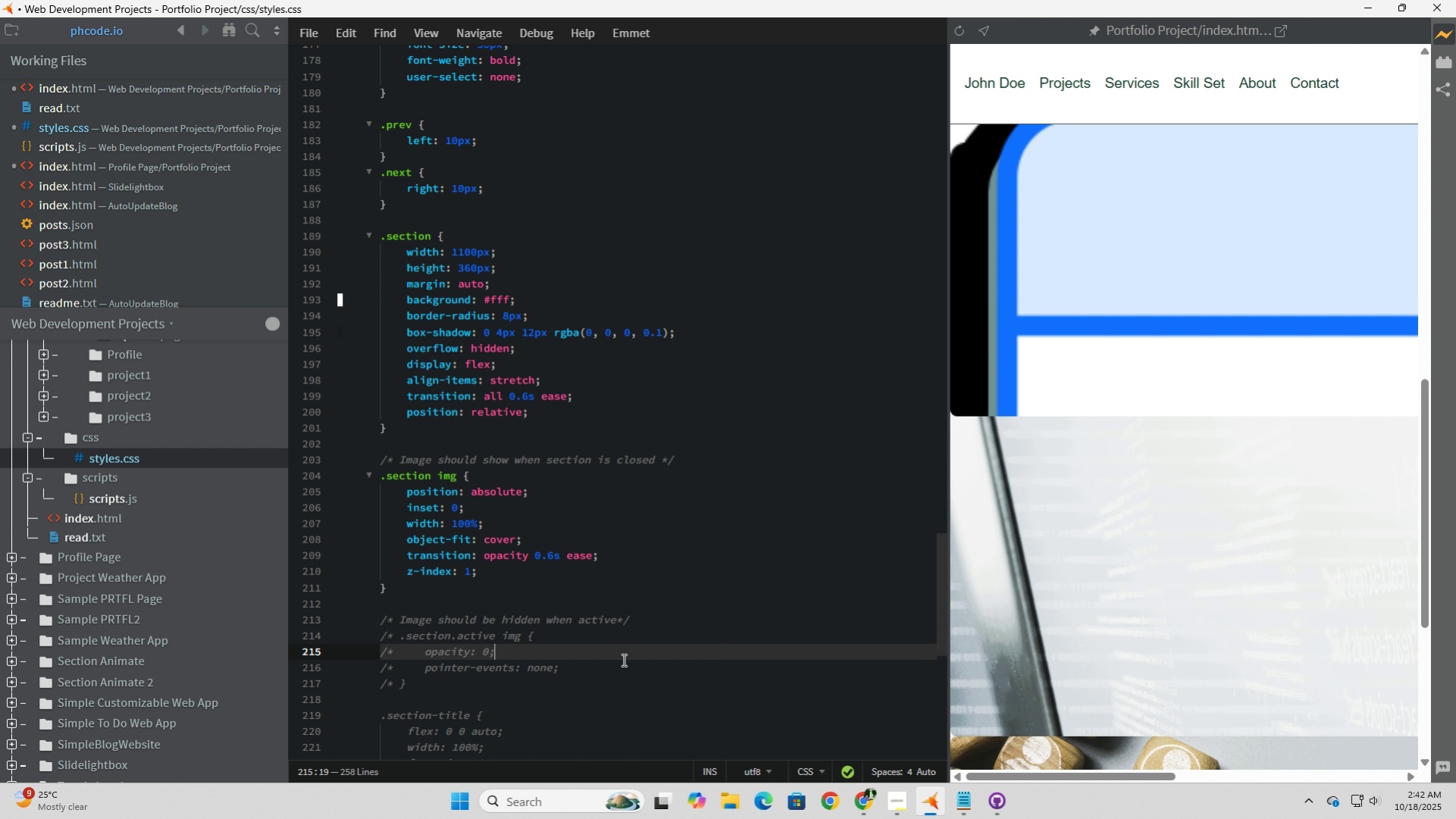 
left_click([622, 659])
 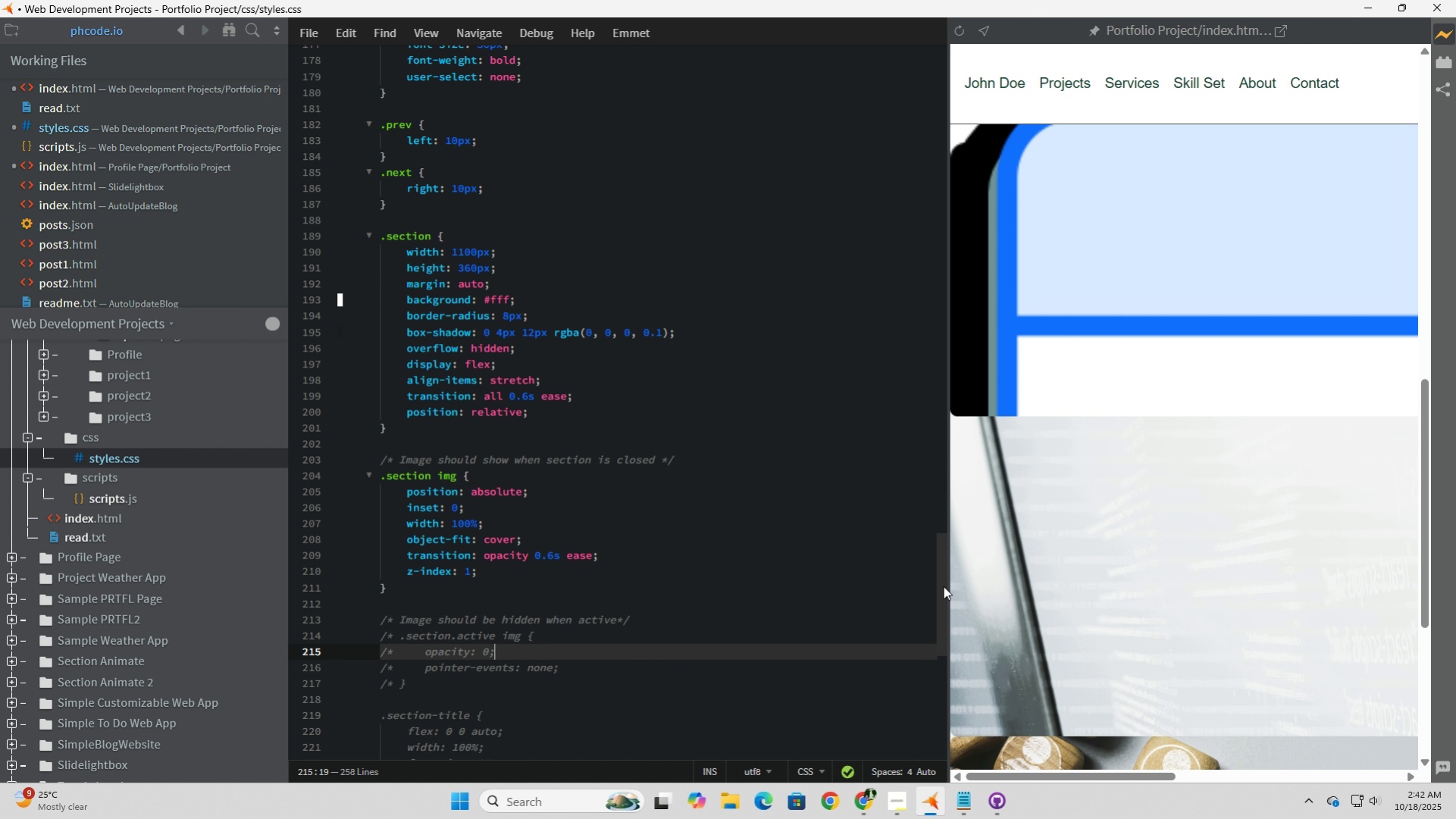 
scroll: coordinate [1239, 547], scroll_direction: up, amount: 8.0
 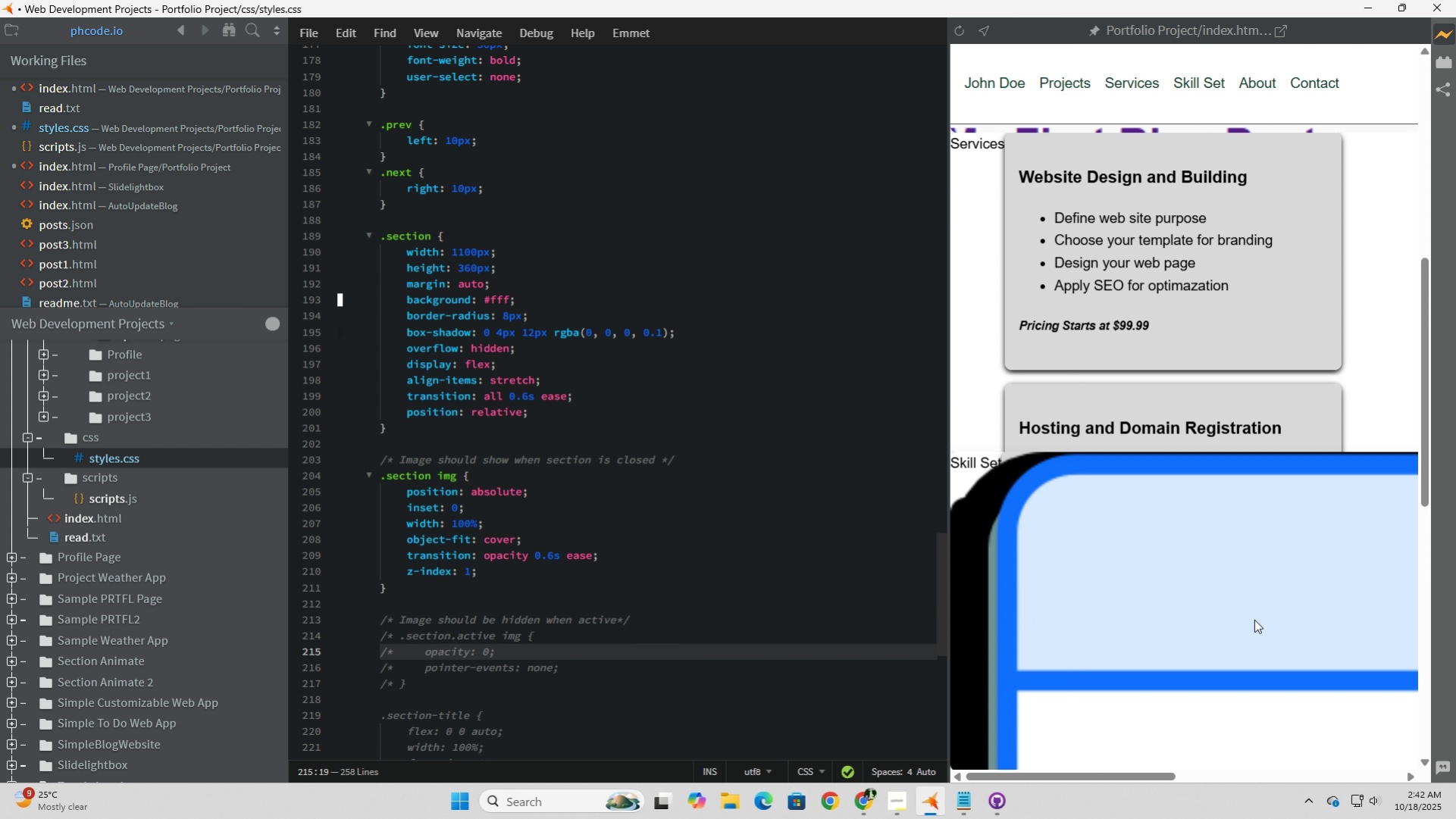 
double_click([1254, 619])
 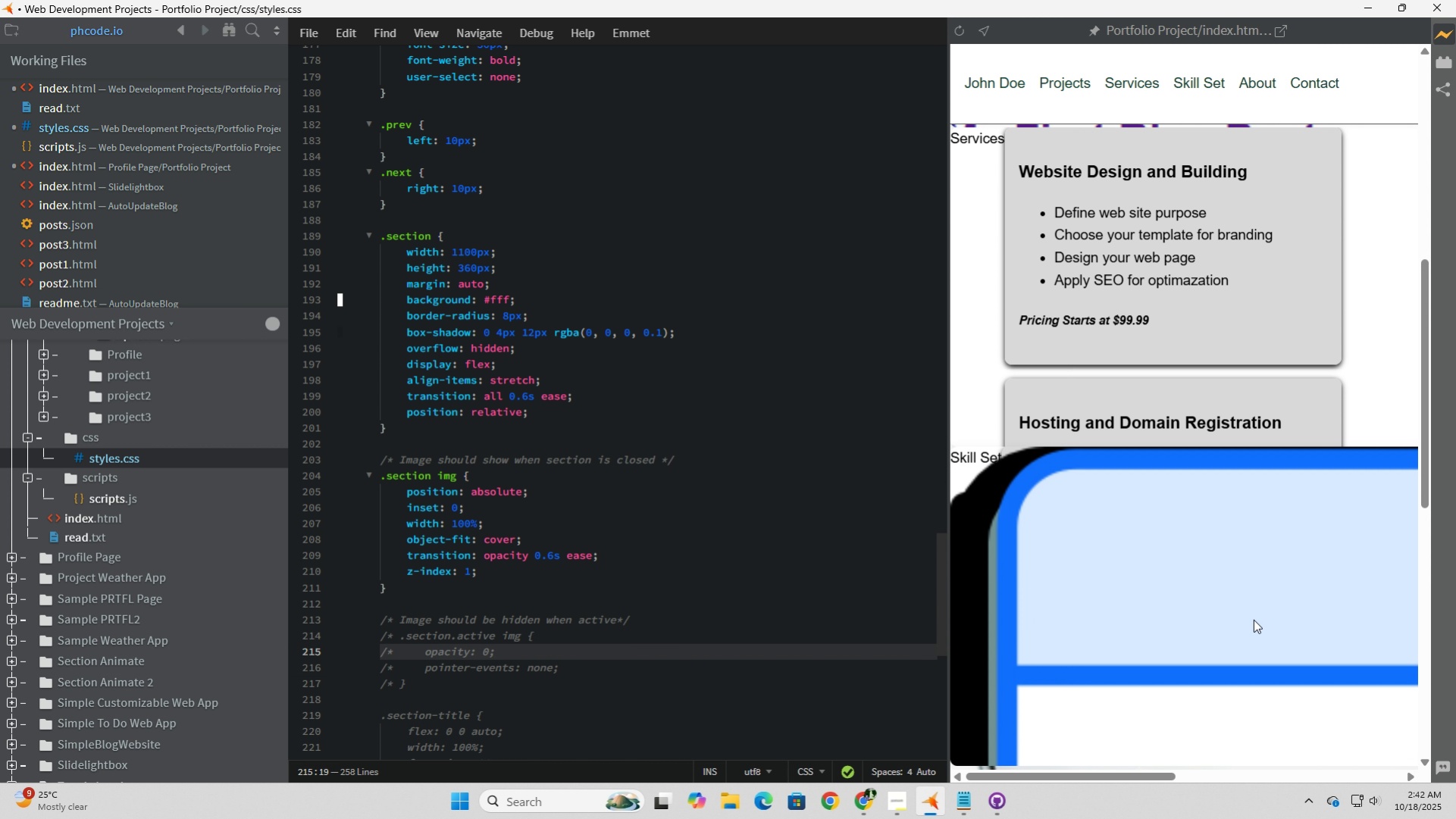 
scroll: coordinate [1293, 694], scroll_direction: down, amount: 15.0
 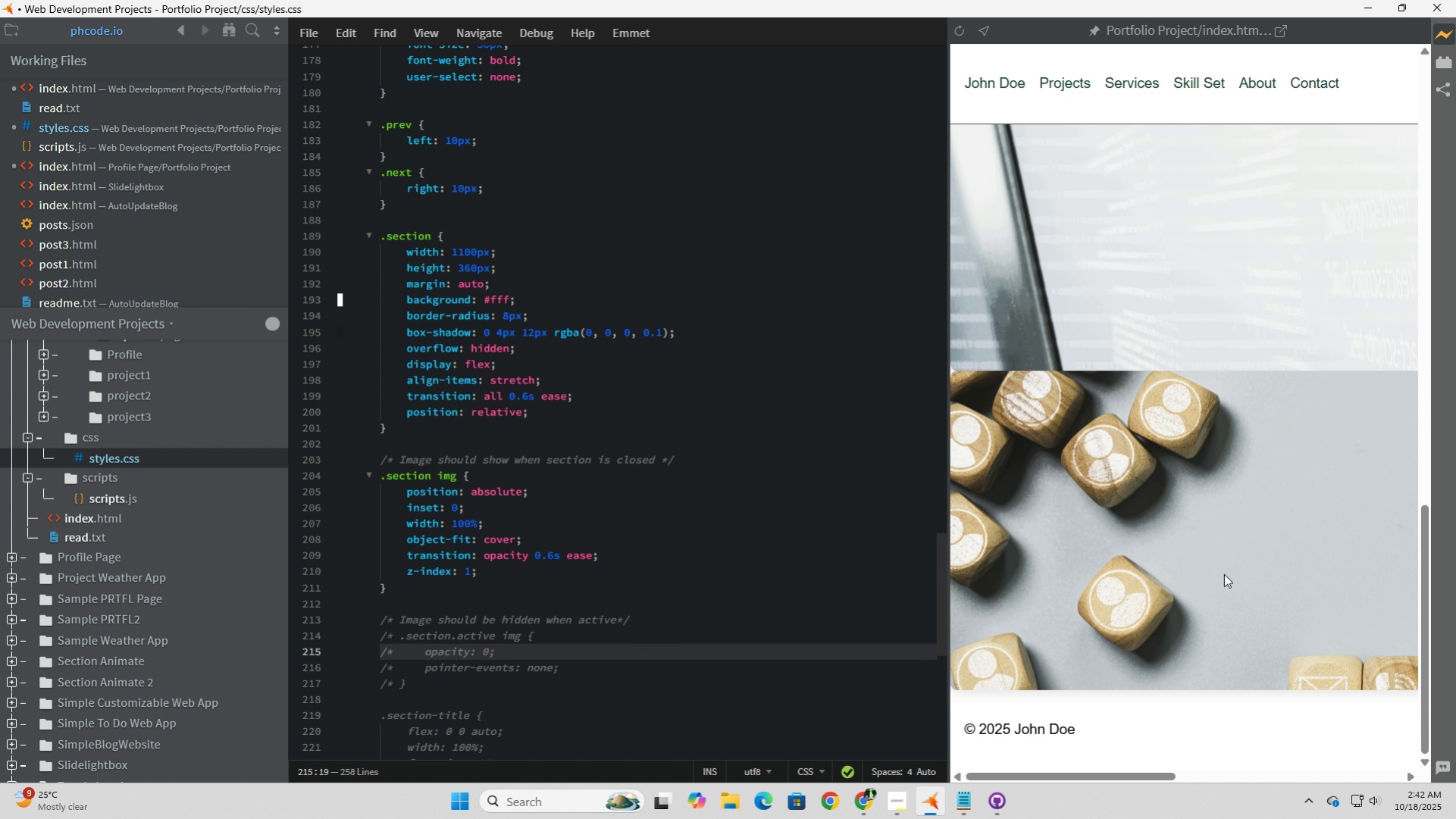 
left_click([1354, 554])
 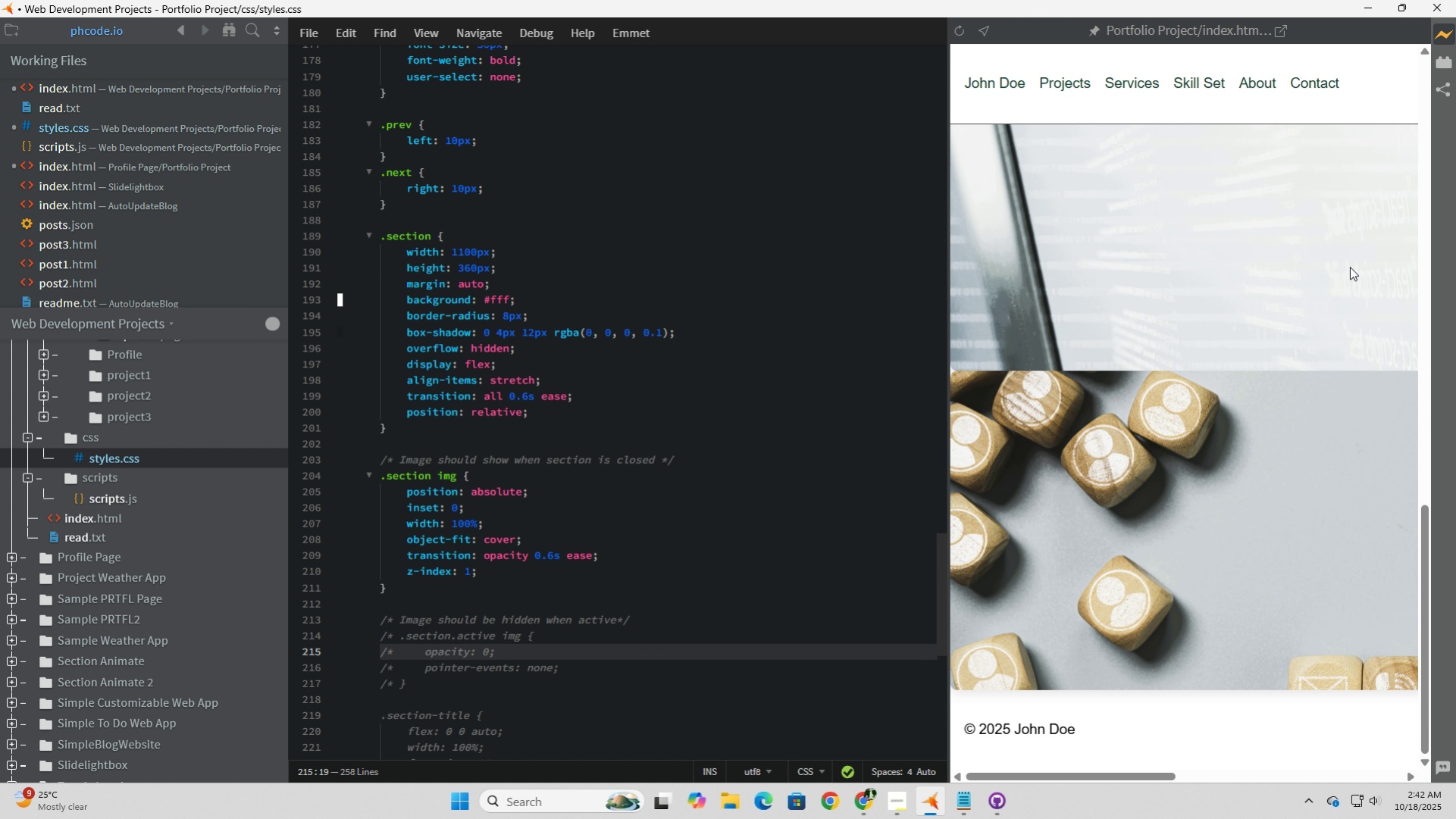 
left_click([1338, 280])
 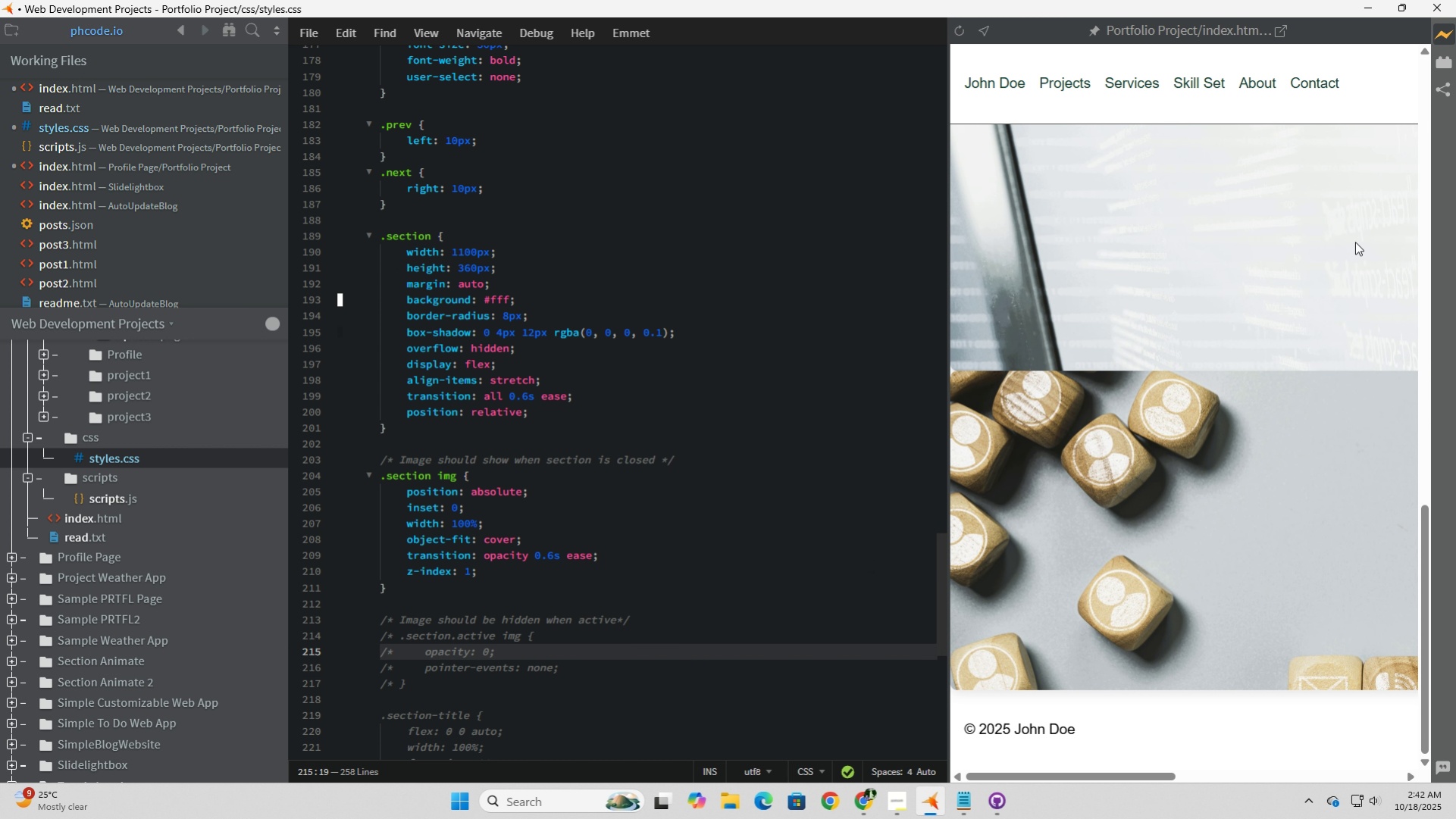 
left_click([1360, 242])
 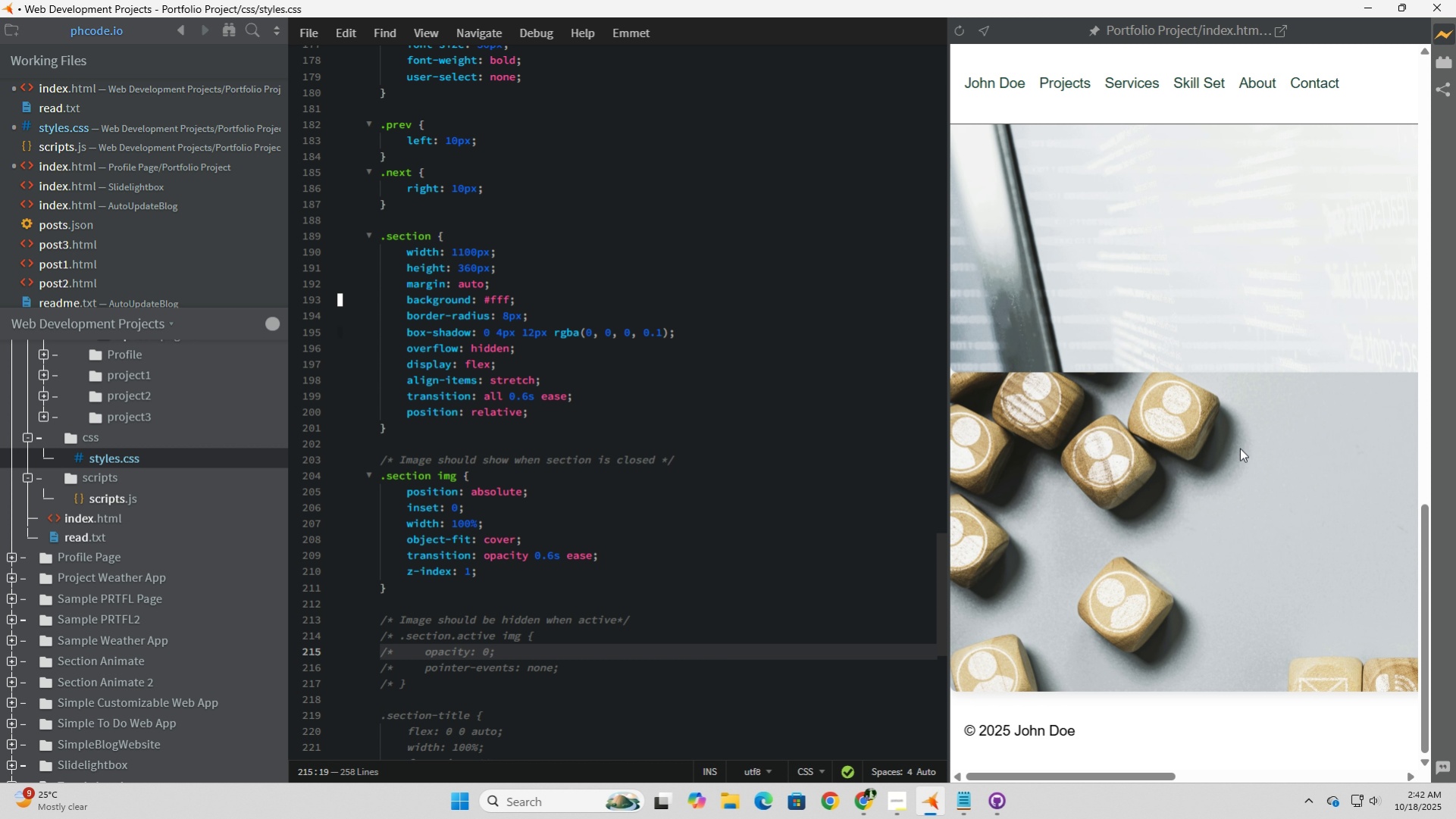 
scroll: coordinate [1240, 448], scroll_direction: up, amount: 8.0
 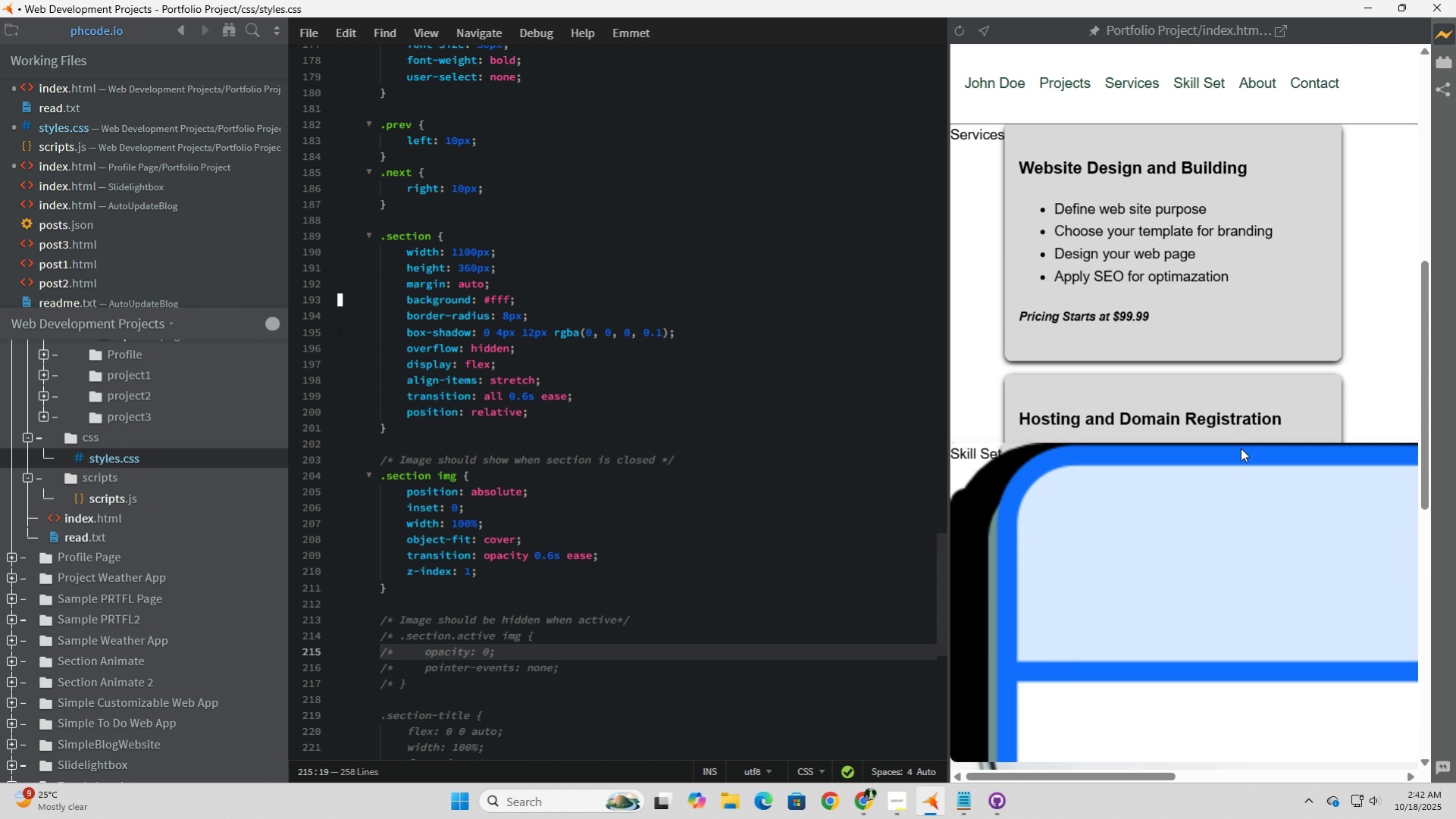 
wait(7.32)
 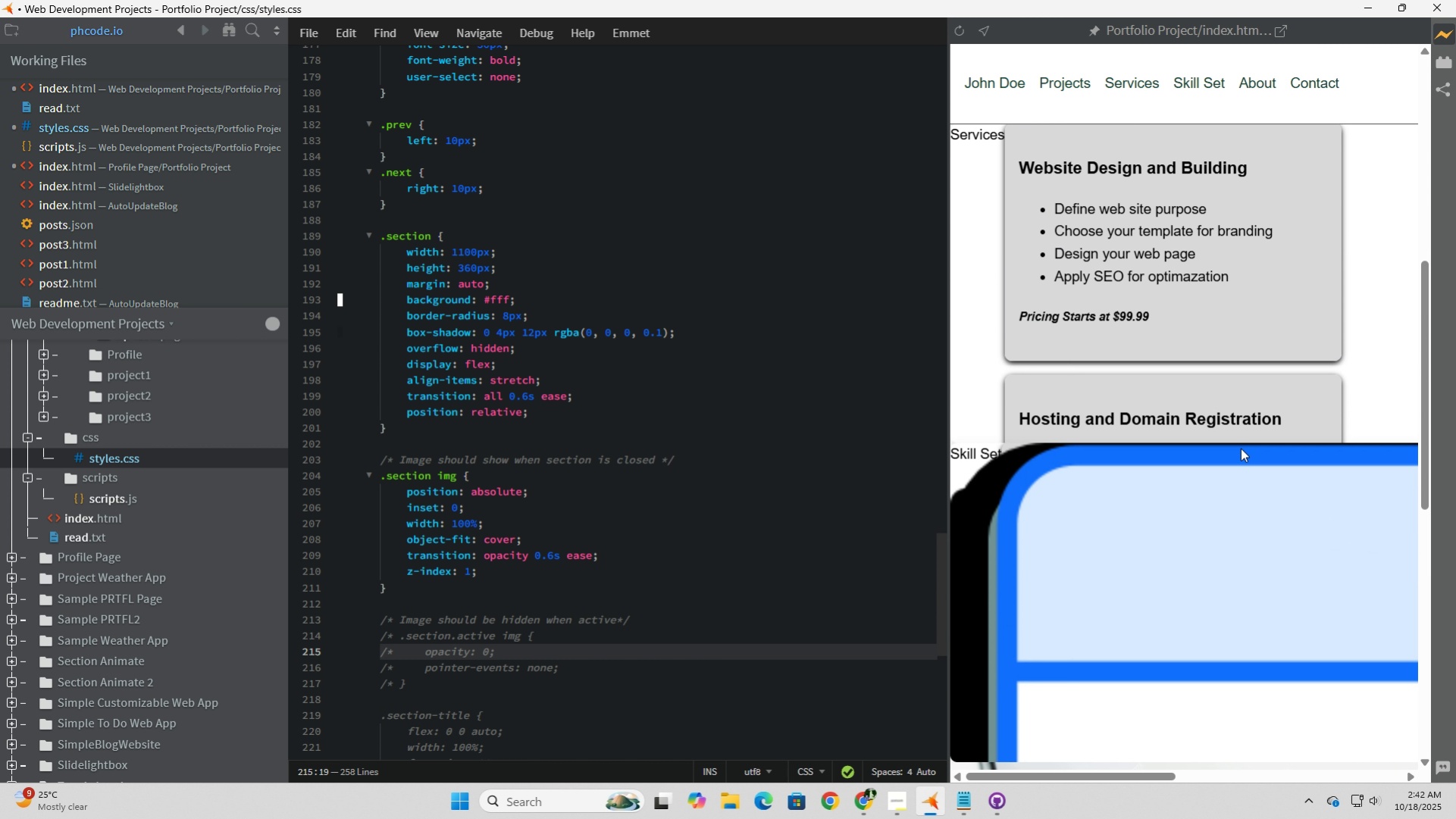 
scroll: coordinate [1240, 448], scroll_direction: up, amount: 6.0
 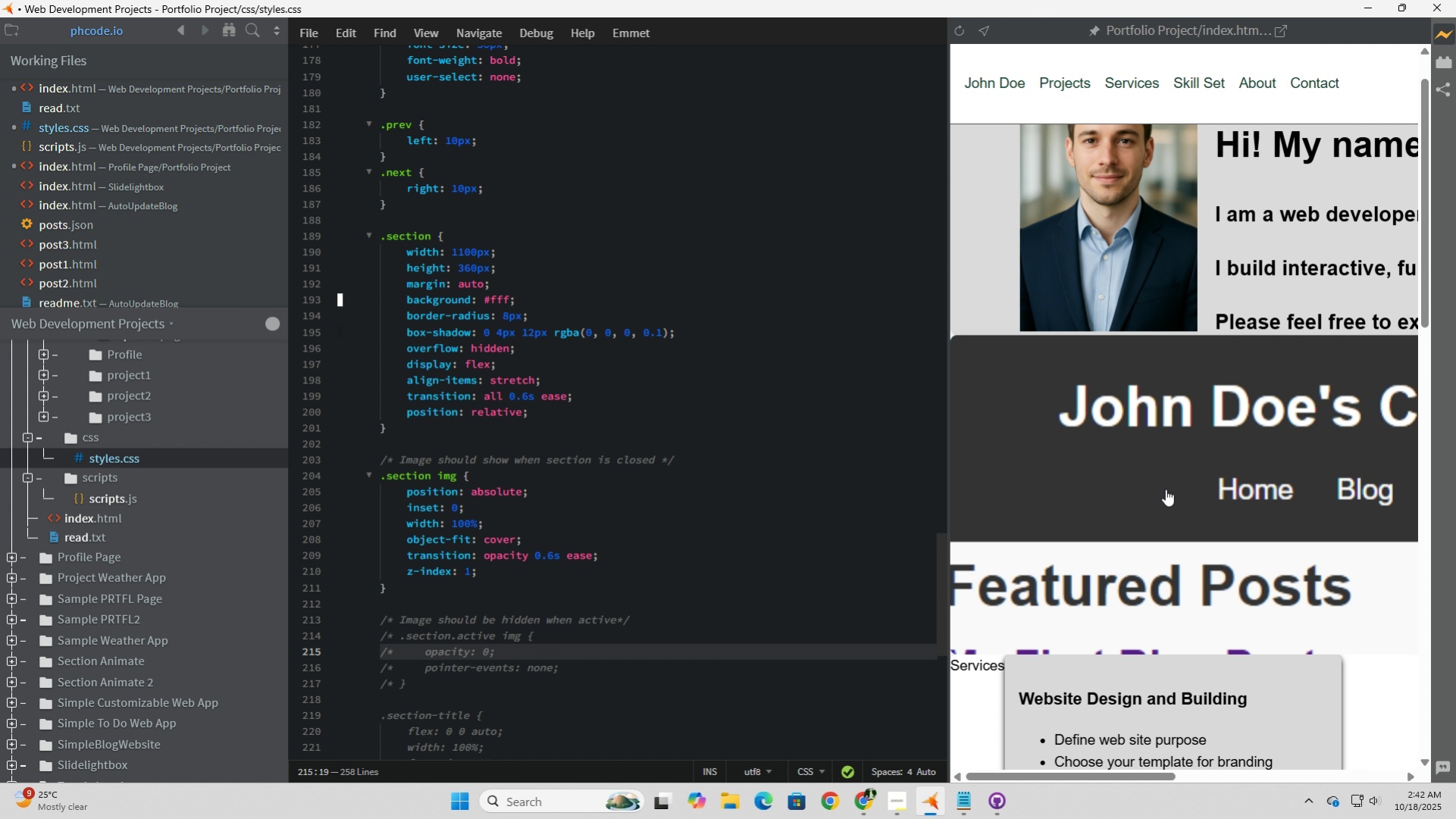 
wait(6.1)
 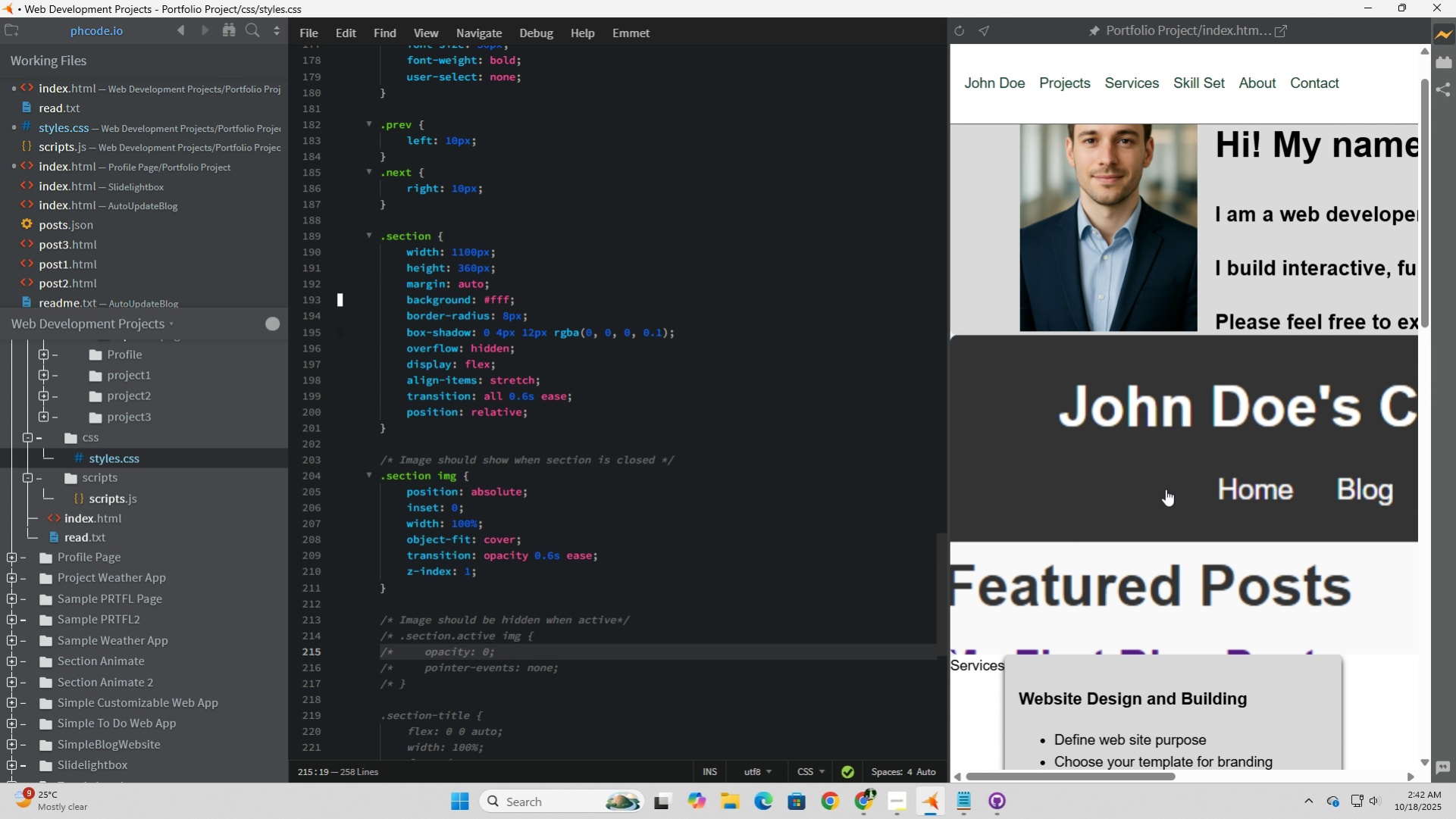 
key(Control+Z)
 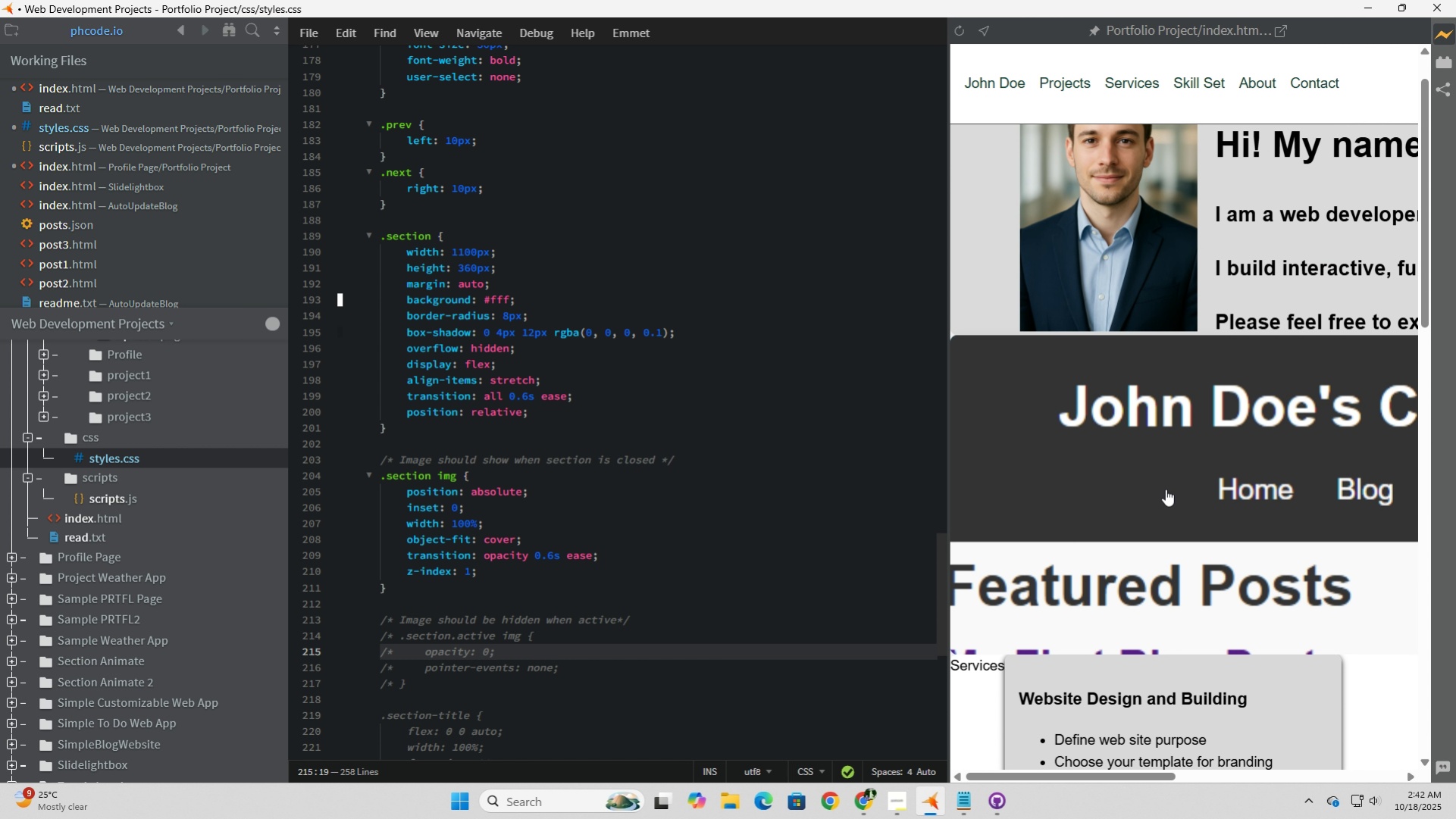 
key(Control+Z)
 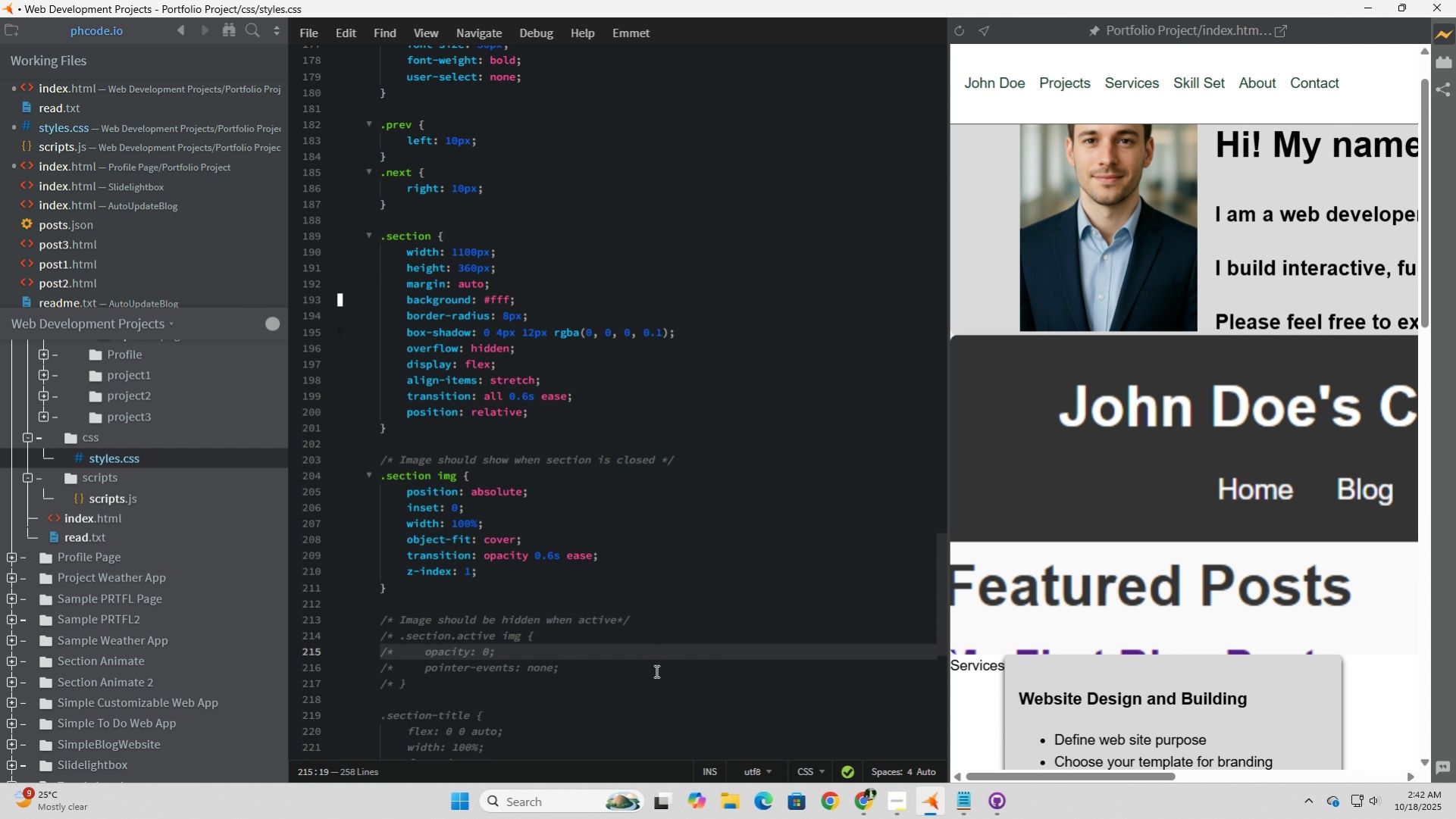 
left_click([655, 676])
 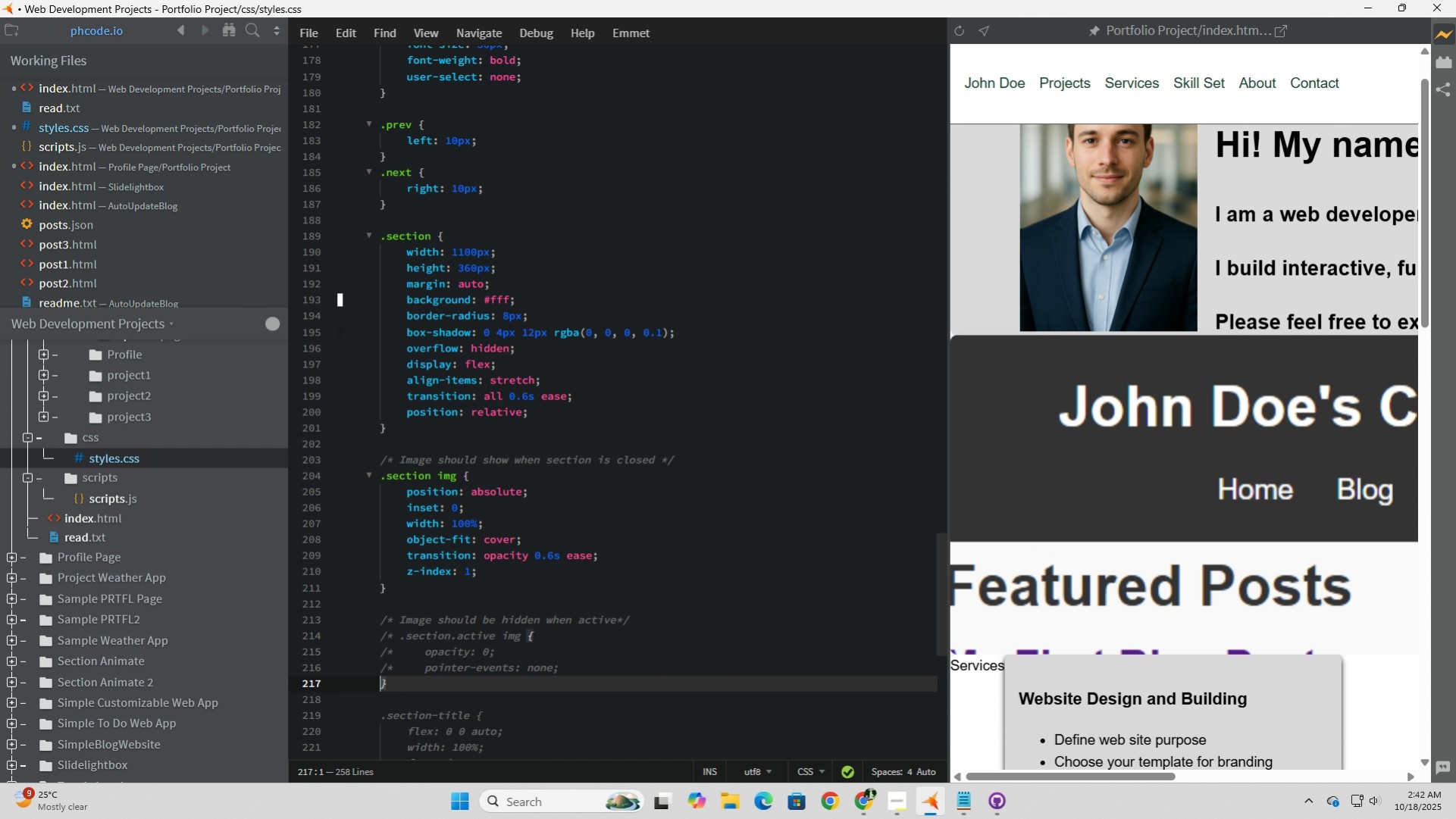 
key(Control+Z)
 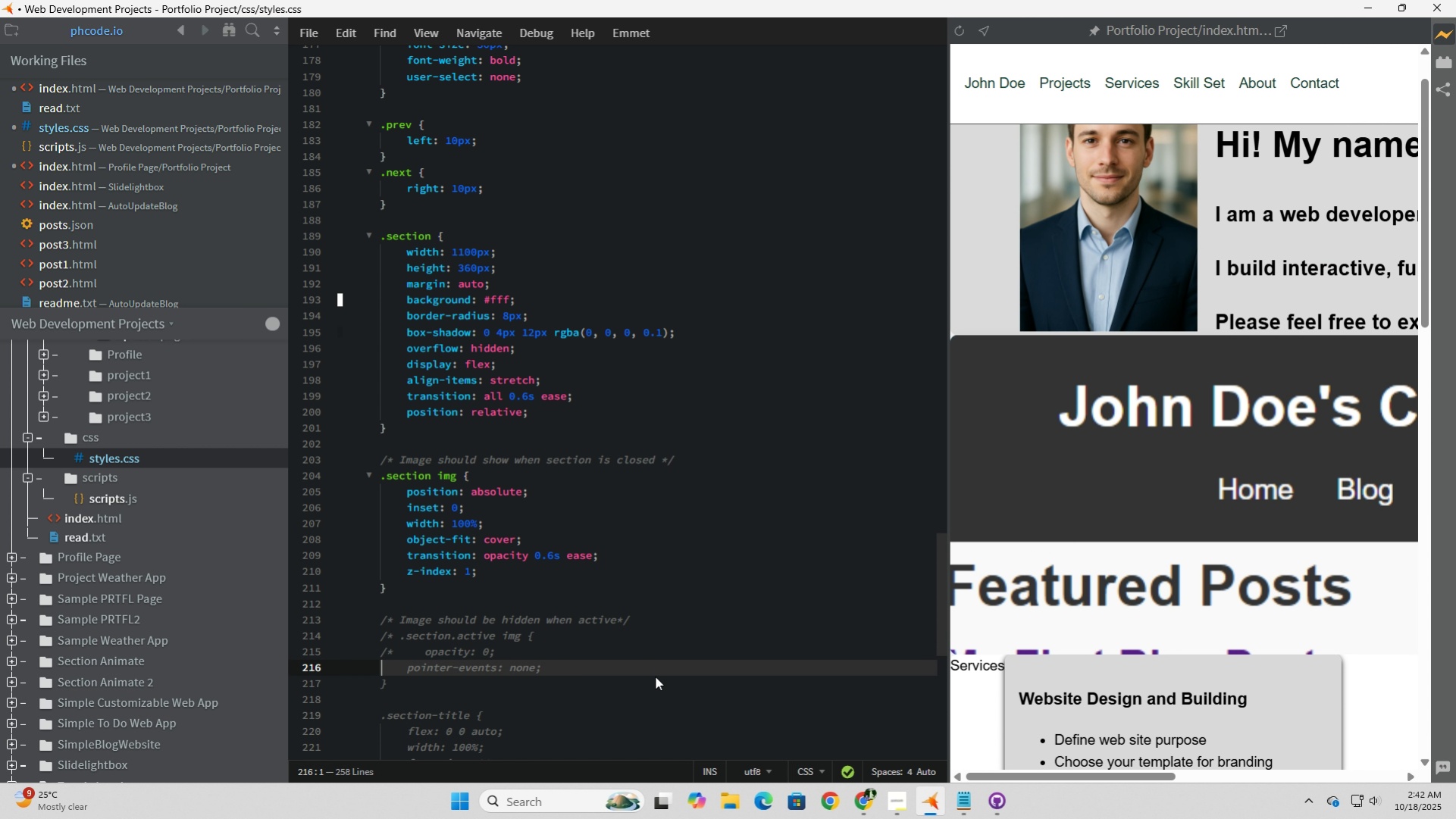 
key(Control+Z)
 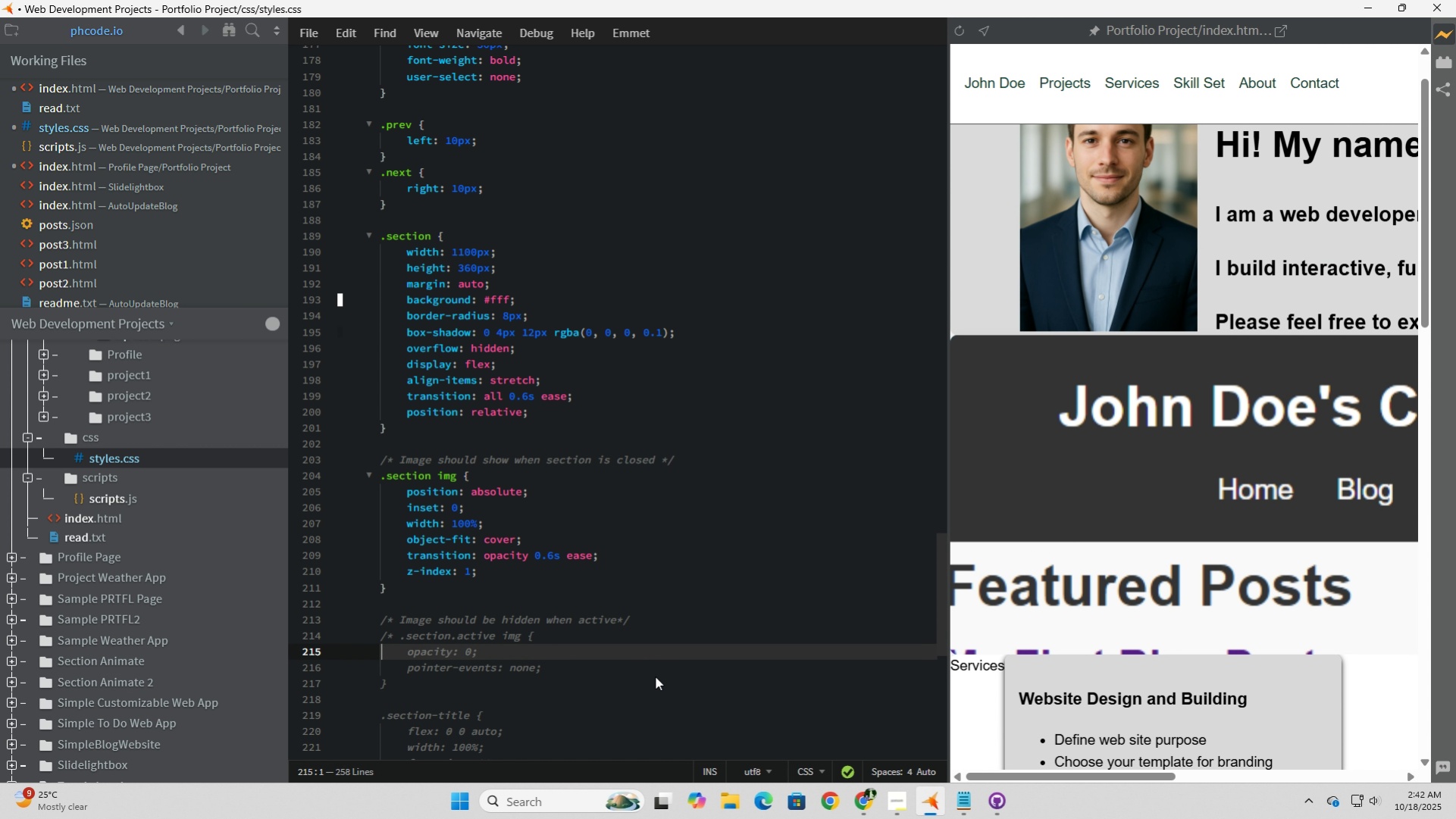 
key(Control+Z)
 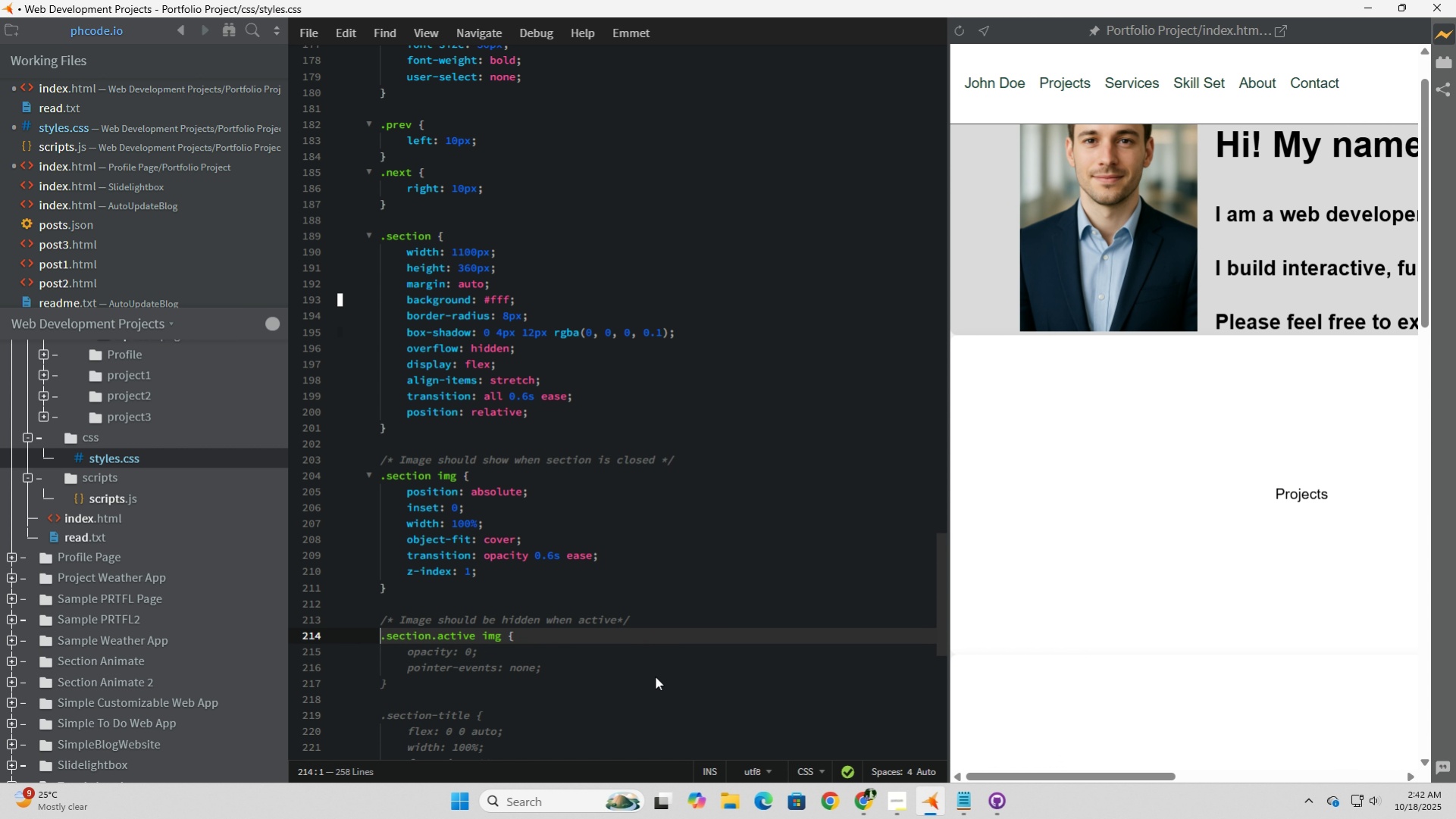 
key(Control+Z)
 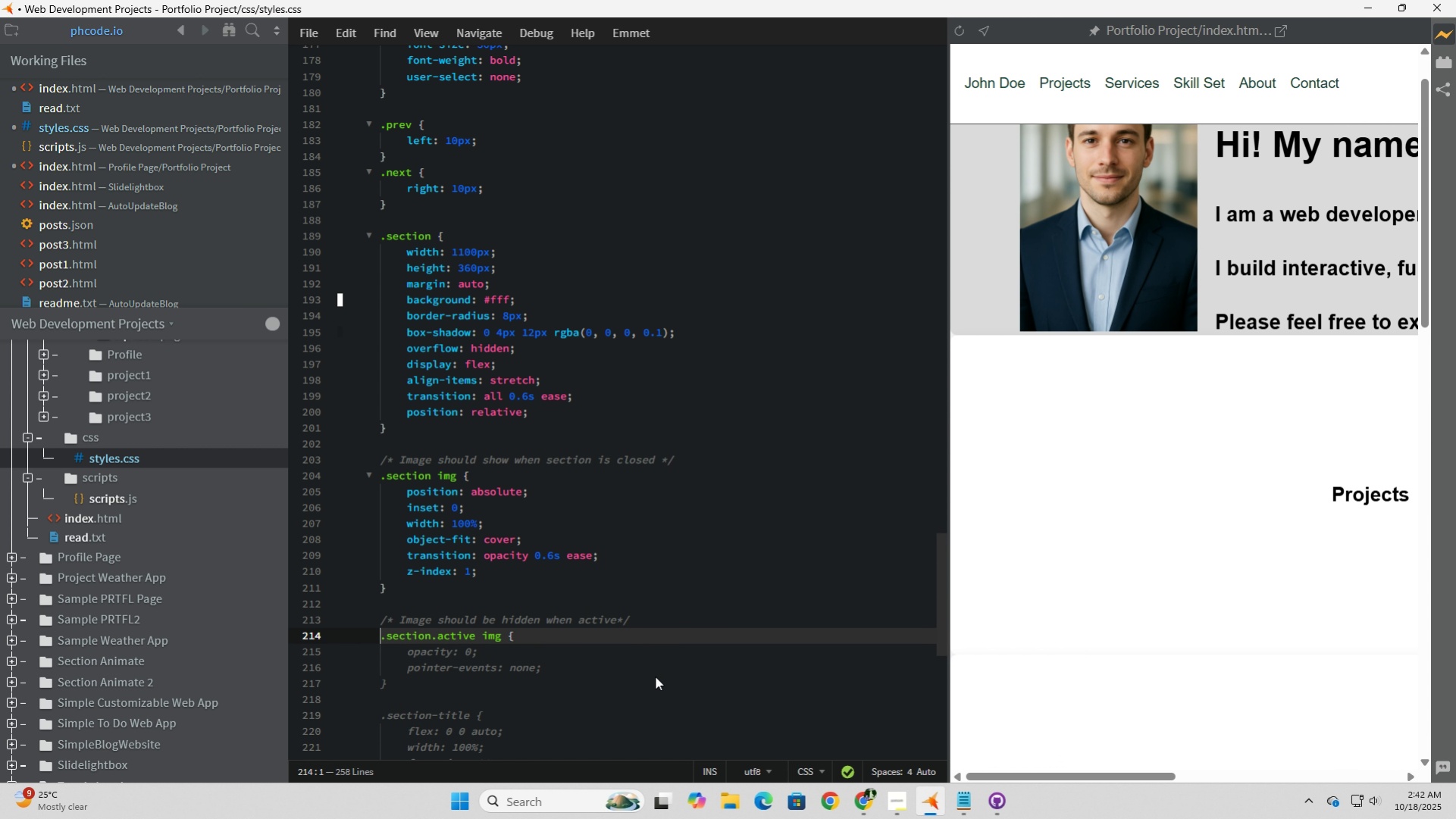 
key(Control+Z)
 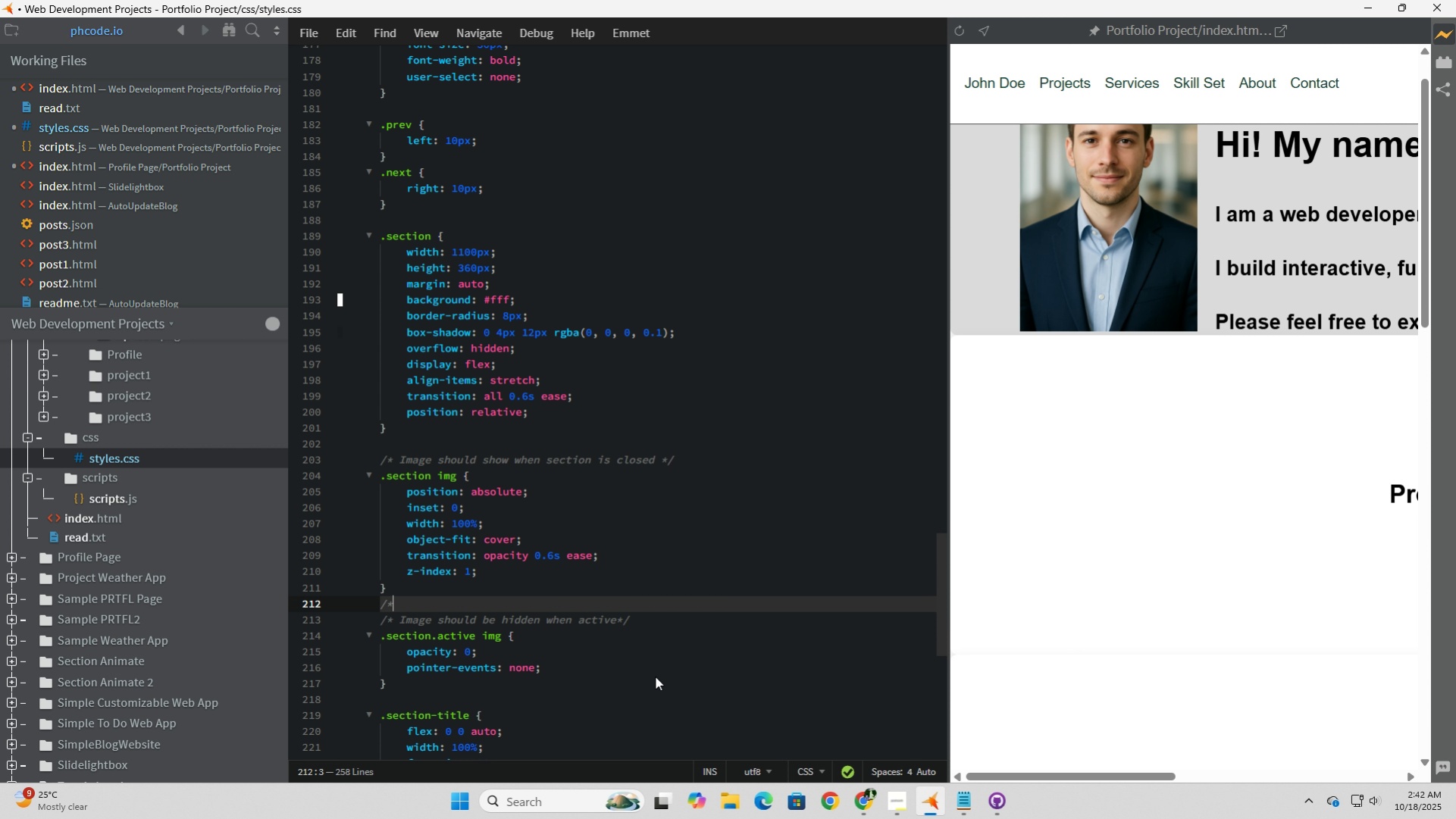 
key(Control+Z)
 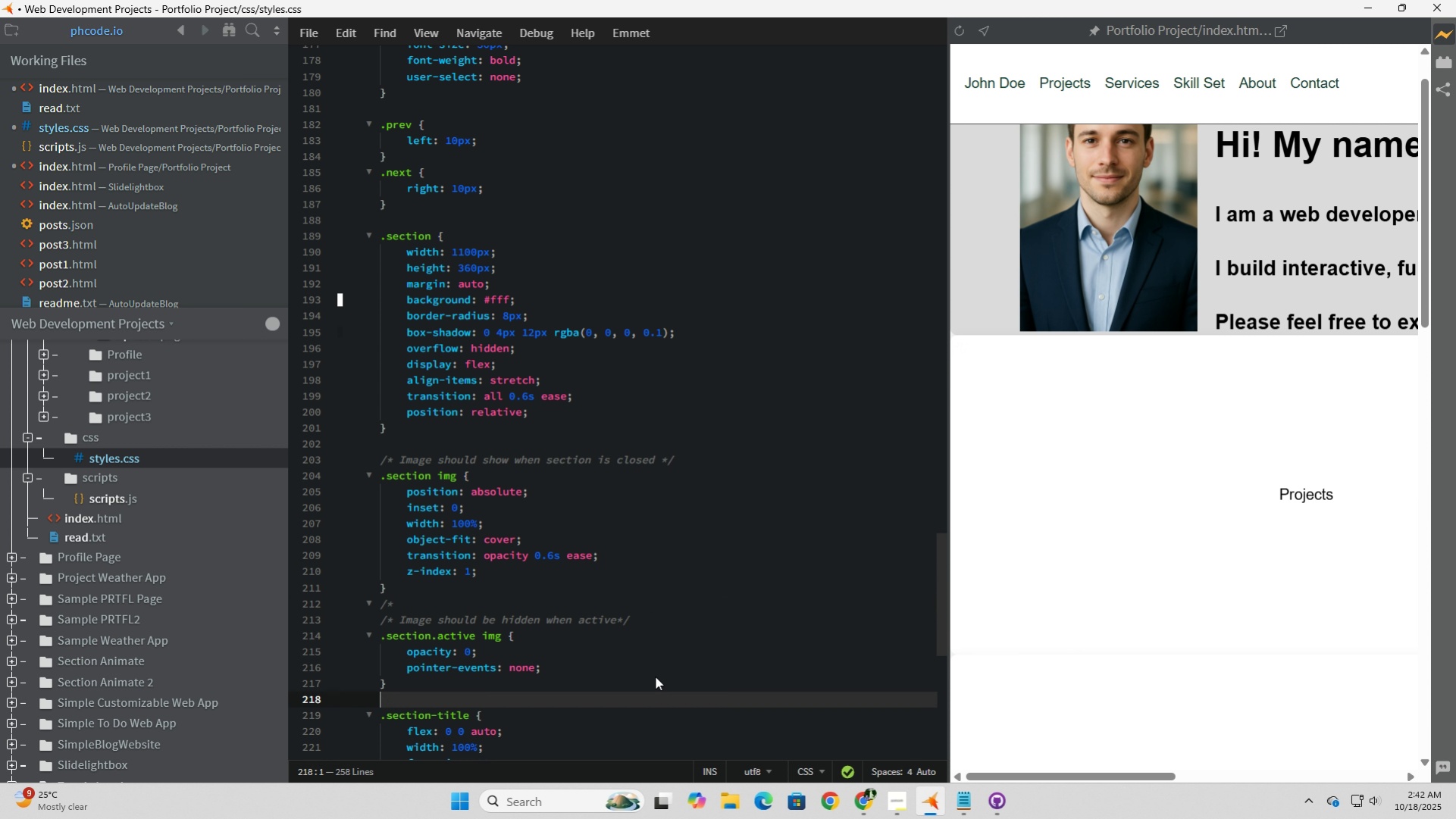 
key(Control+Z)
 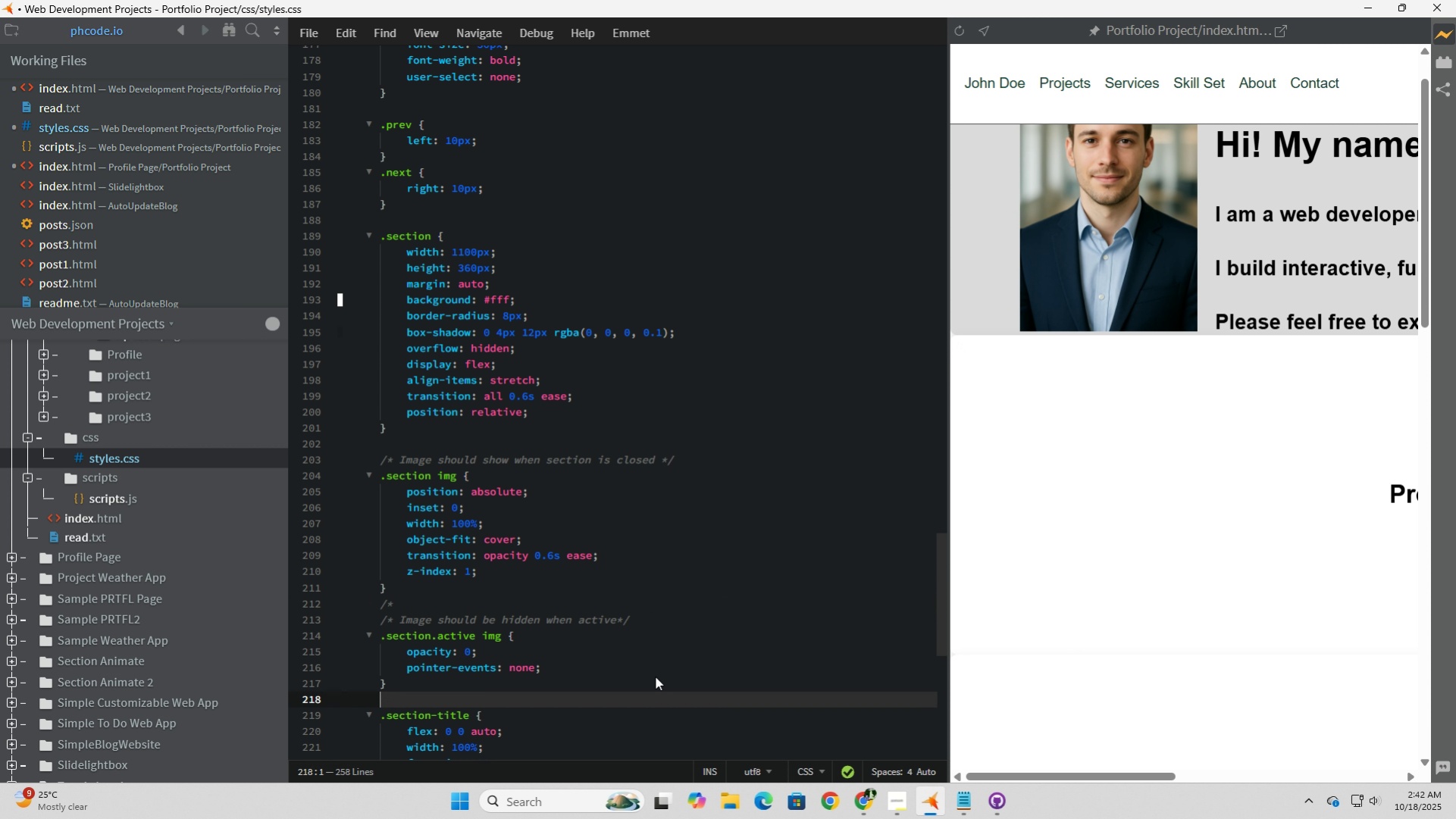 
key(Control+Z)
 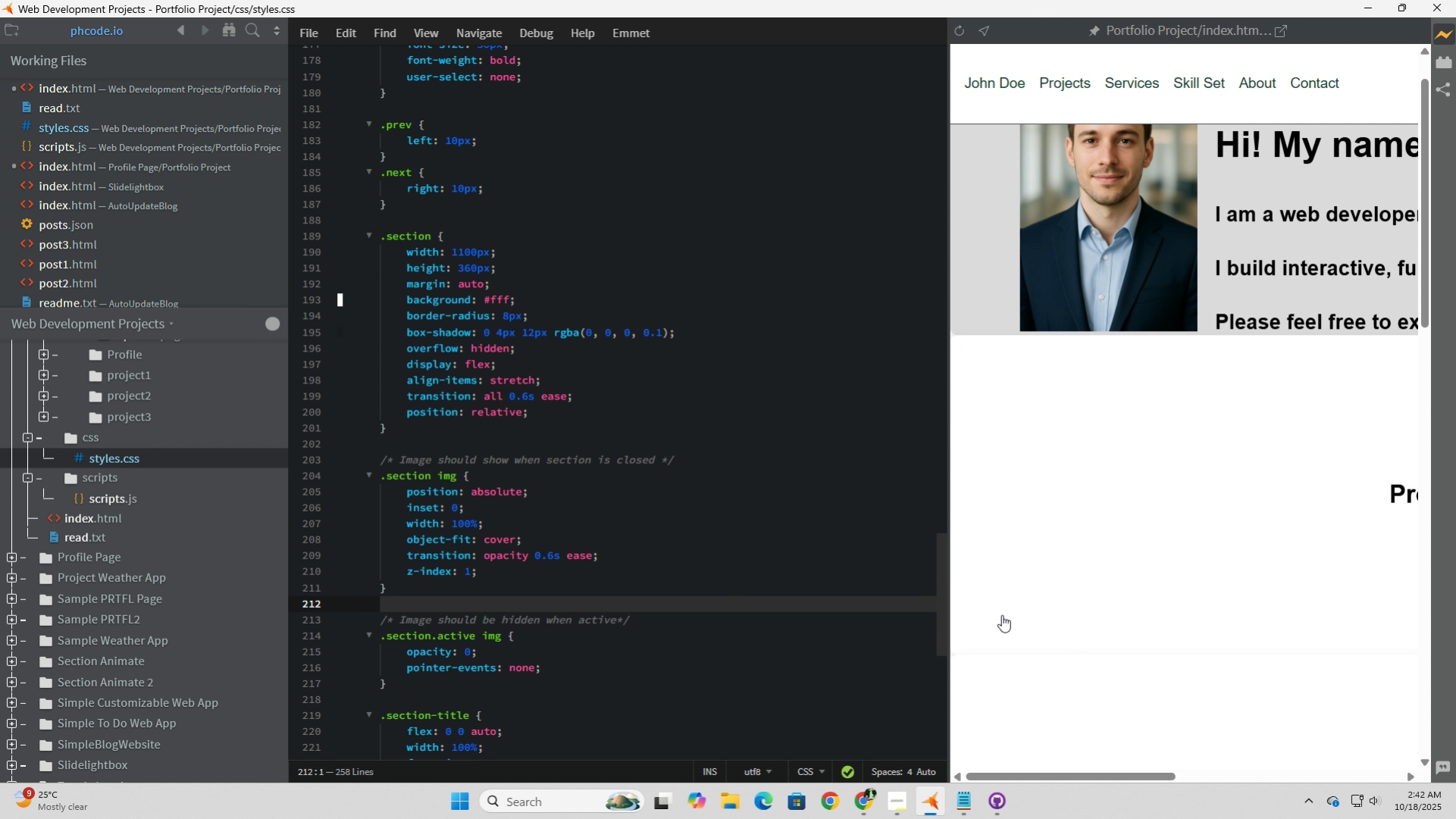 
scroll: coordinate [1245, 605], scroll_direction: down, amount: 10.0
 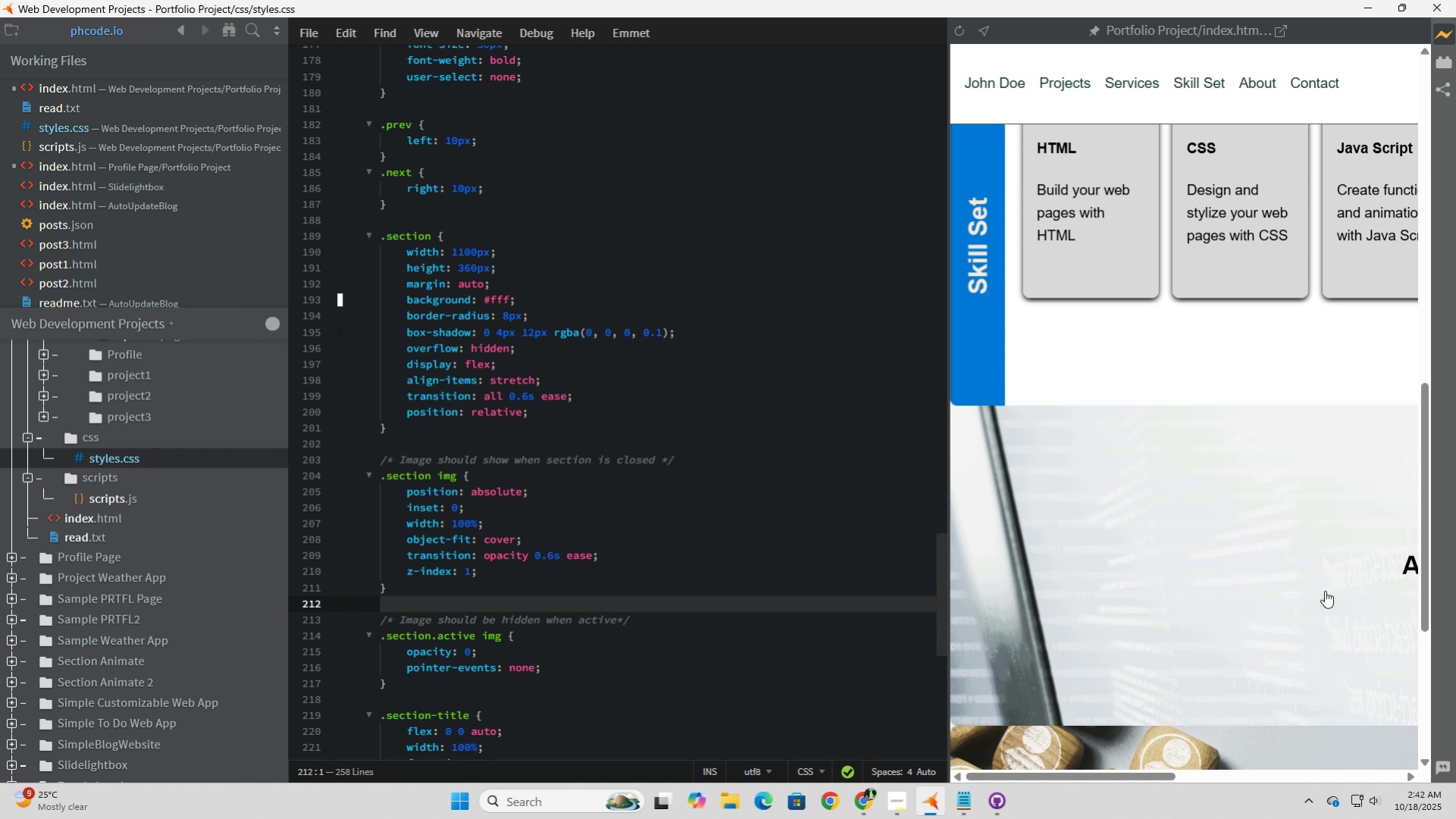 
left_click([1324, 590])
 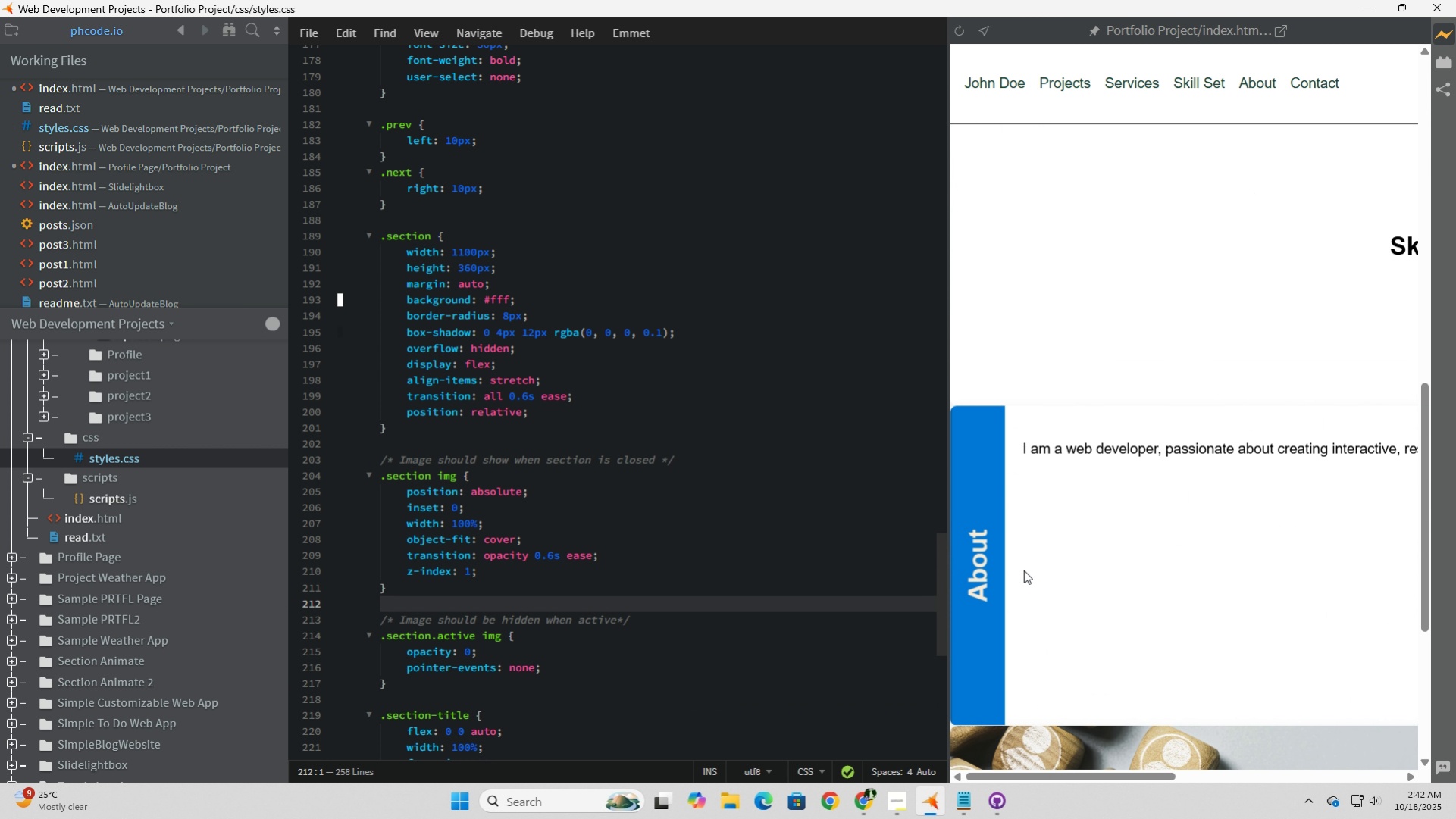 
left_click([994, 577])
 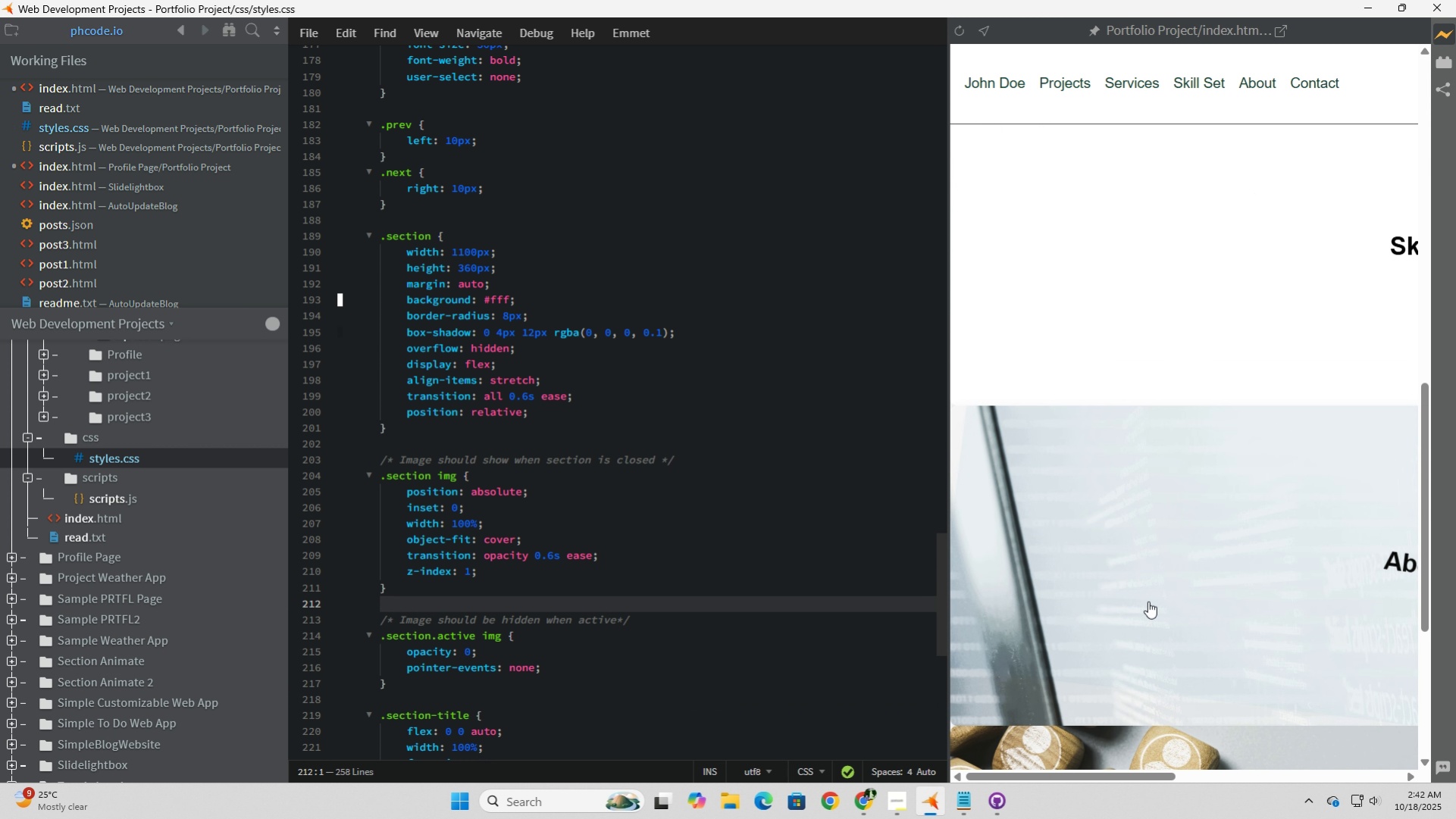 
scroll: coordinate [1157, 597], scroll_direction: down, amount: 3.0
 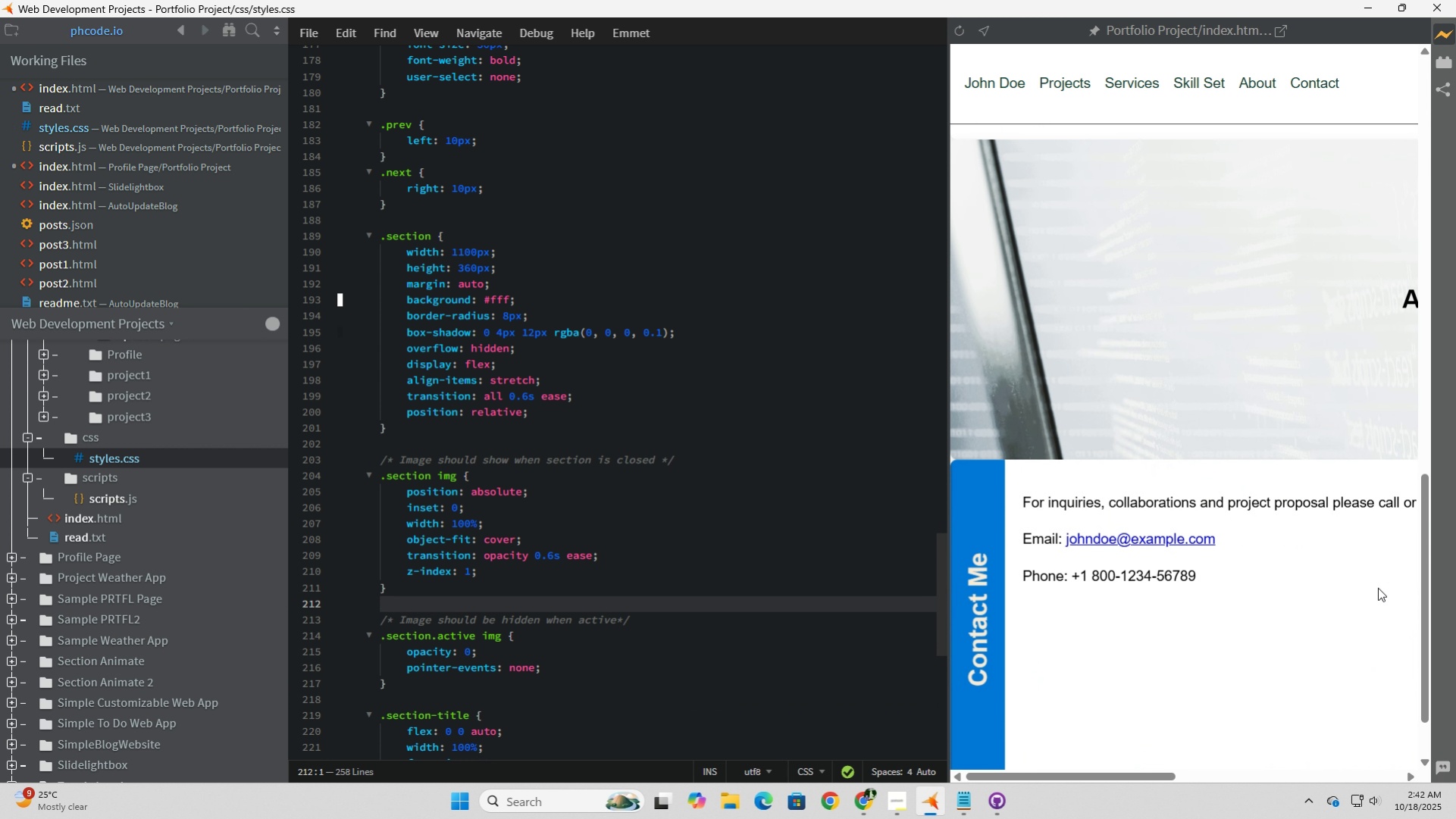 
scroll: coordinate [1285, 533], scroll_direction: up, amount: 2.0
 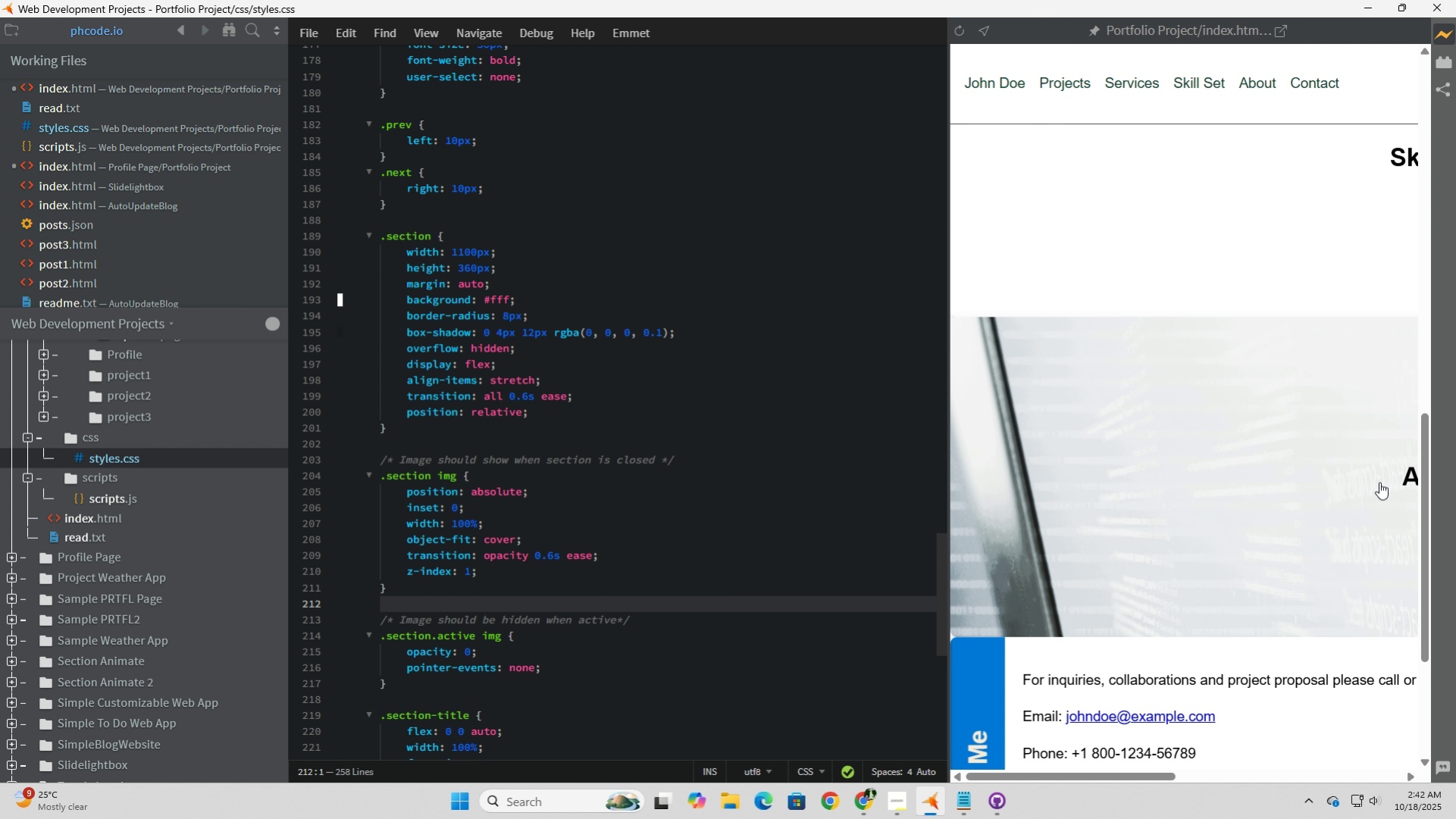 
left_click([1384, 473])
 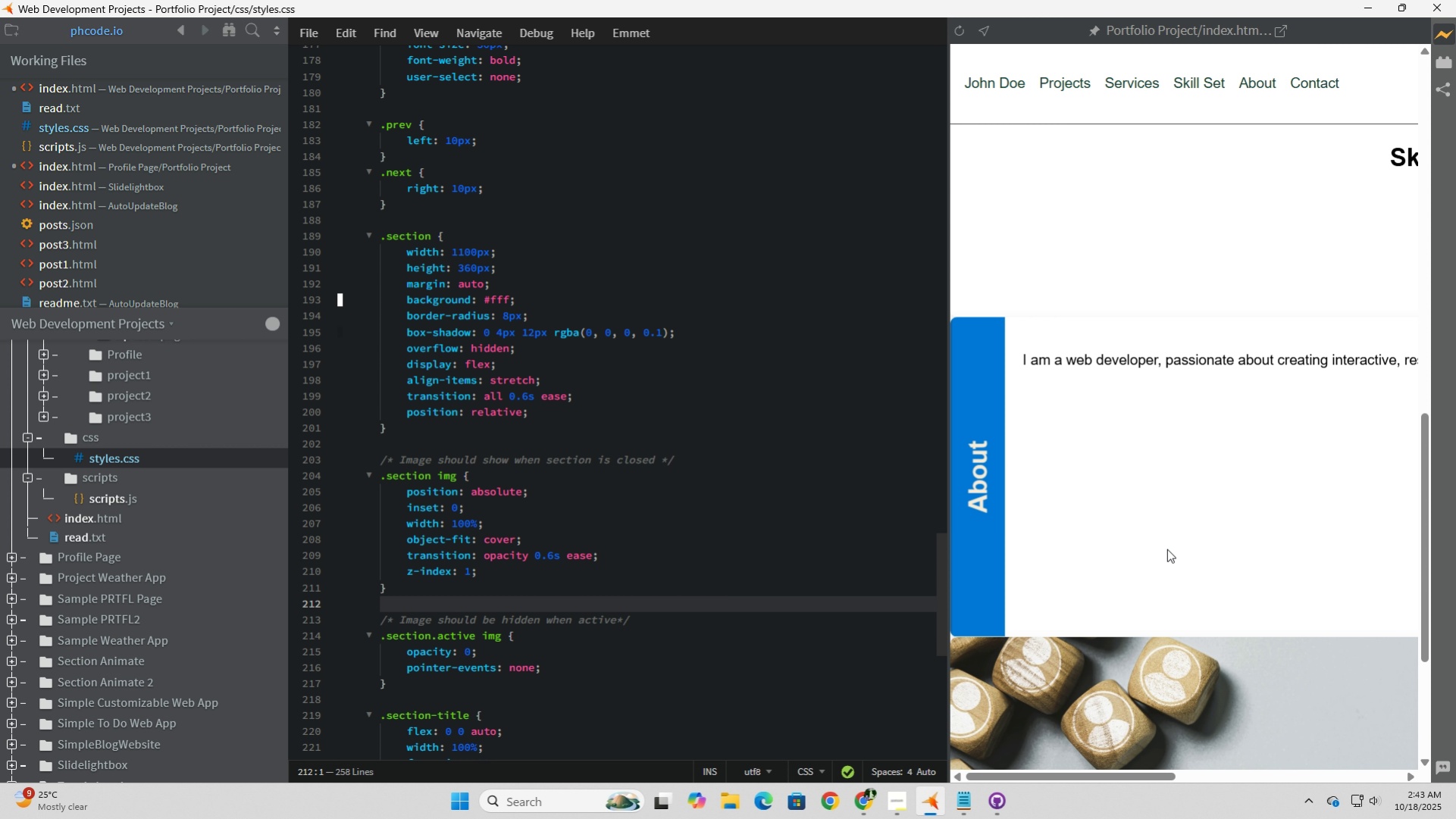 
wait(32.82)
 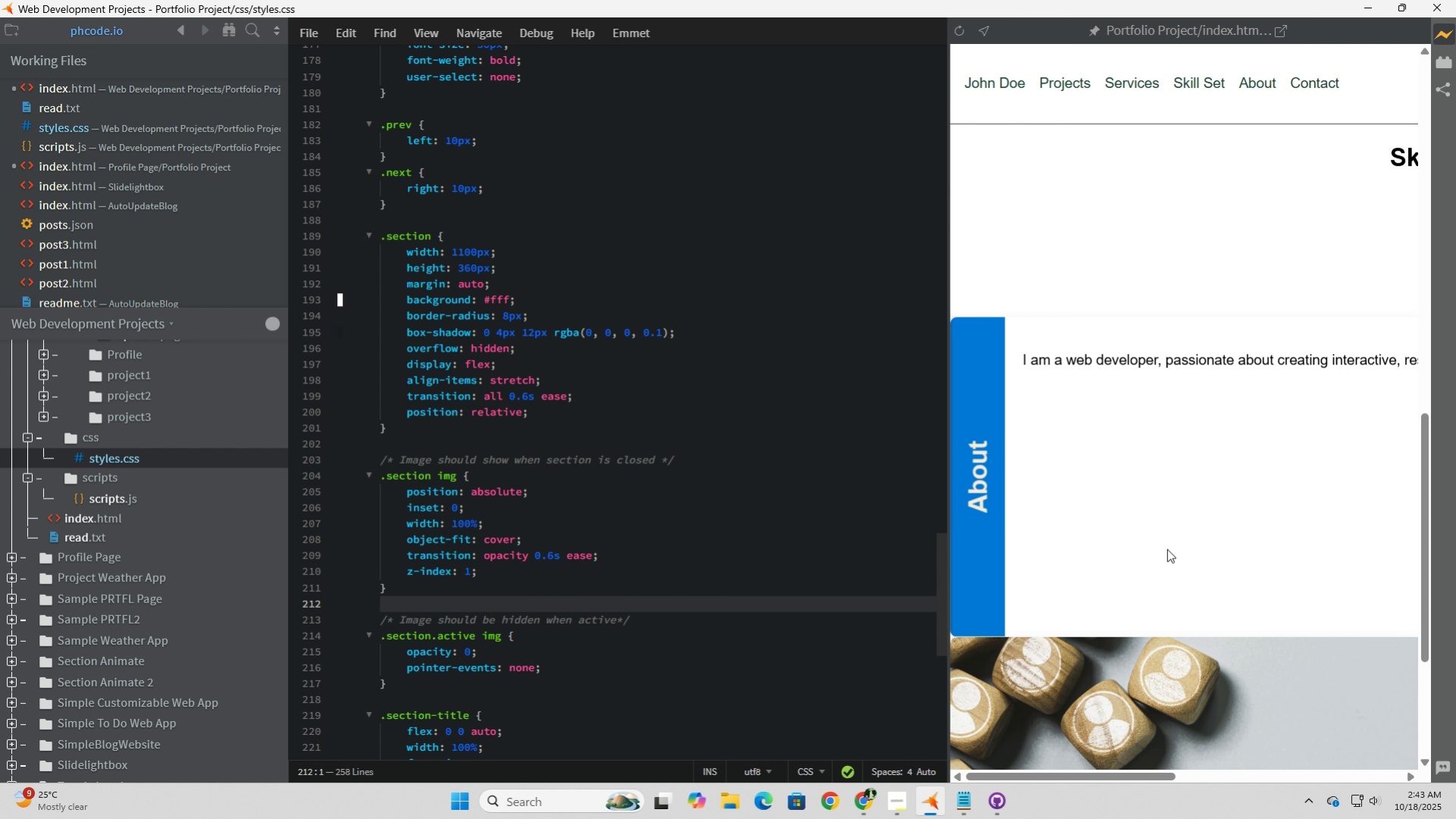 
scroll: coordinate [540, 611], scroll_direction: down, amount: 11.0
 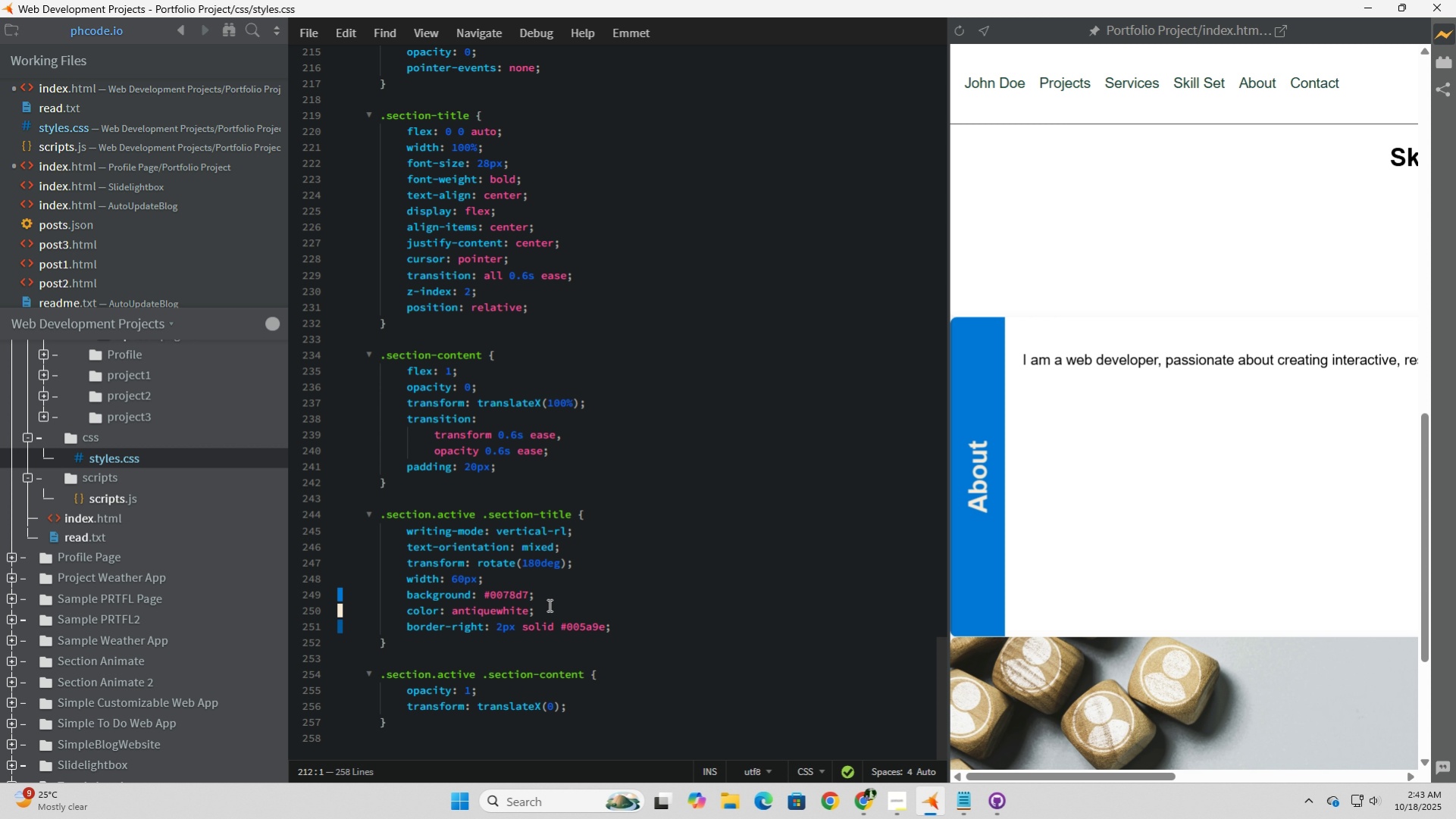 
wait(20.4)
 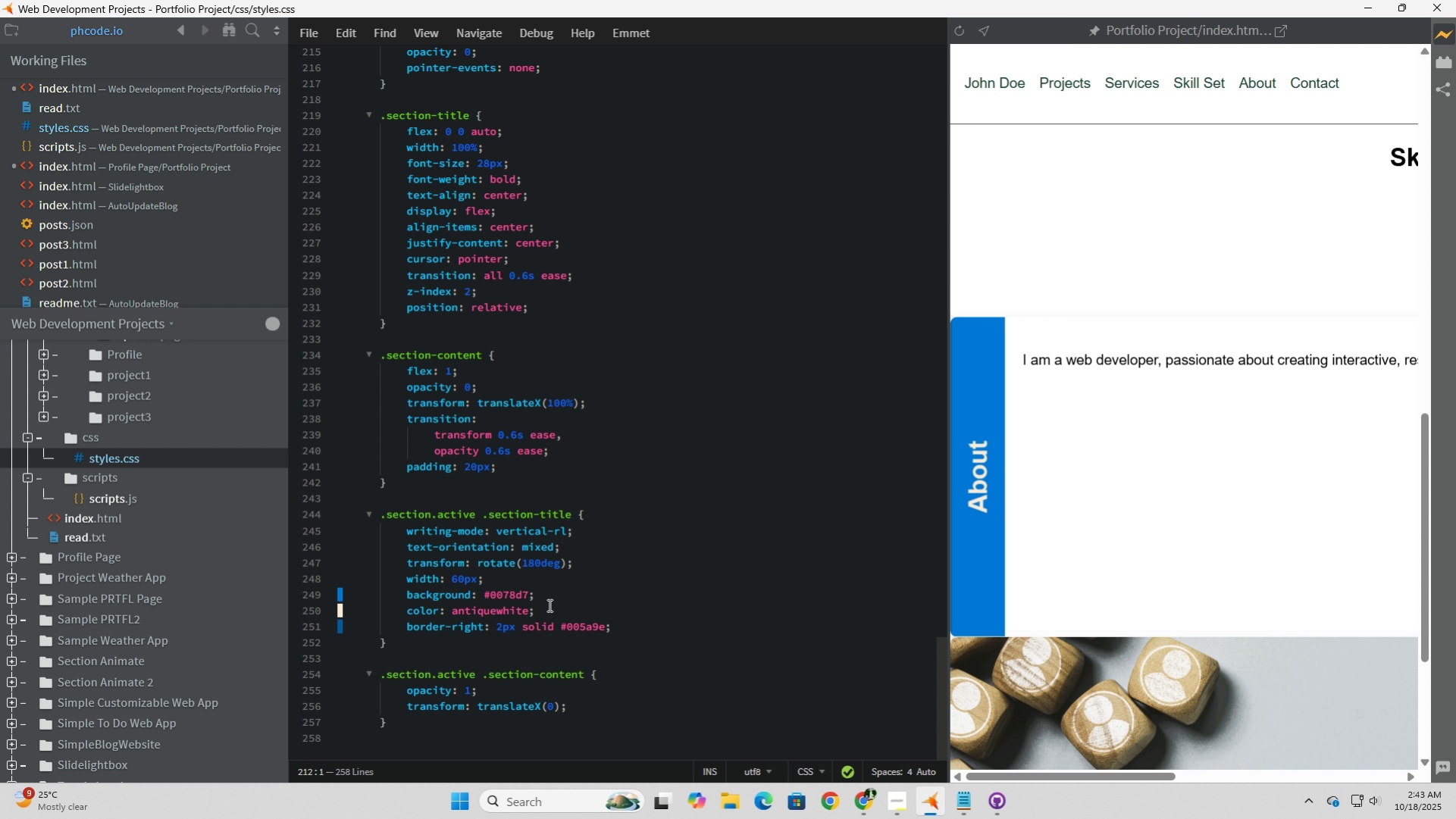 
scroll: coordinate [537, 547], scroll_direction: up, amount: 5.0
 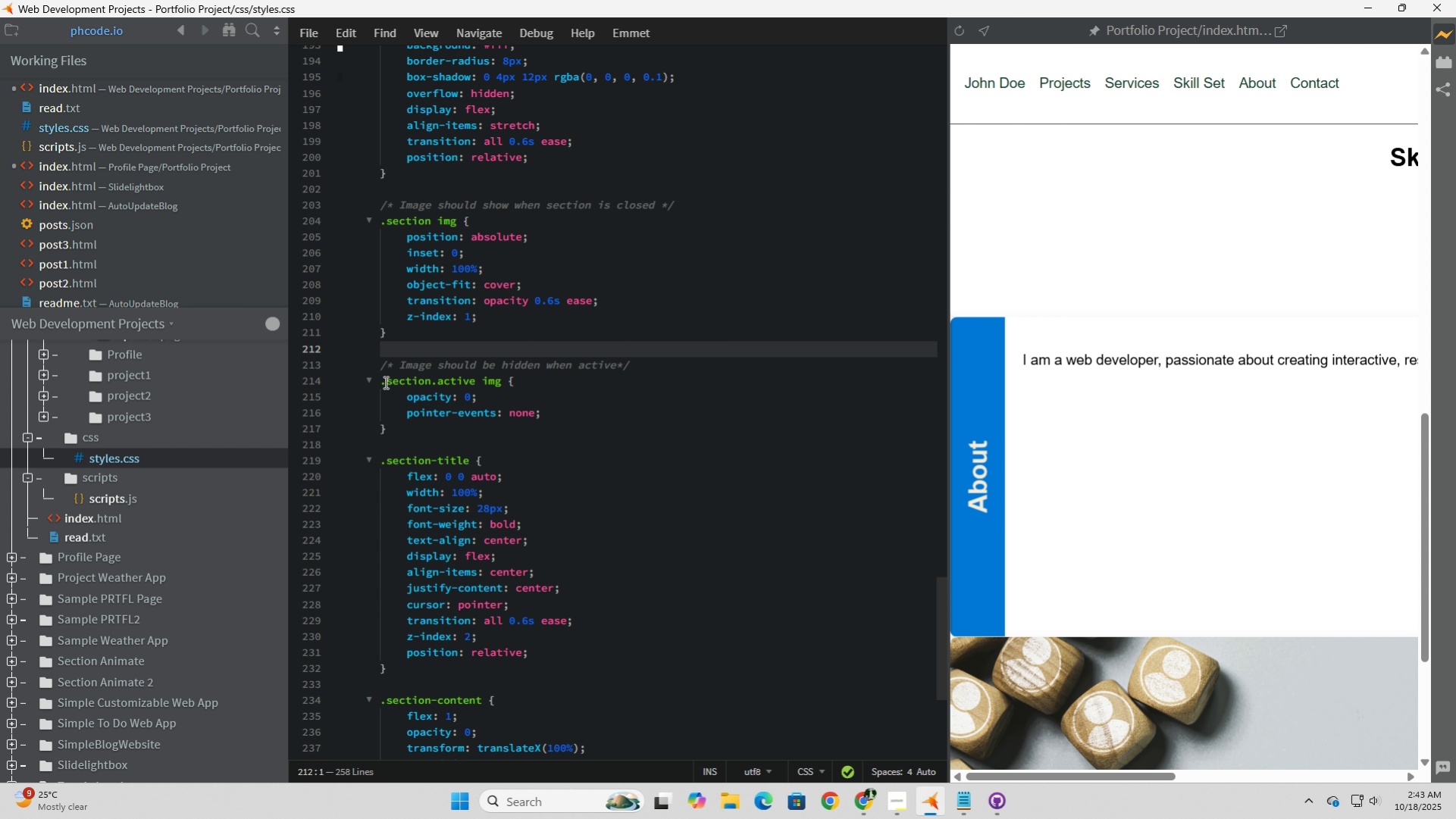 
left_click([383, 382])
 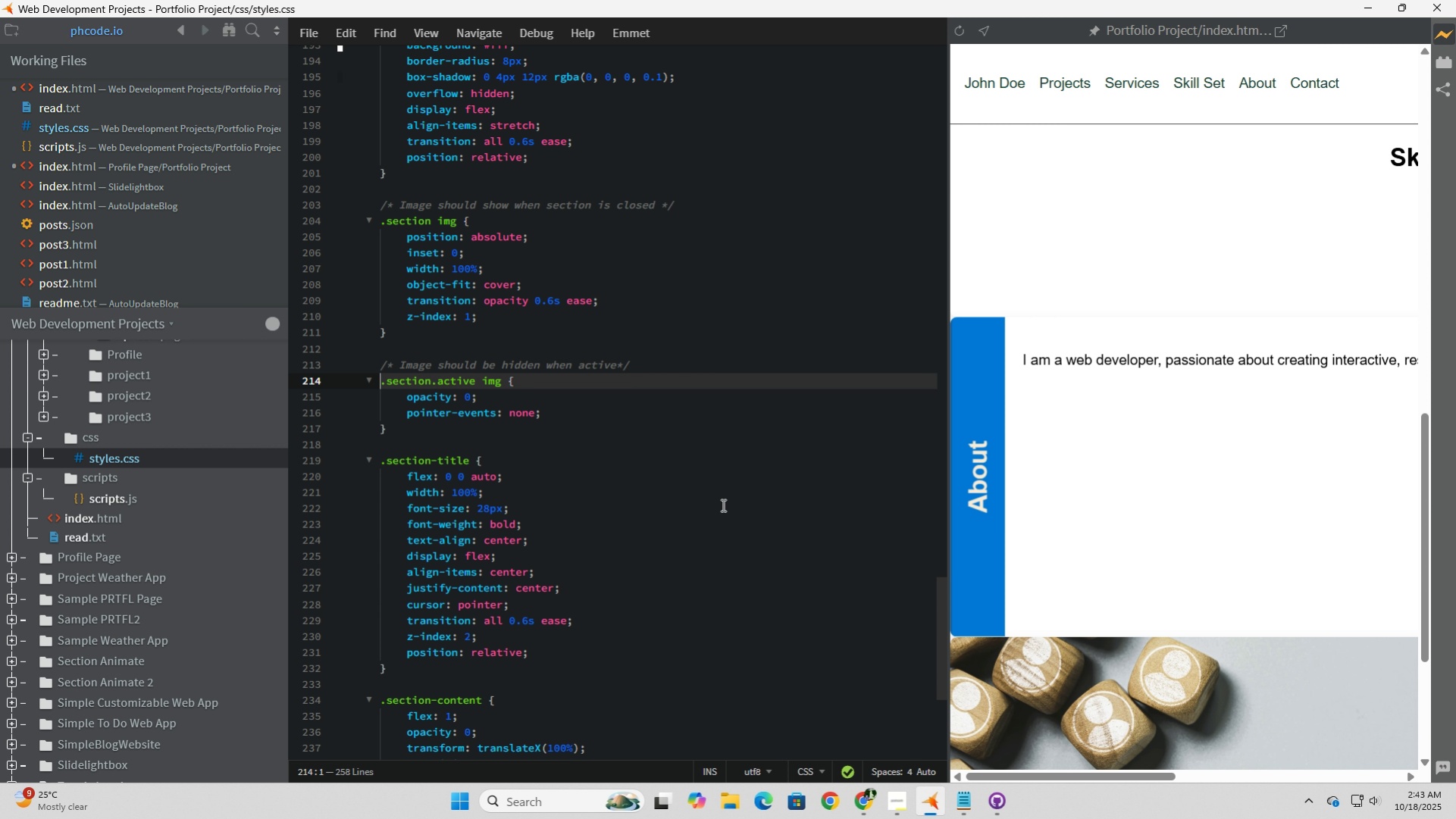 
key(NumpadDivide)
 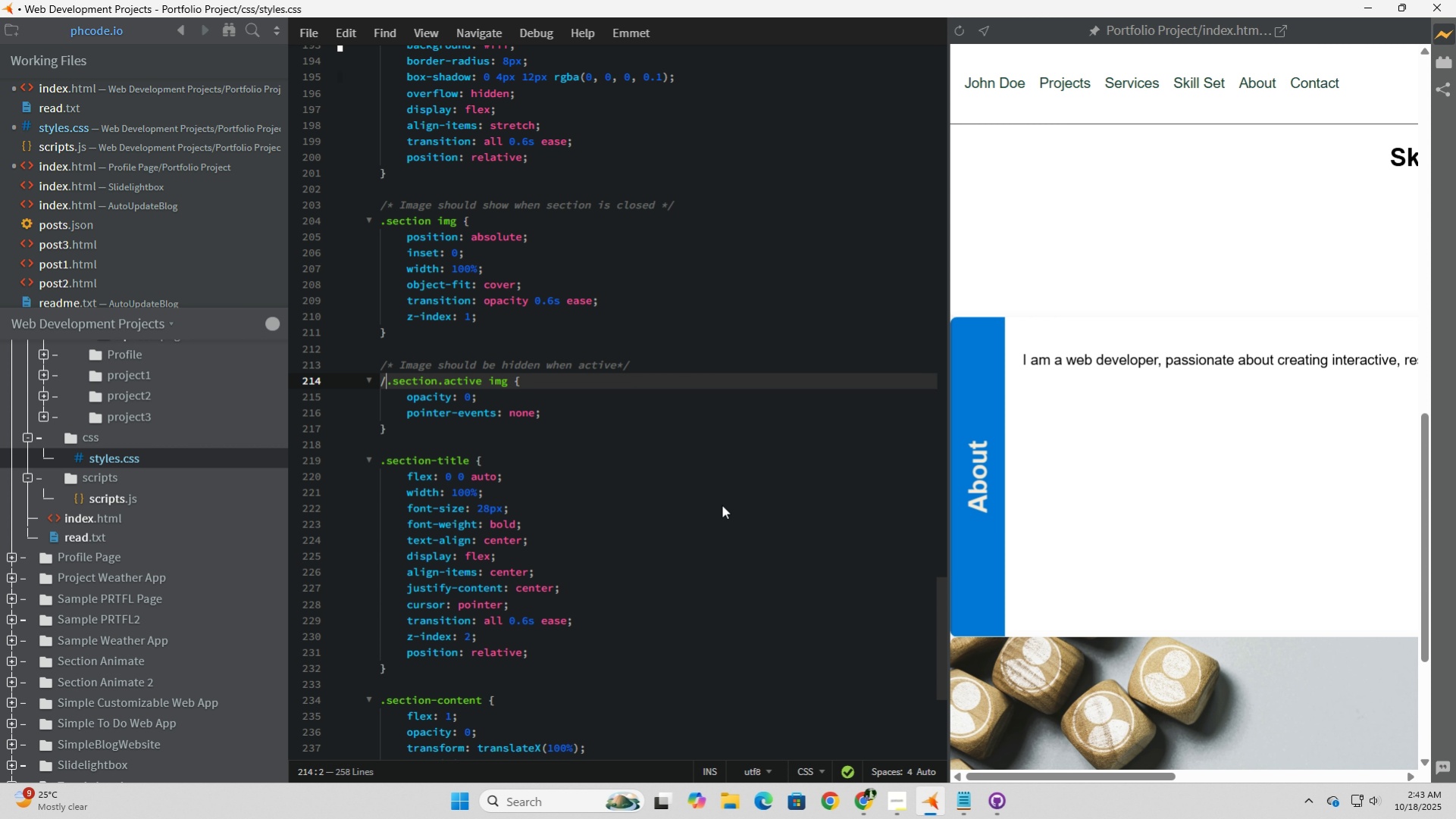 
key(NumpadMultiply)
 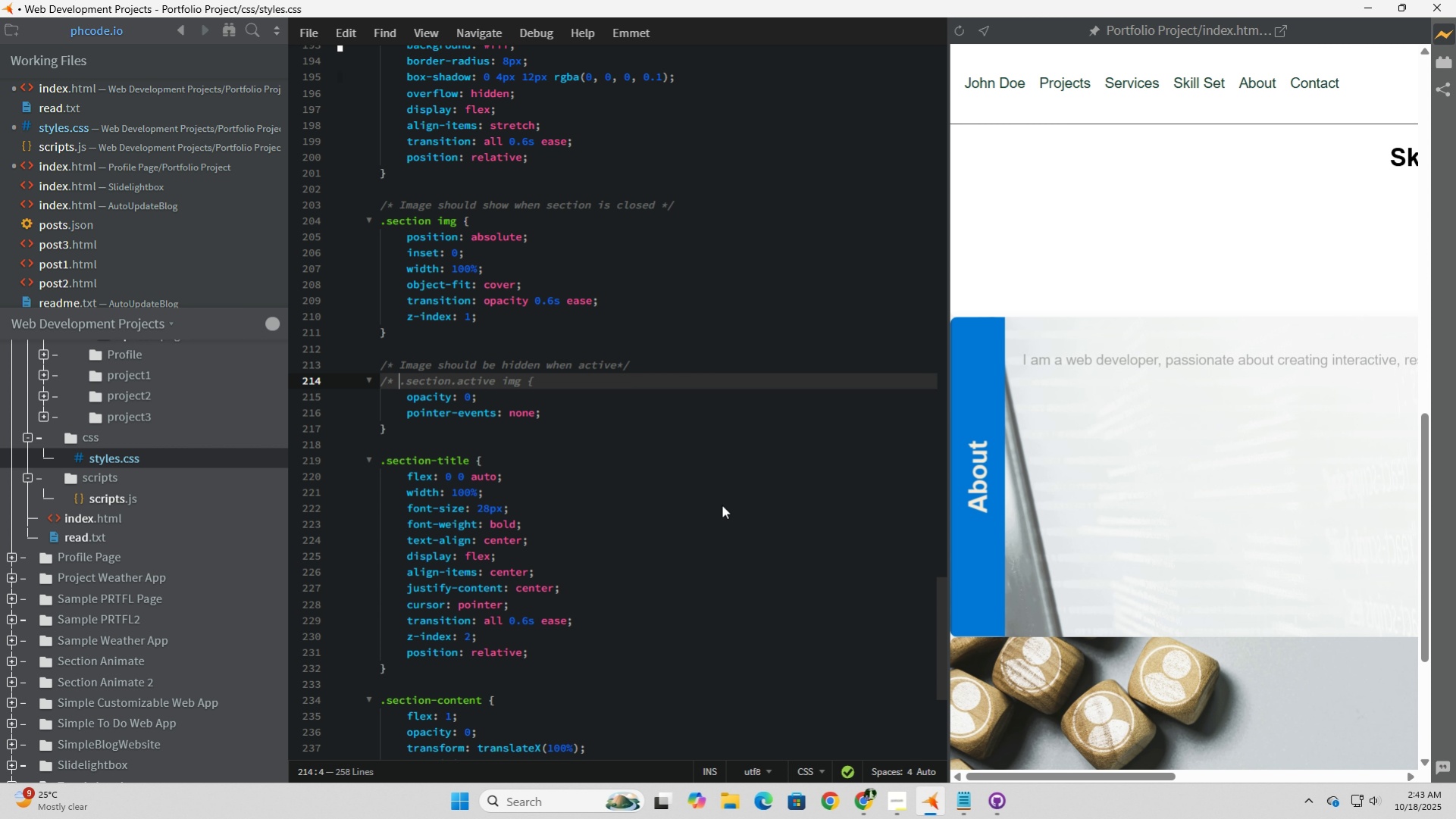 
key(Space)
 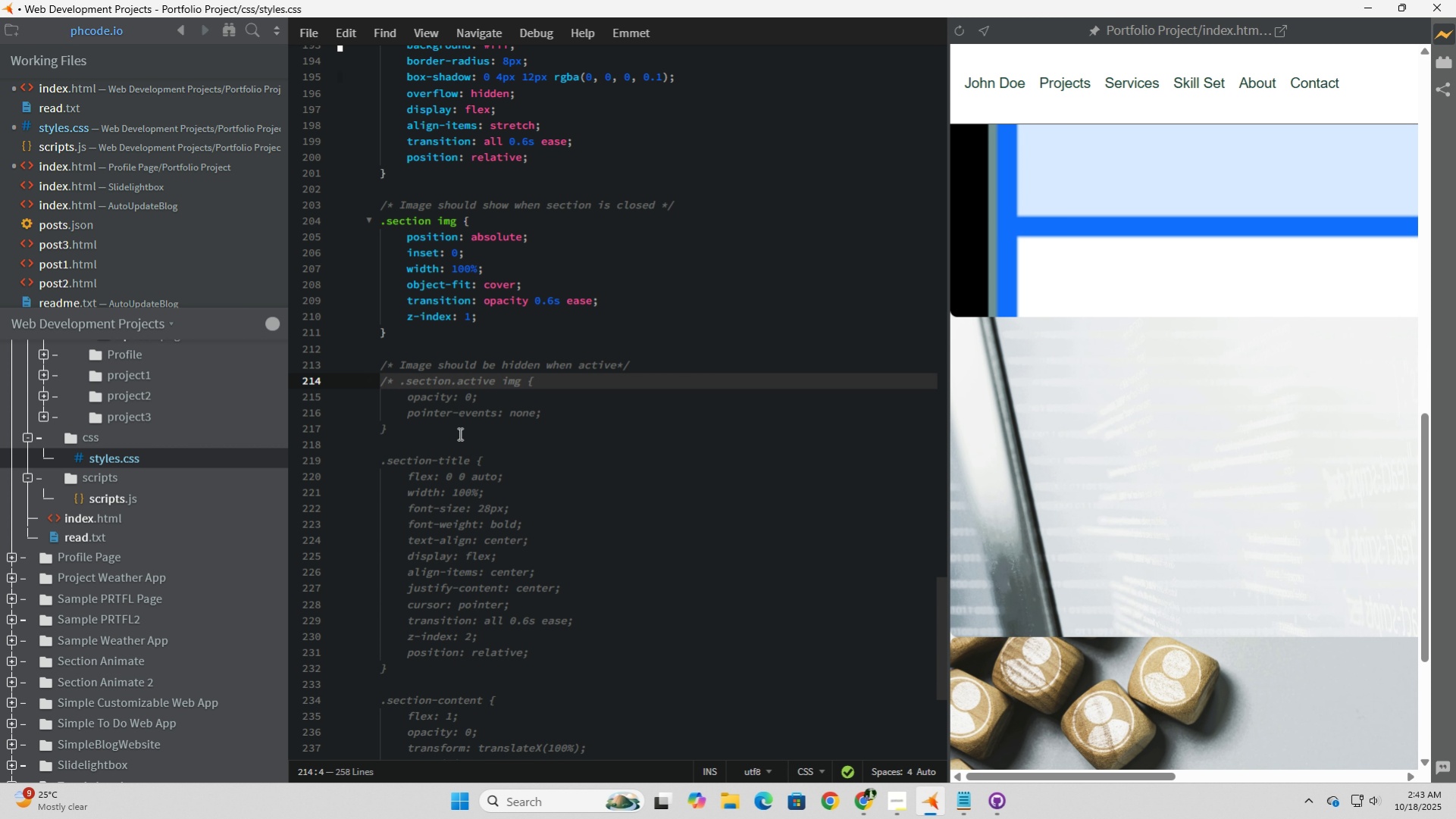 
left_click([448, 427])
 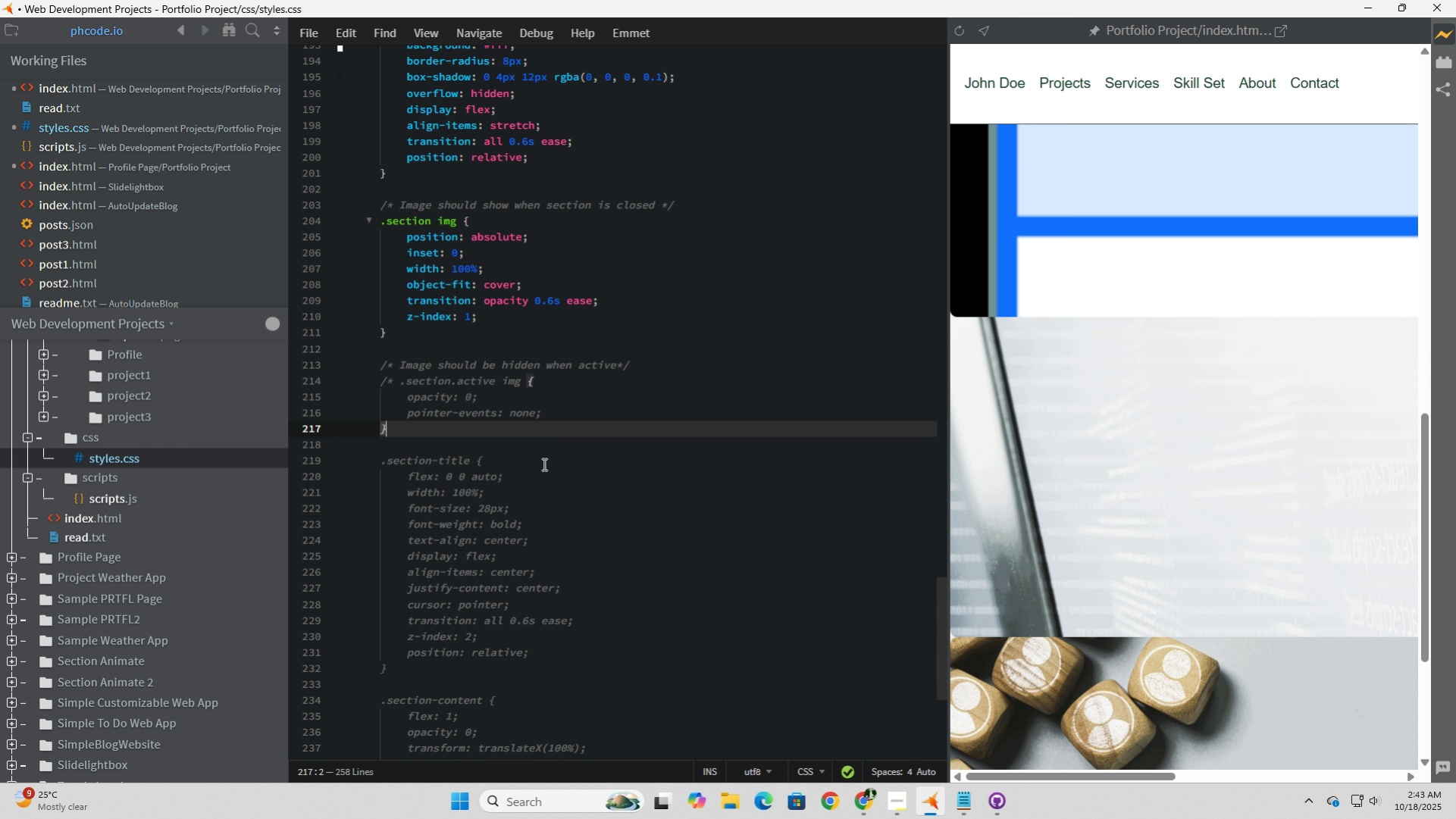 
key(Space)
 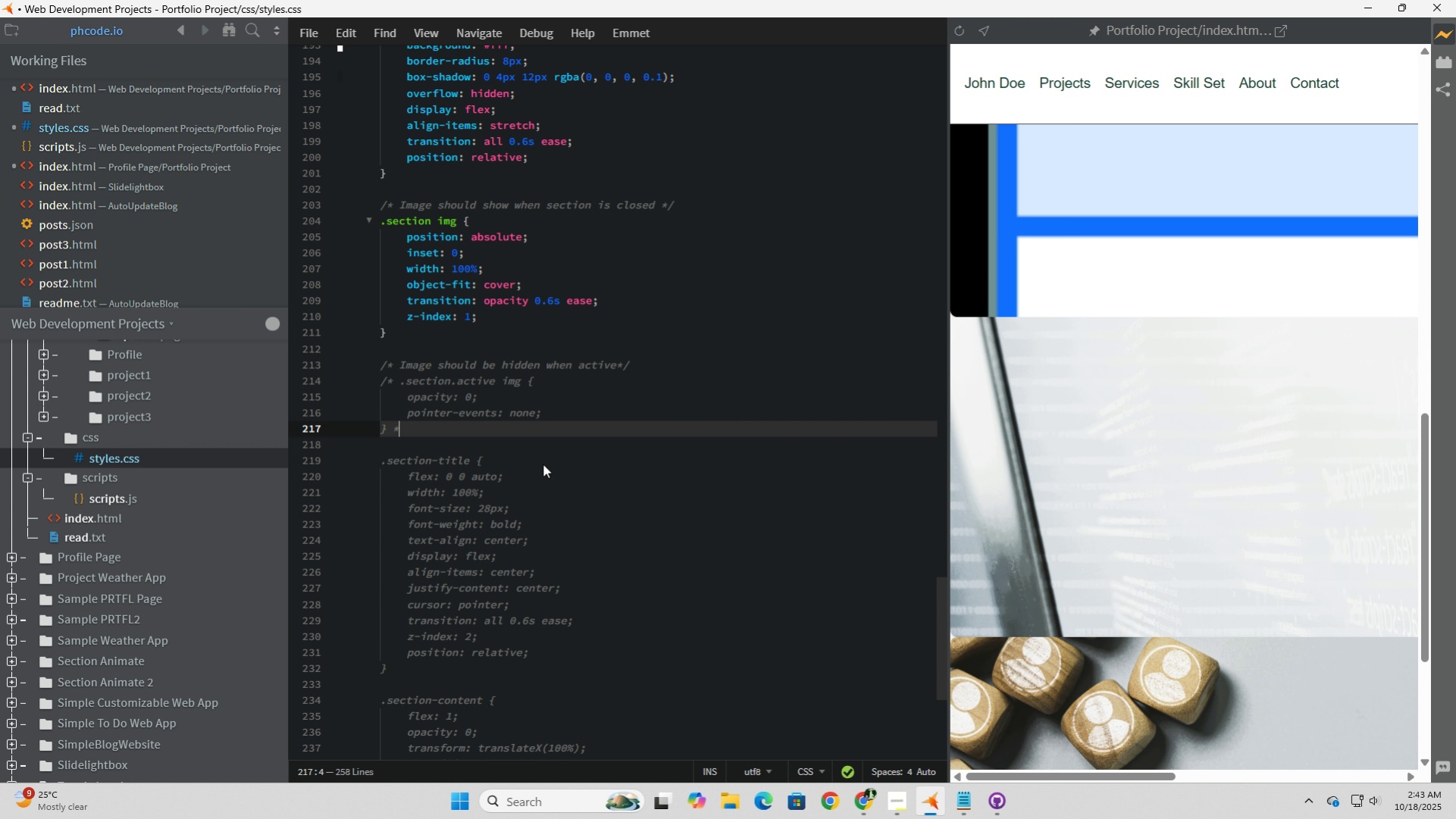 
key(NumpadMultiply)
 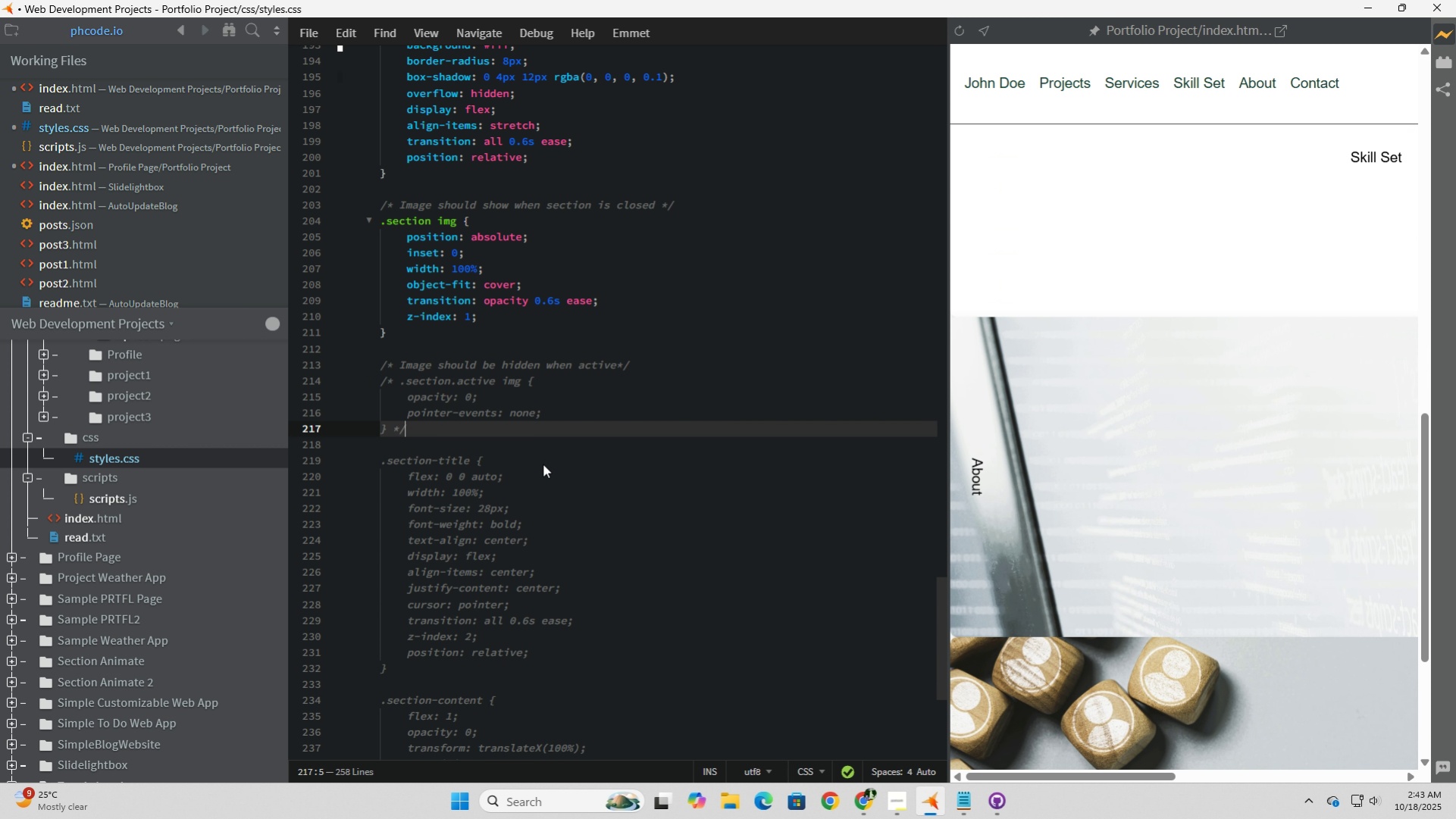 
key(NumpadDivide)
 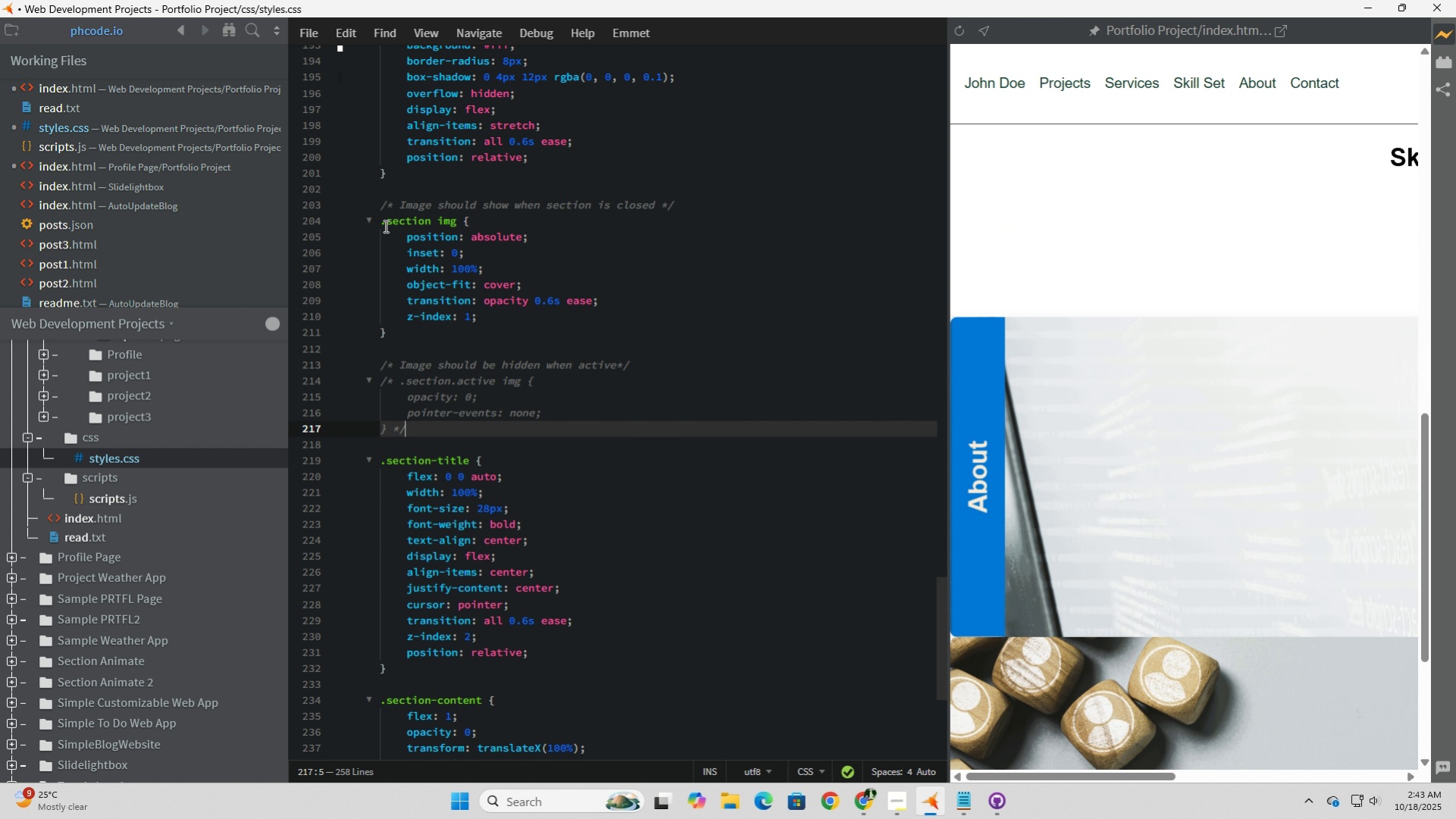 
left_click([384, 224])
 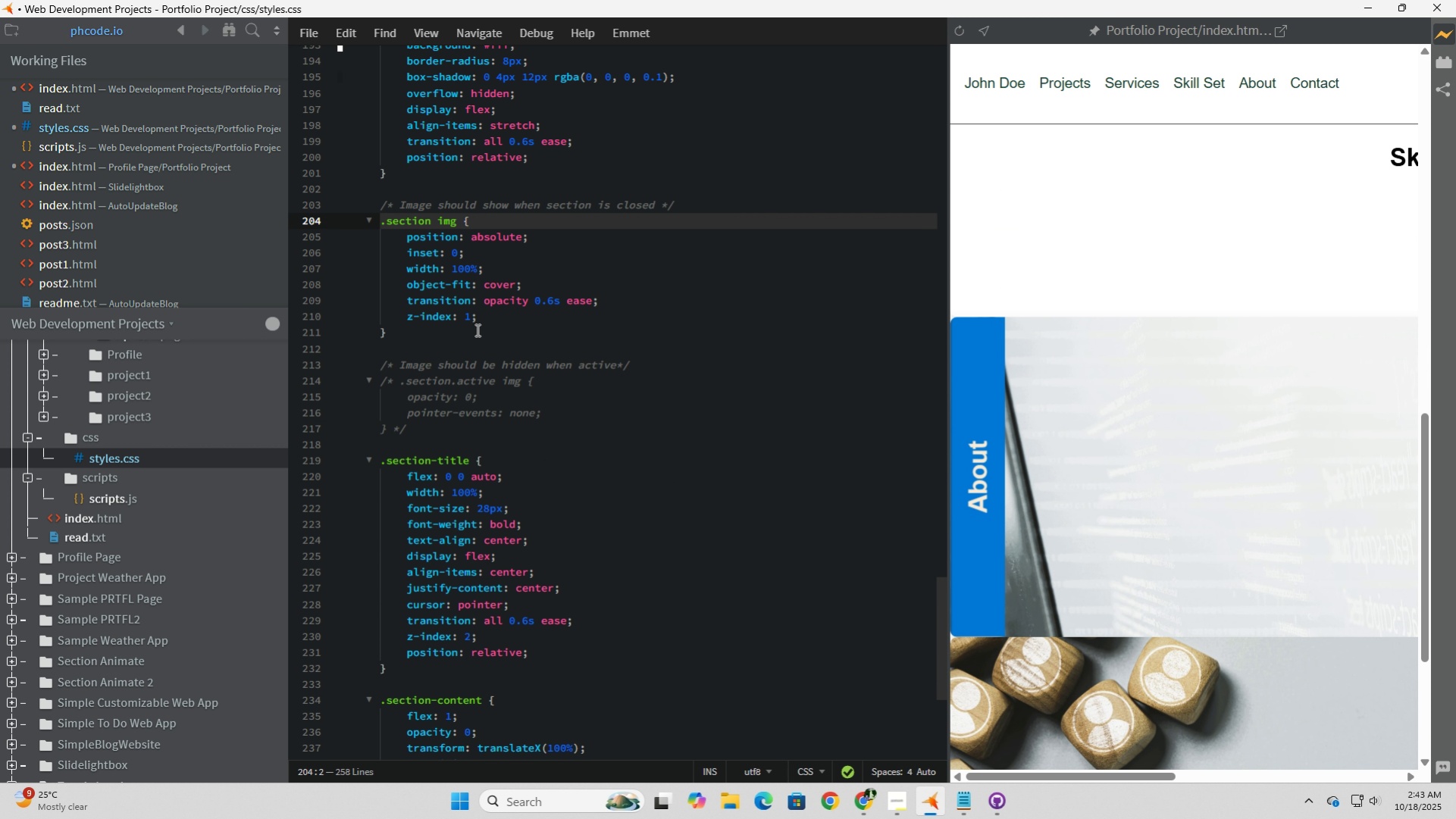 
key(ArrowLeft)
 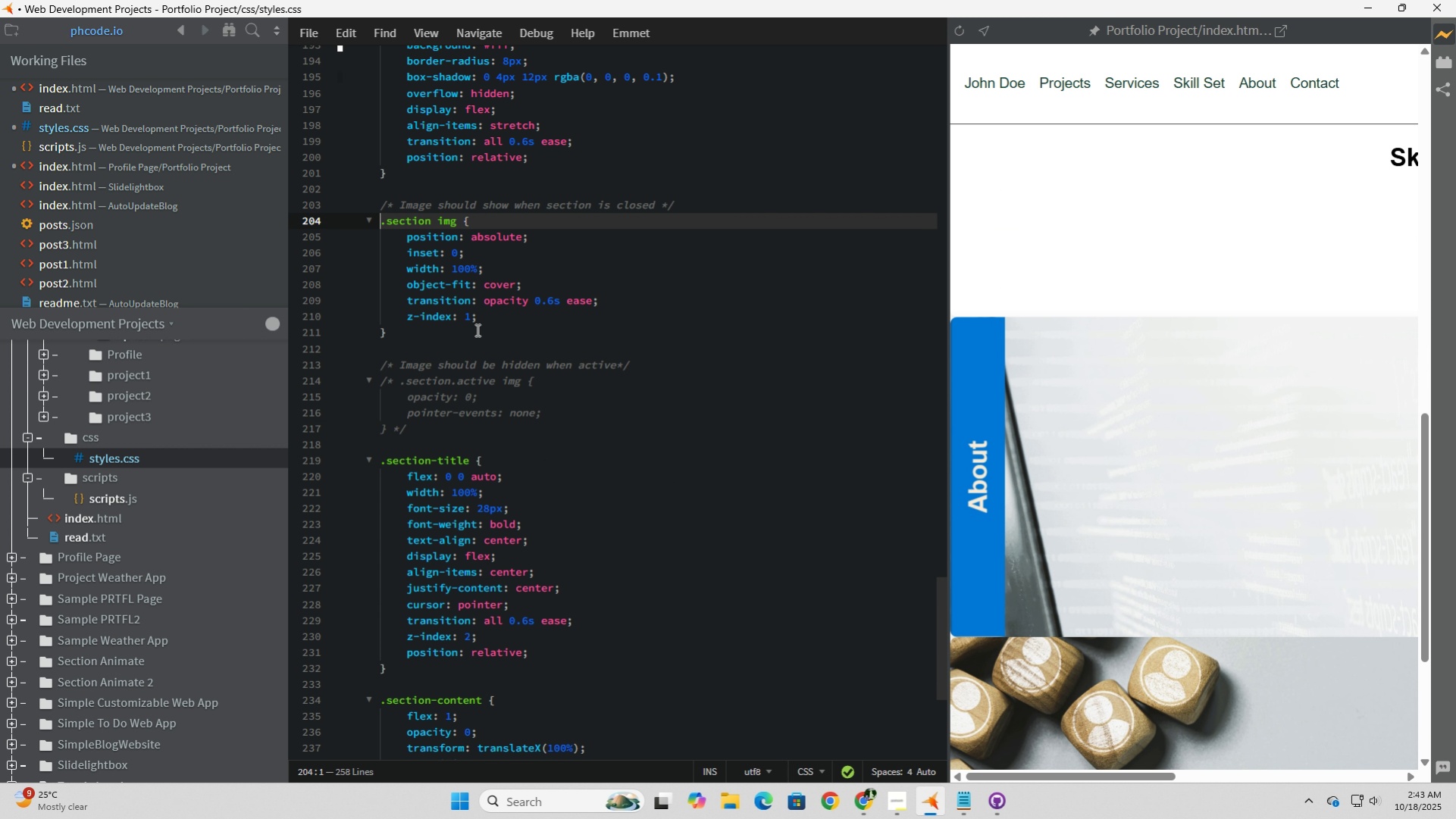 
key(NumpadDivide)
 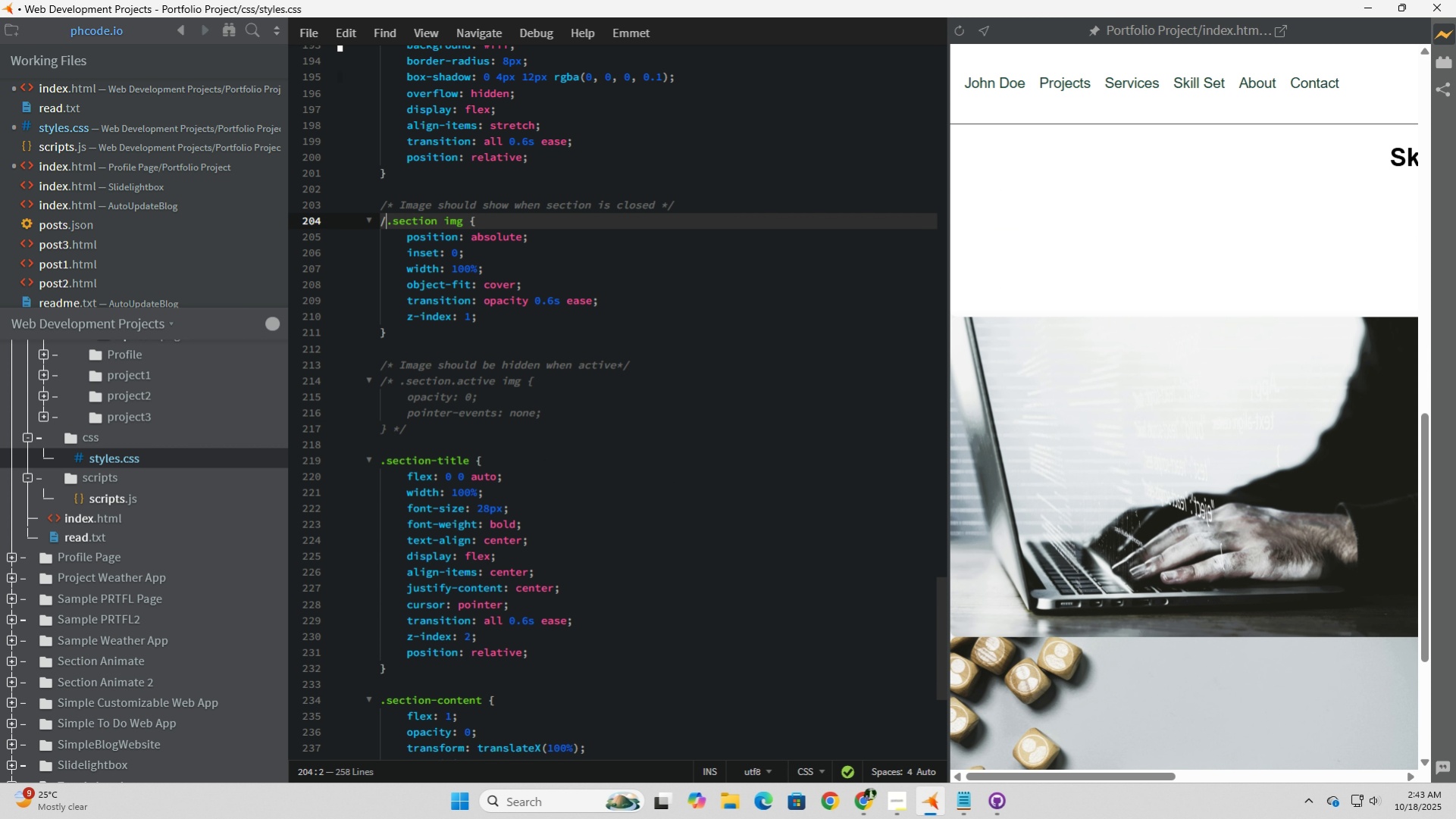 
key(NumpadMultiply)
 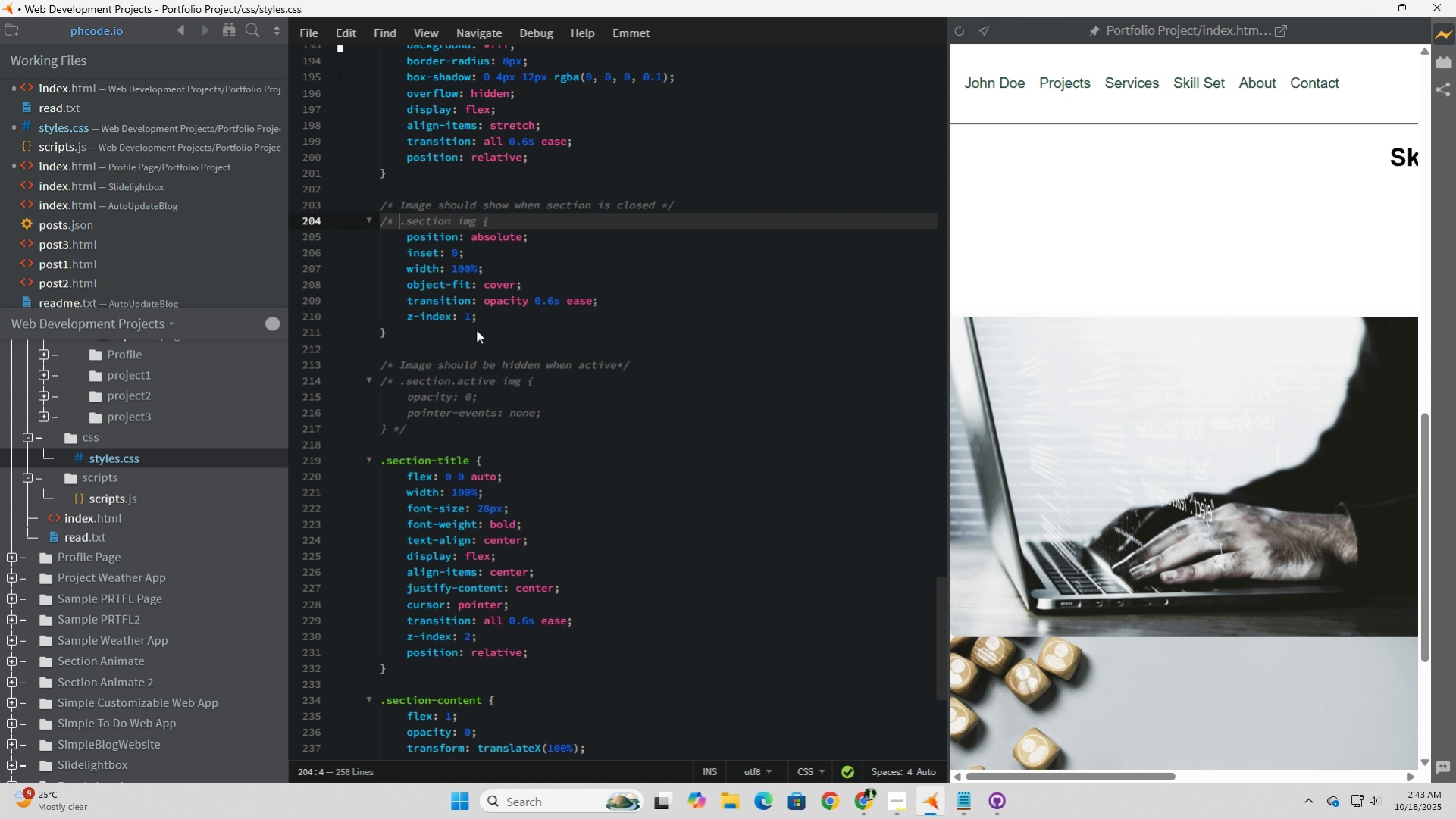 
key(Space)
 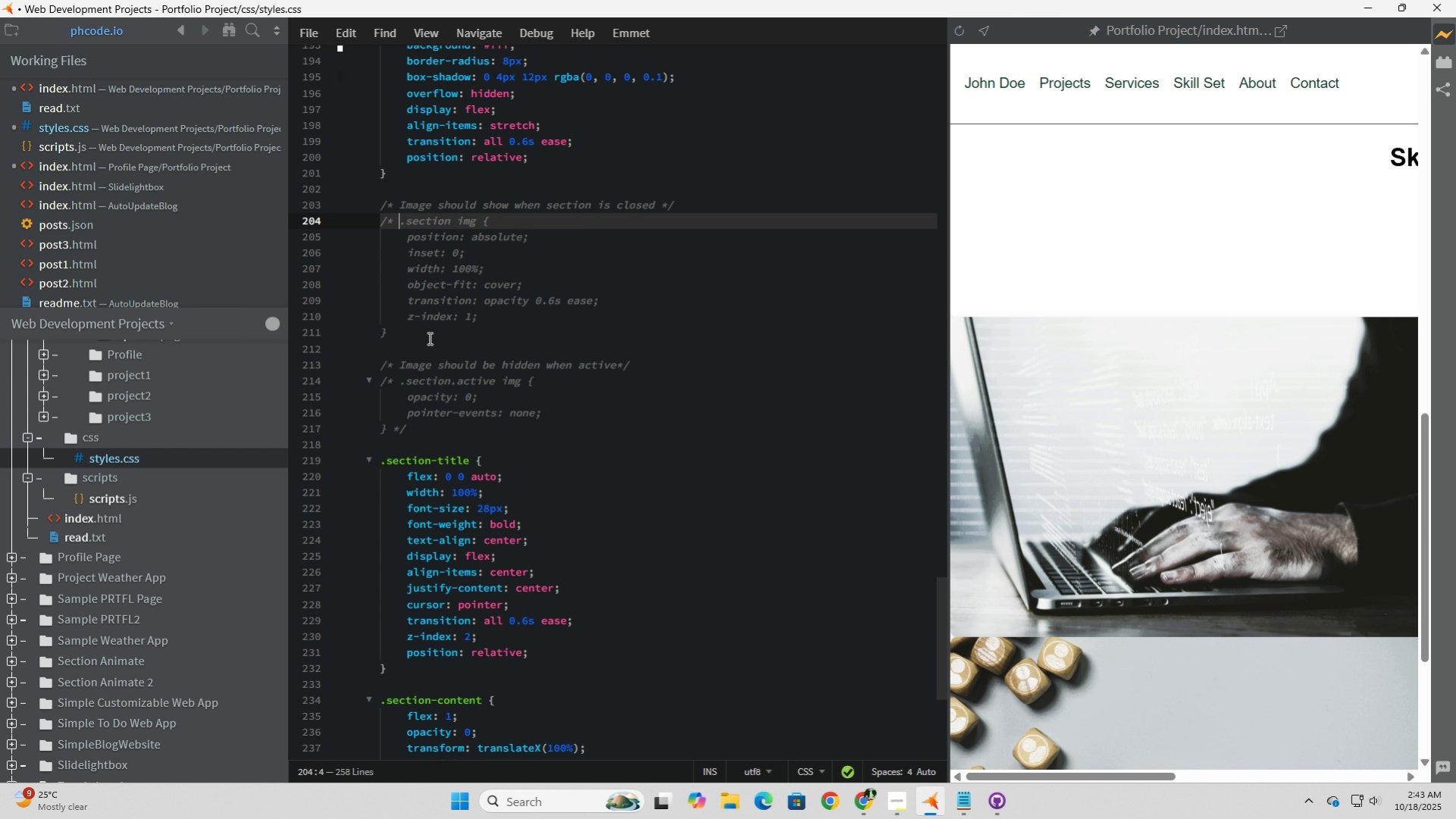 
left_click([431, 336])
 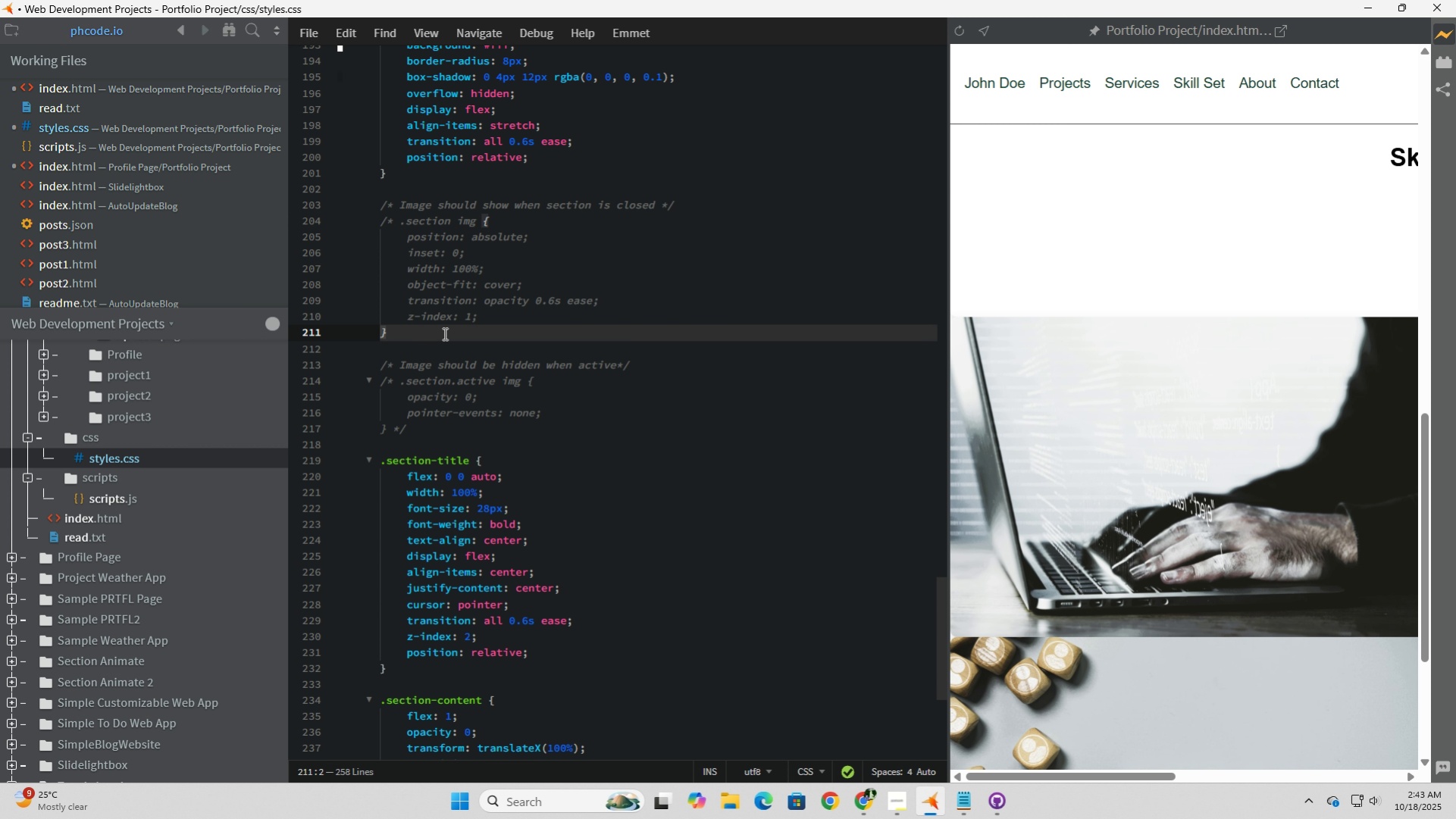 
left_click([443, 333])
 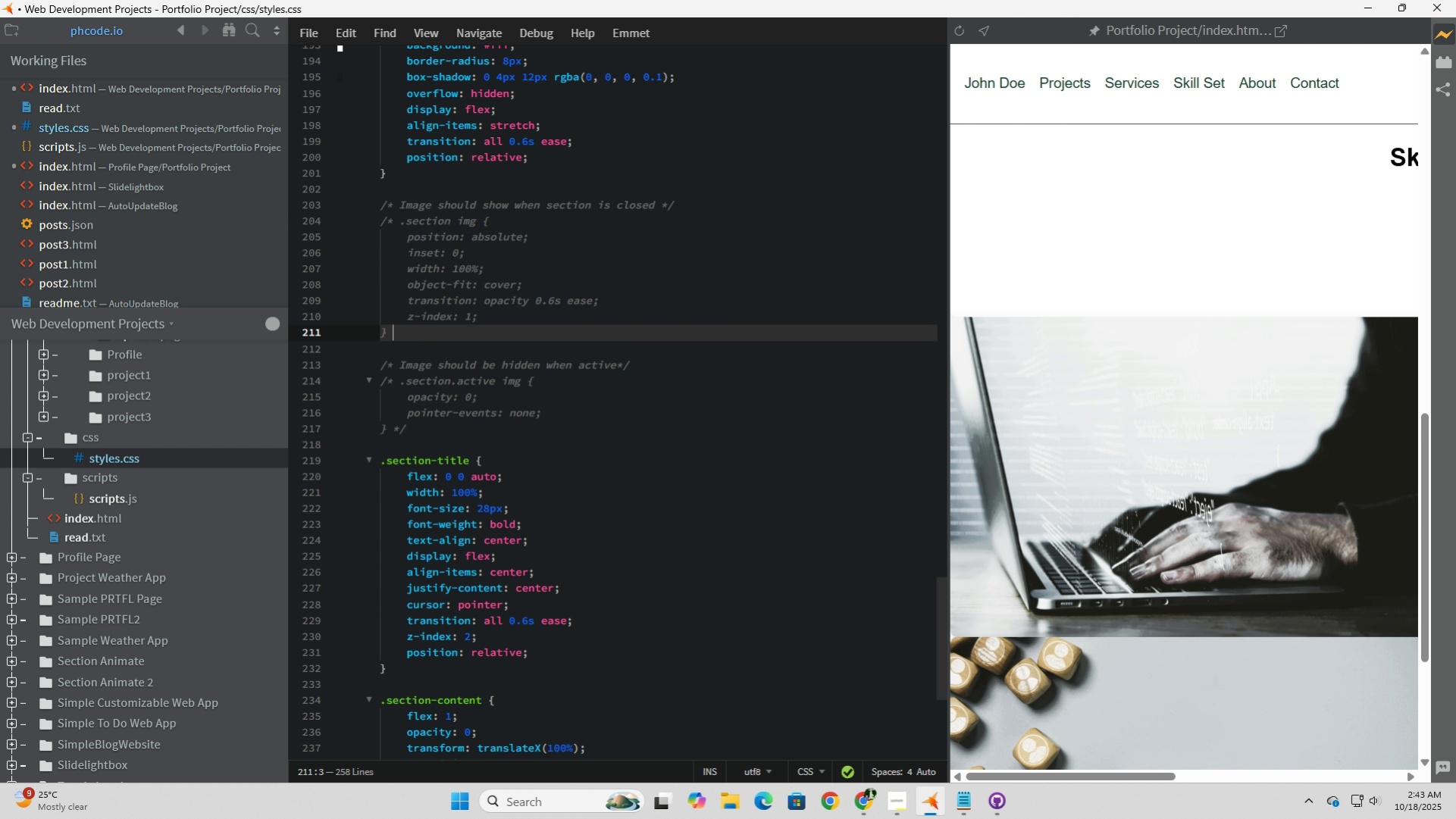 
key(Space)
 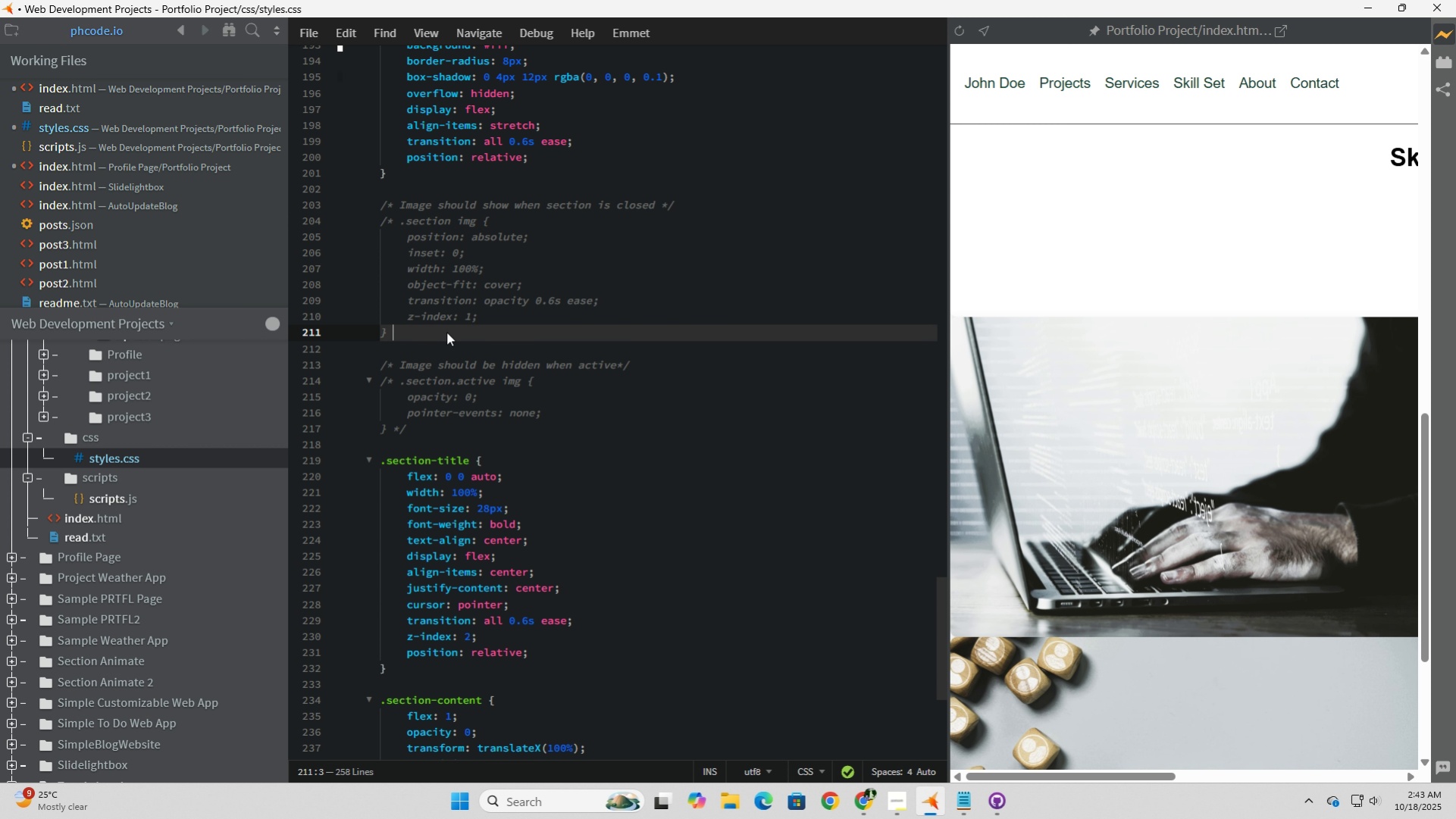 
key(NumpadMultiply)
 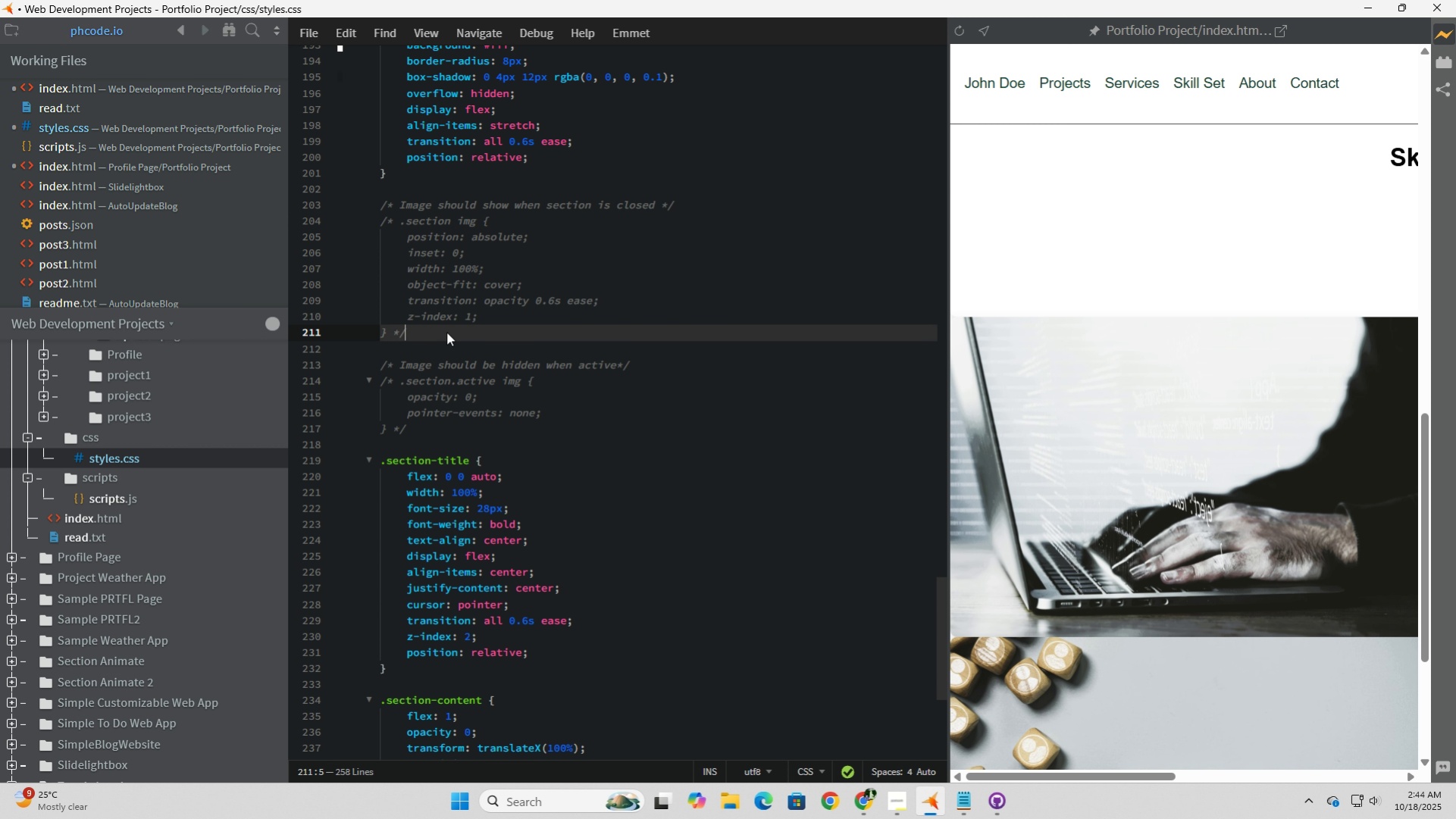 
key(NumpadDivide)
 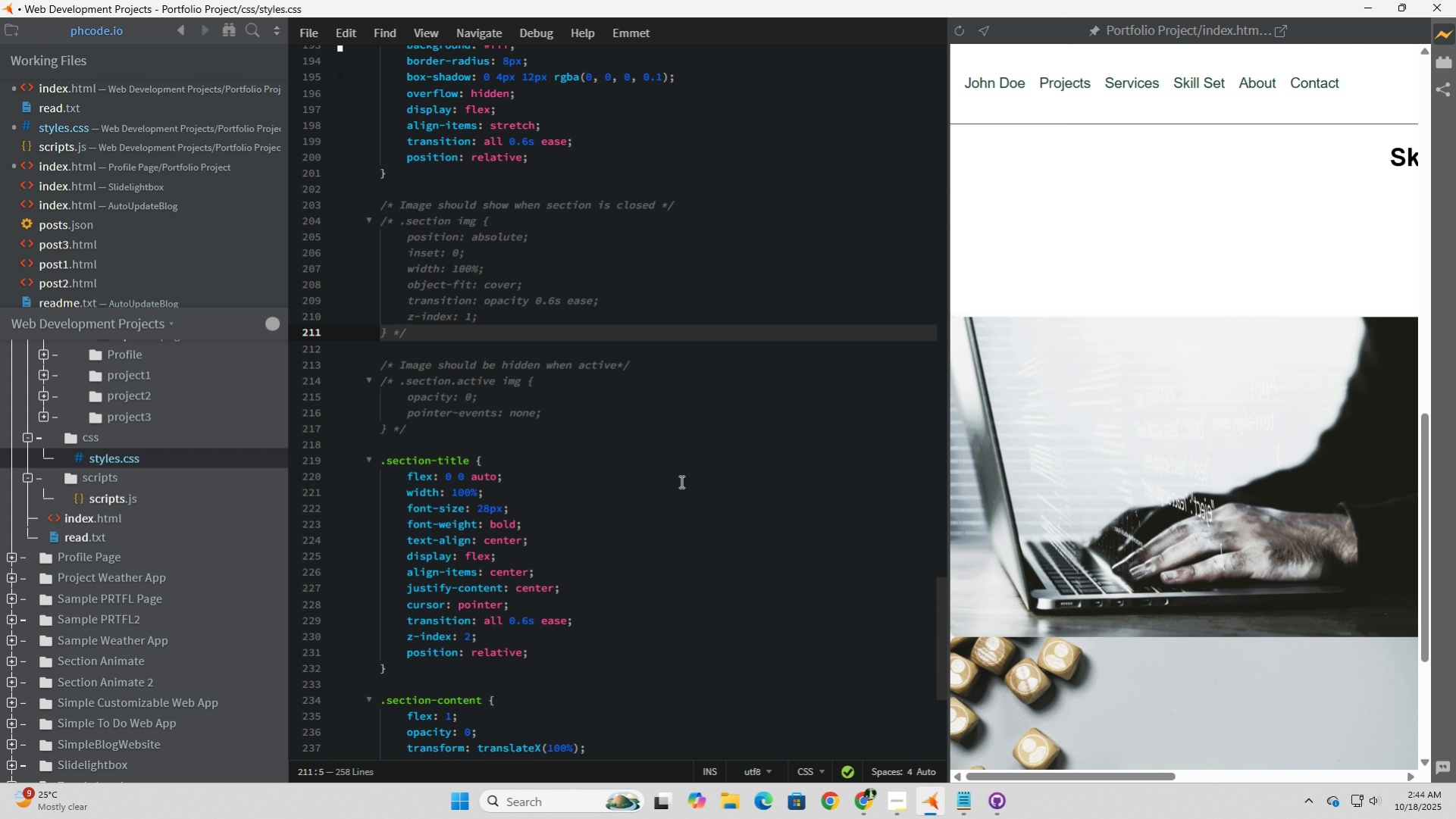 
left_click([685, 481])
 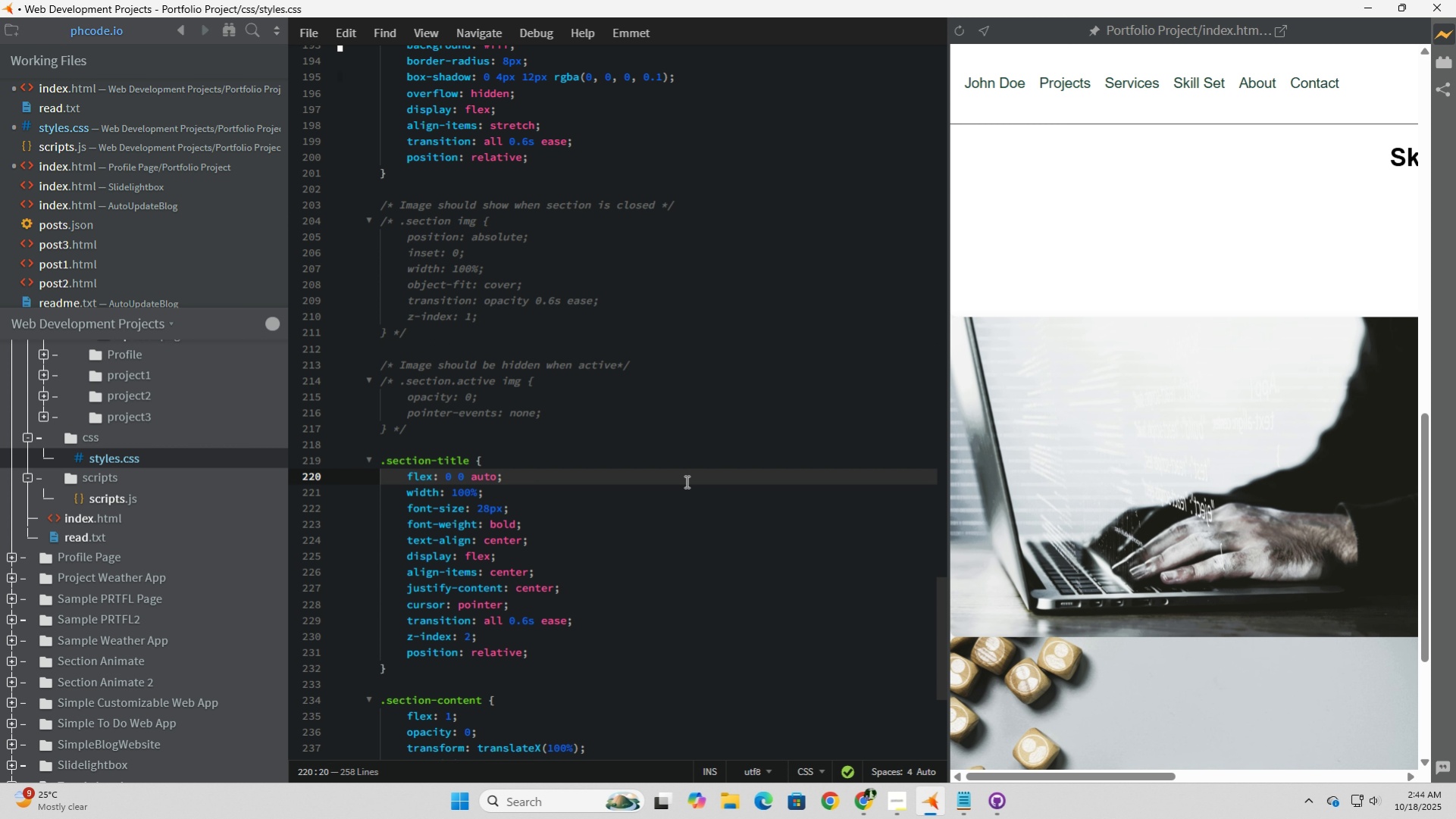 
scroll: coordinate [685, 481], scroll_direction: up, amount: 2.0
 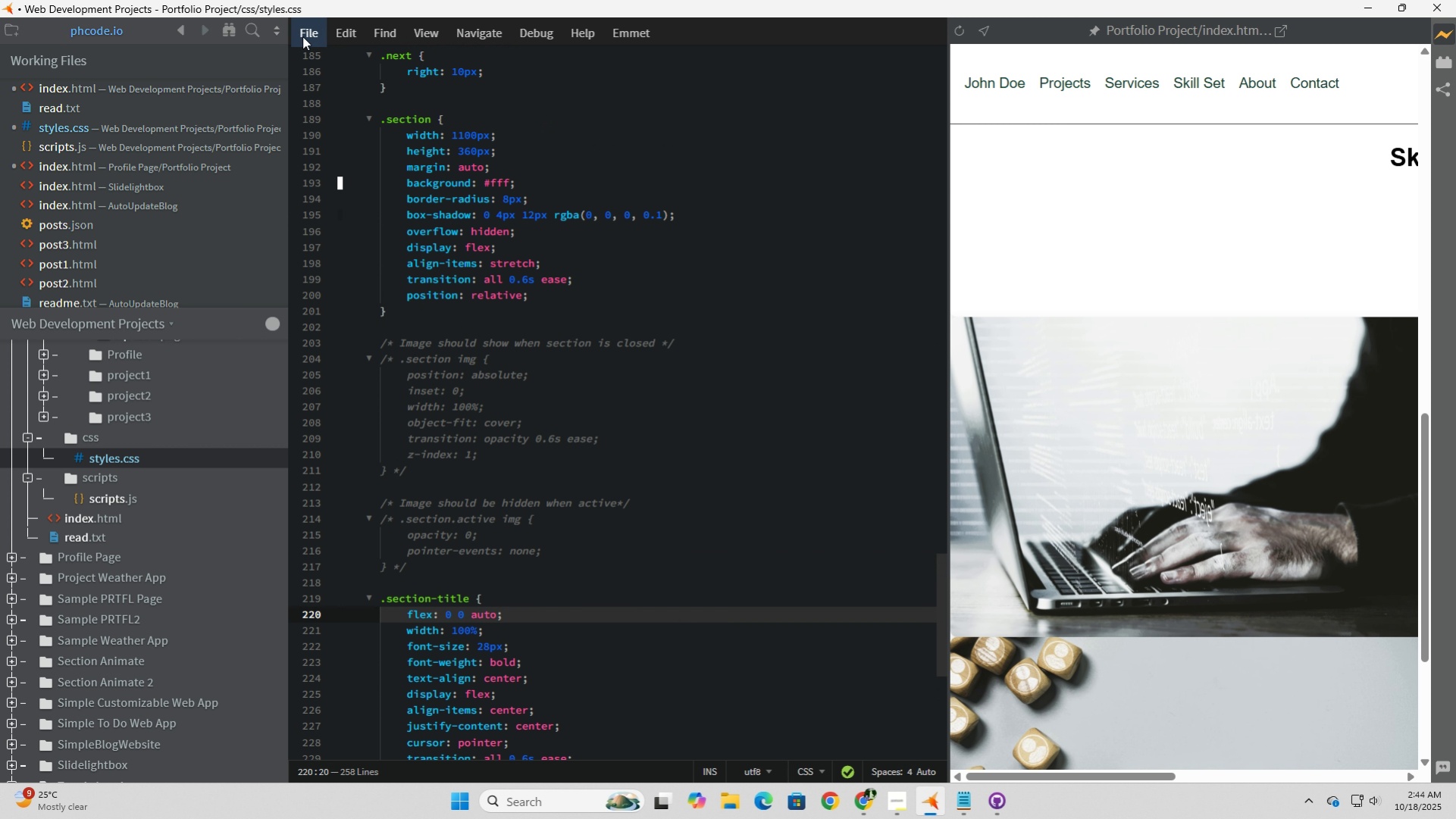 
left_click([302, 36])
 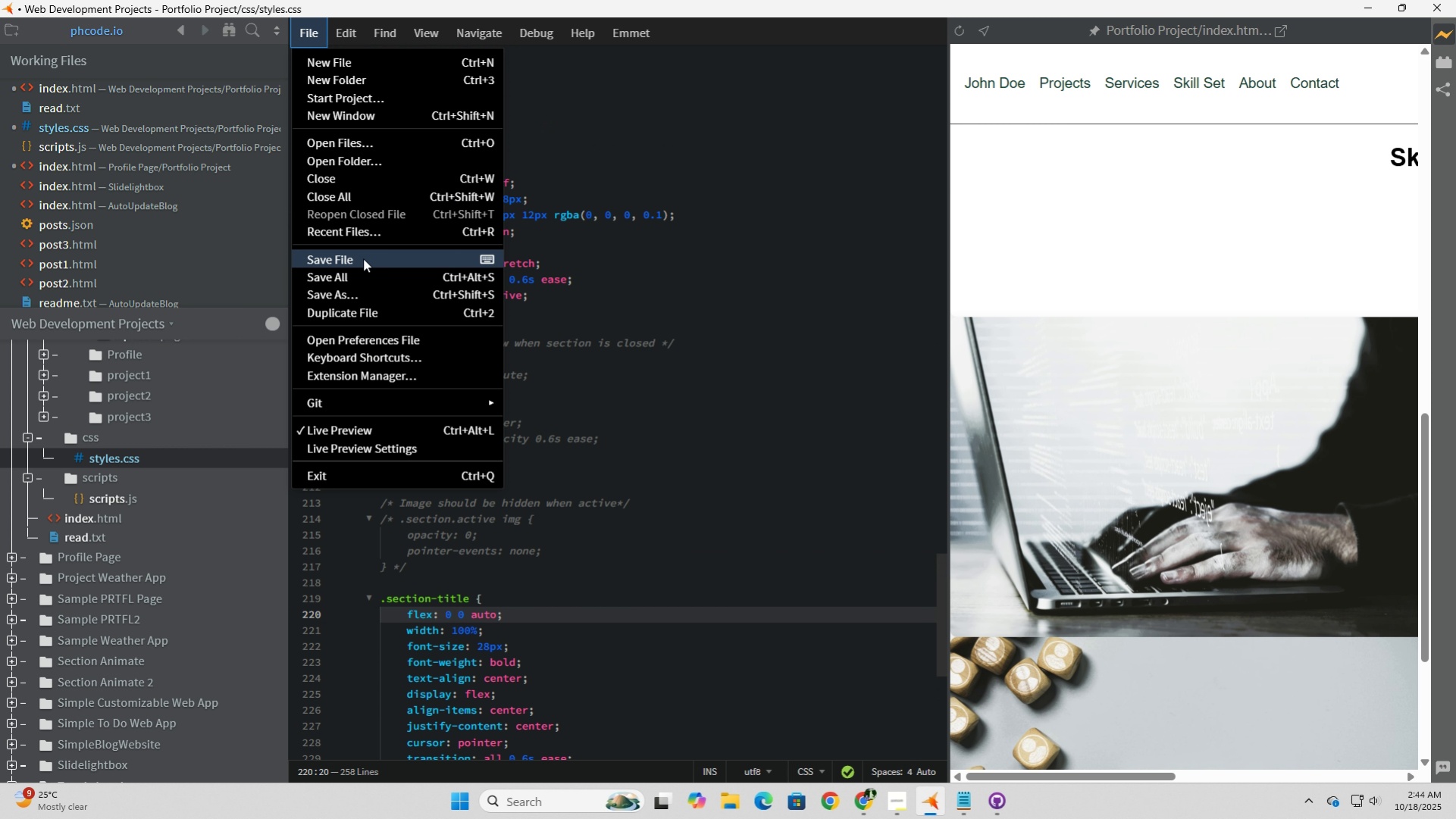 
left_click([363, 258])
 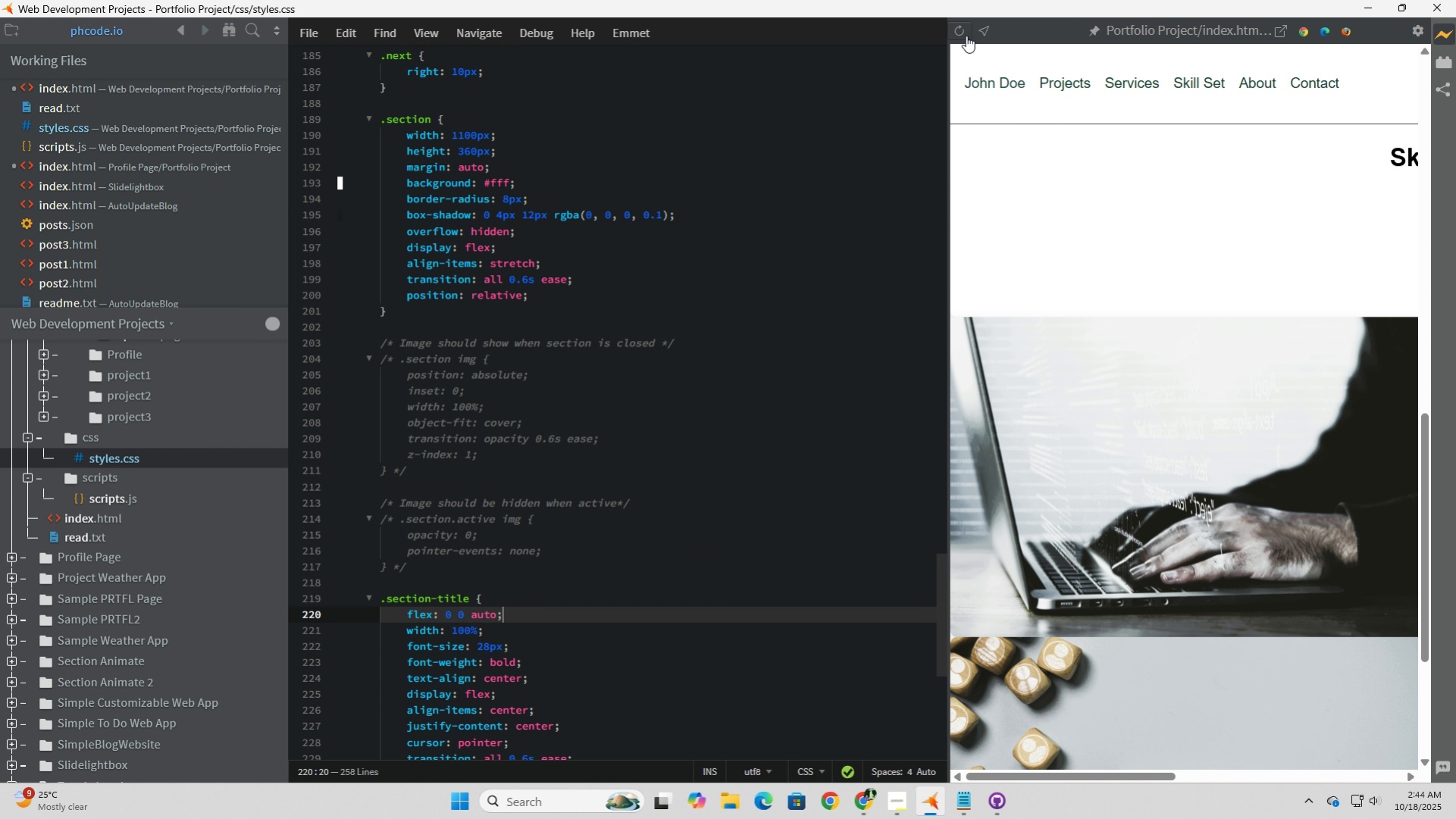 
left_click([957, 30])
 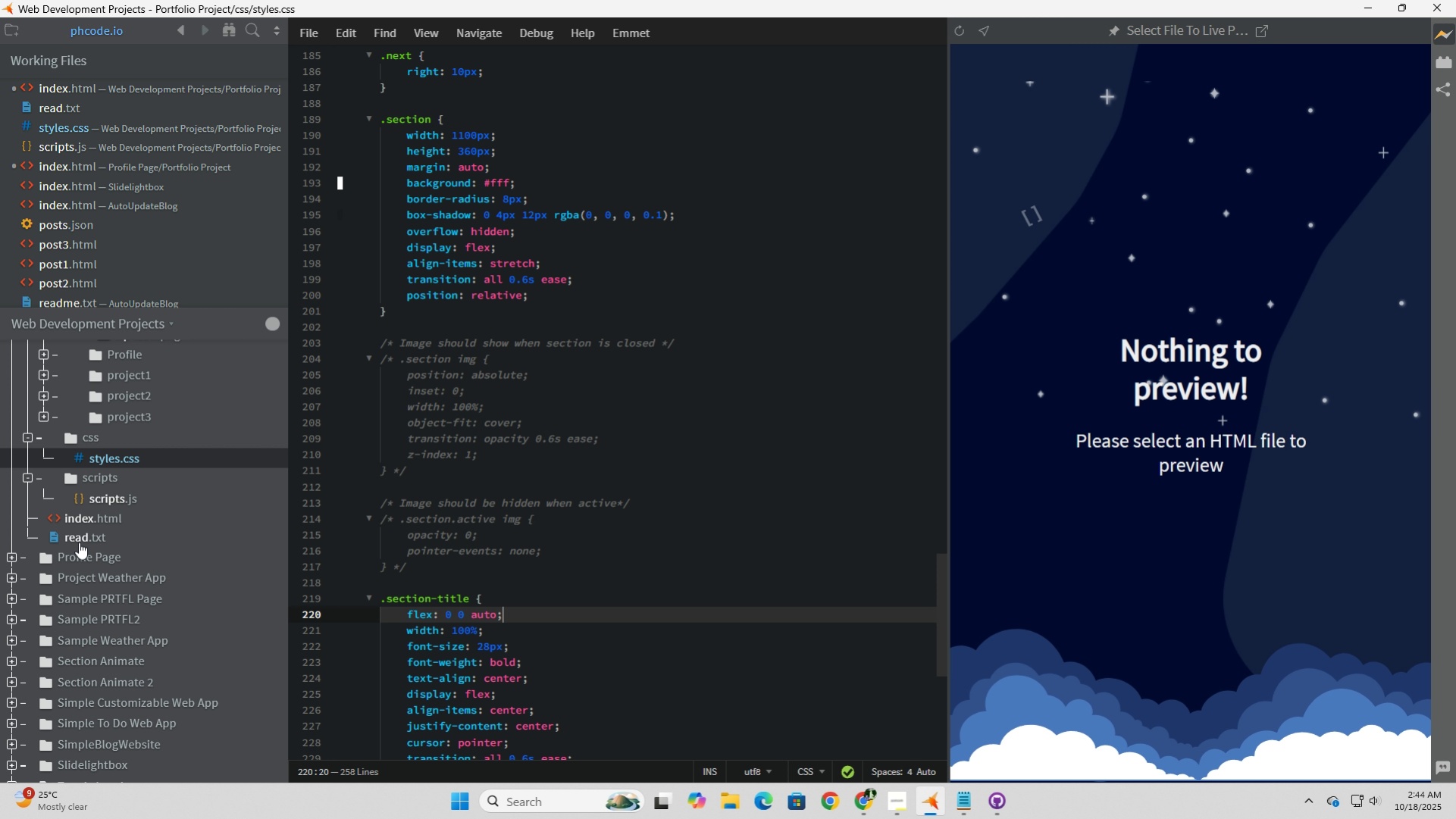 
left_click([85, 517])
 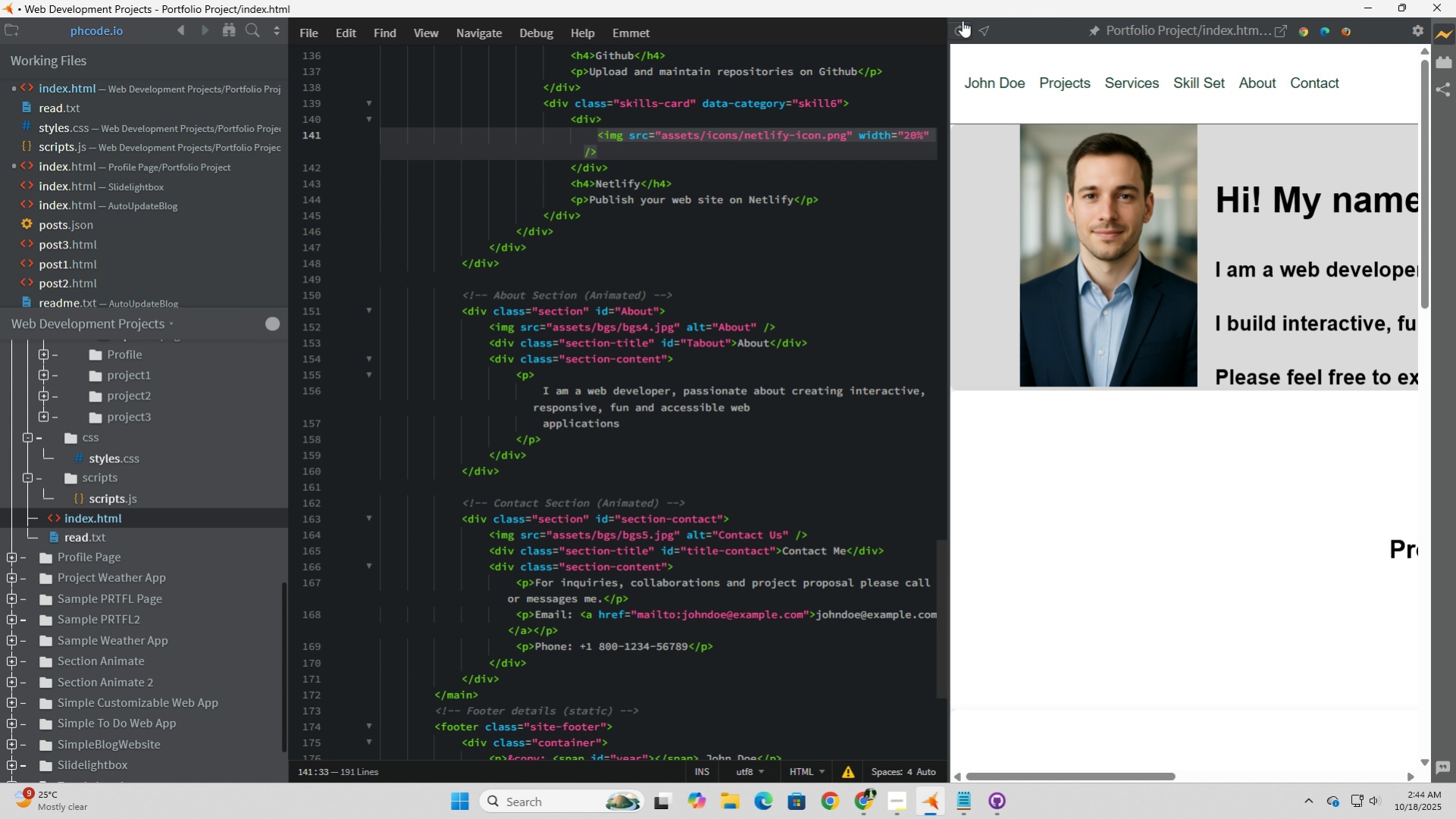 
left_click([962, 27])
 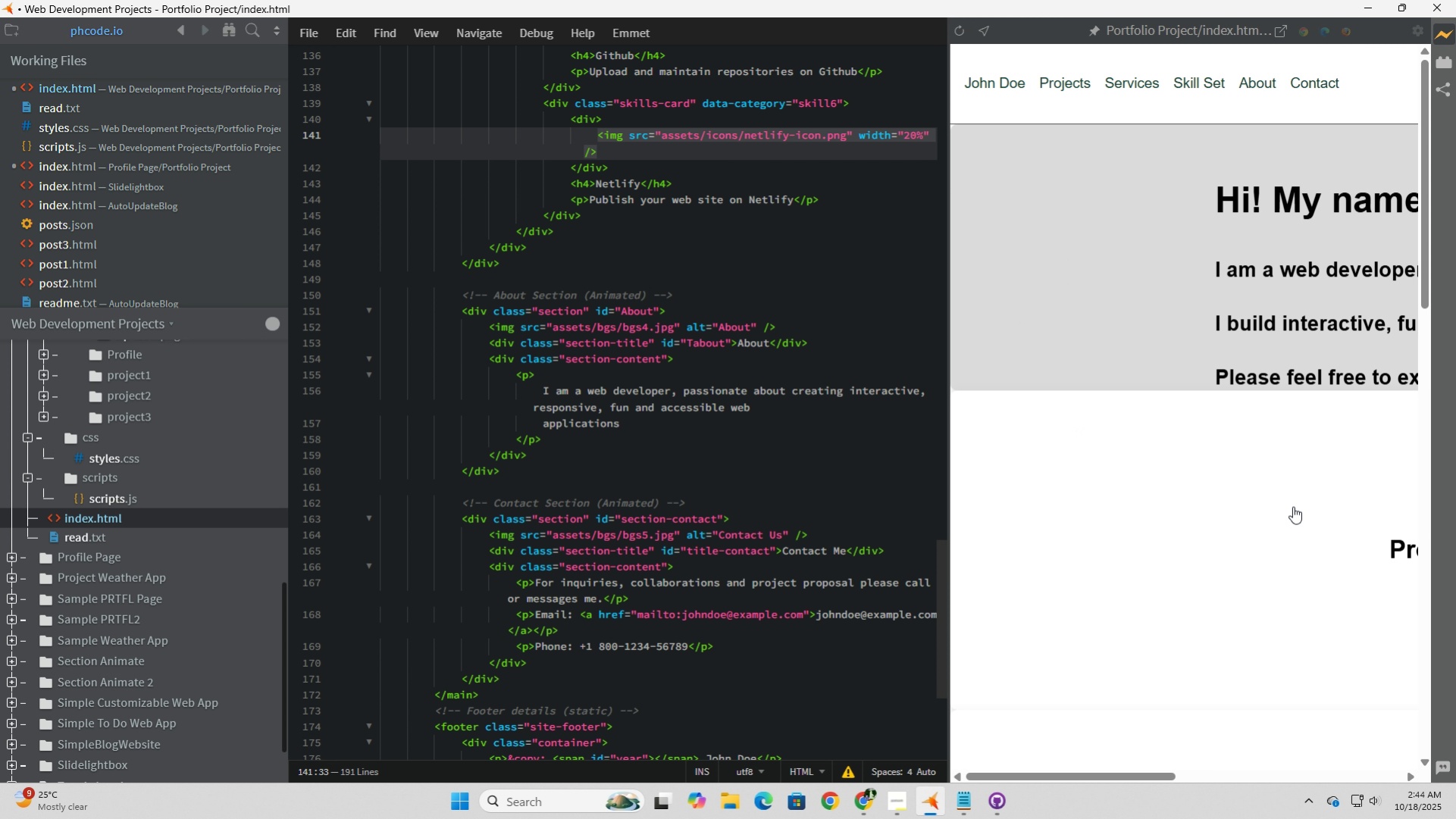 
left_click([1298, 506])
 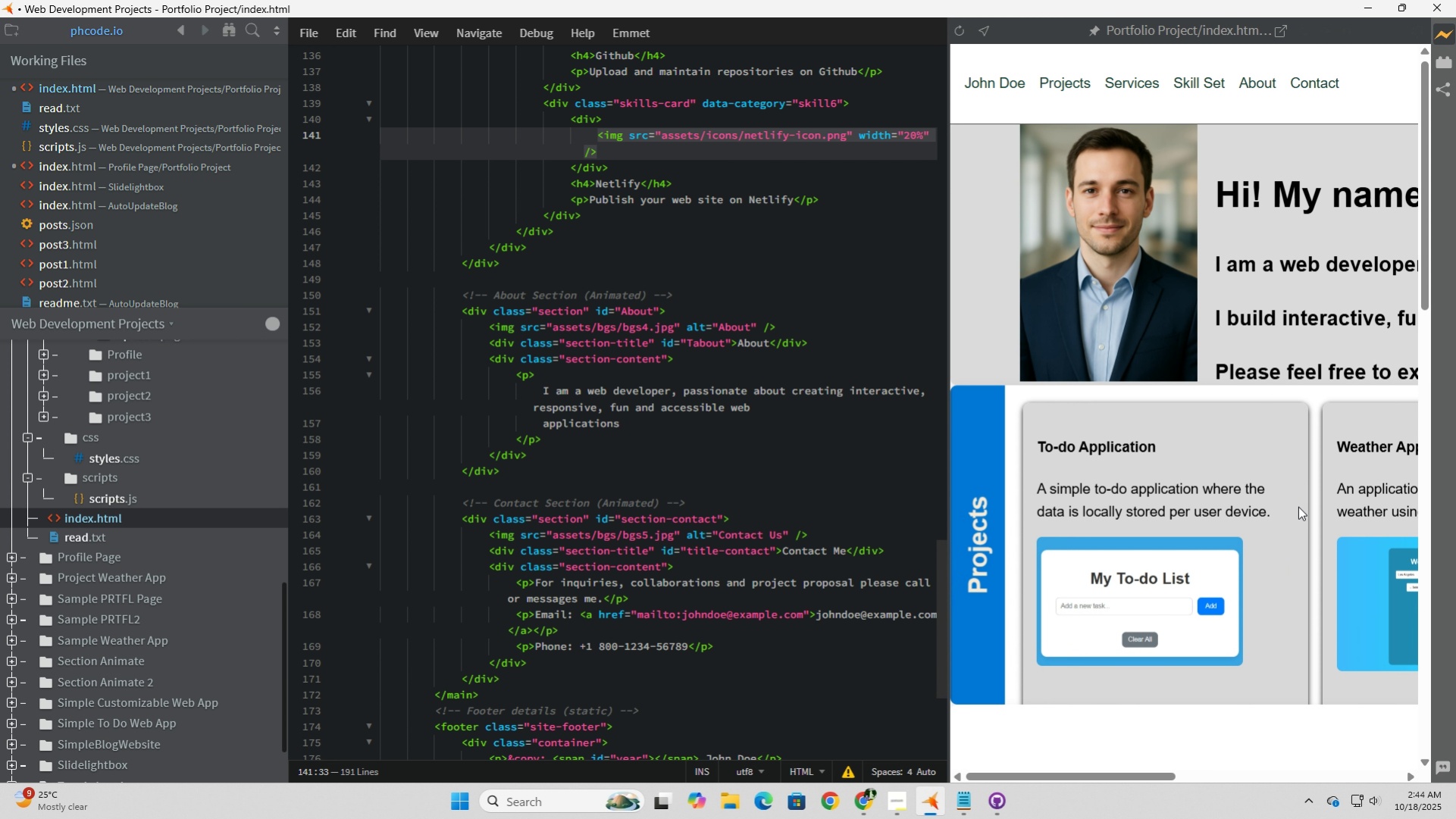 
scroll: coordinate [1298, 506], scroll_direction: down, amount: 6.0
 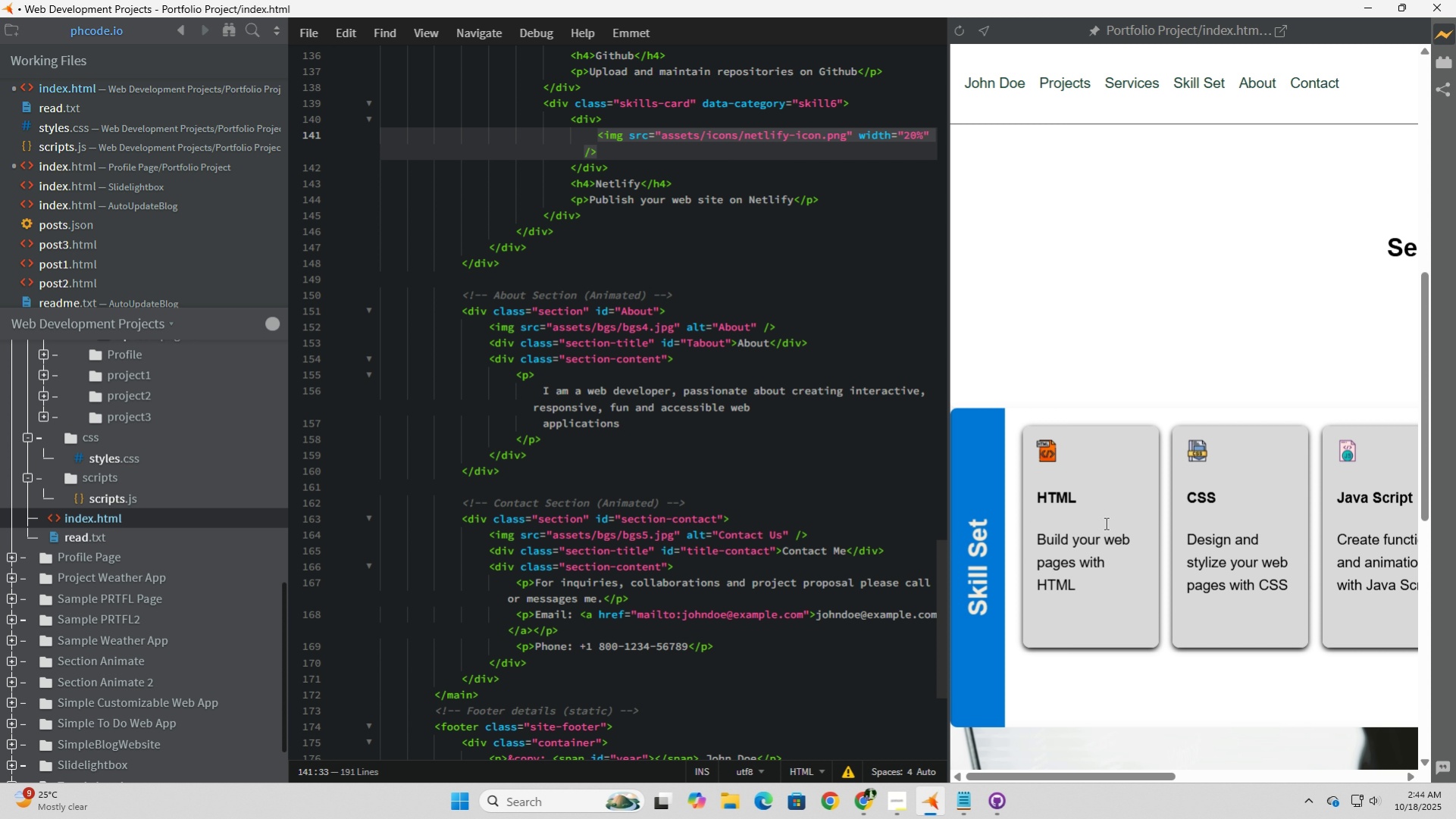 
wait(40.28)
 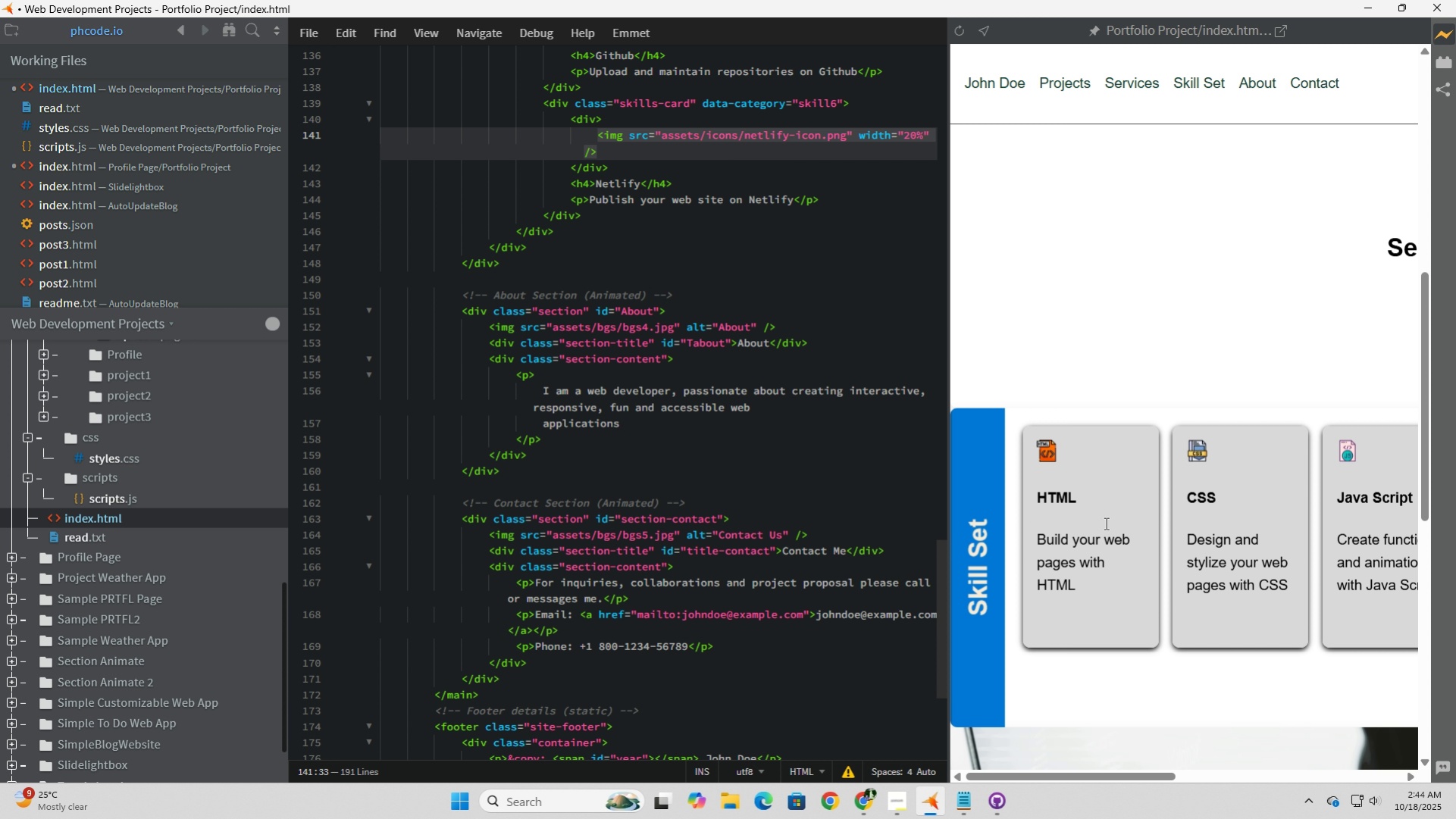 
left_click([895, 804])